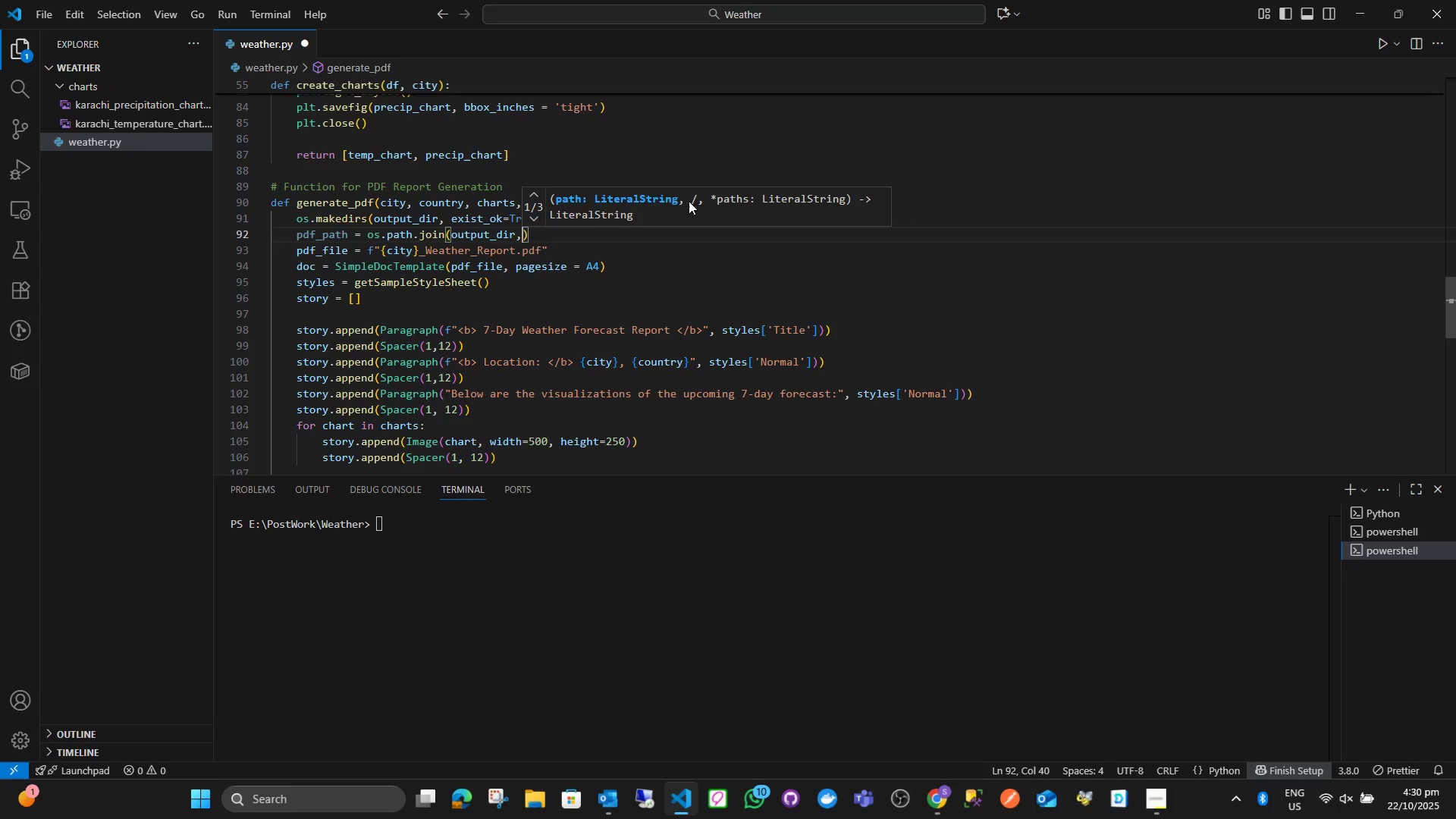 
key(Space)
 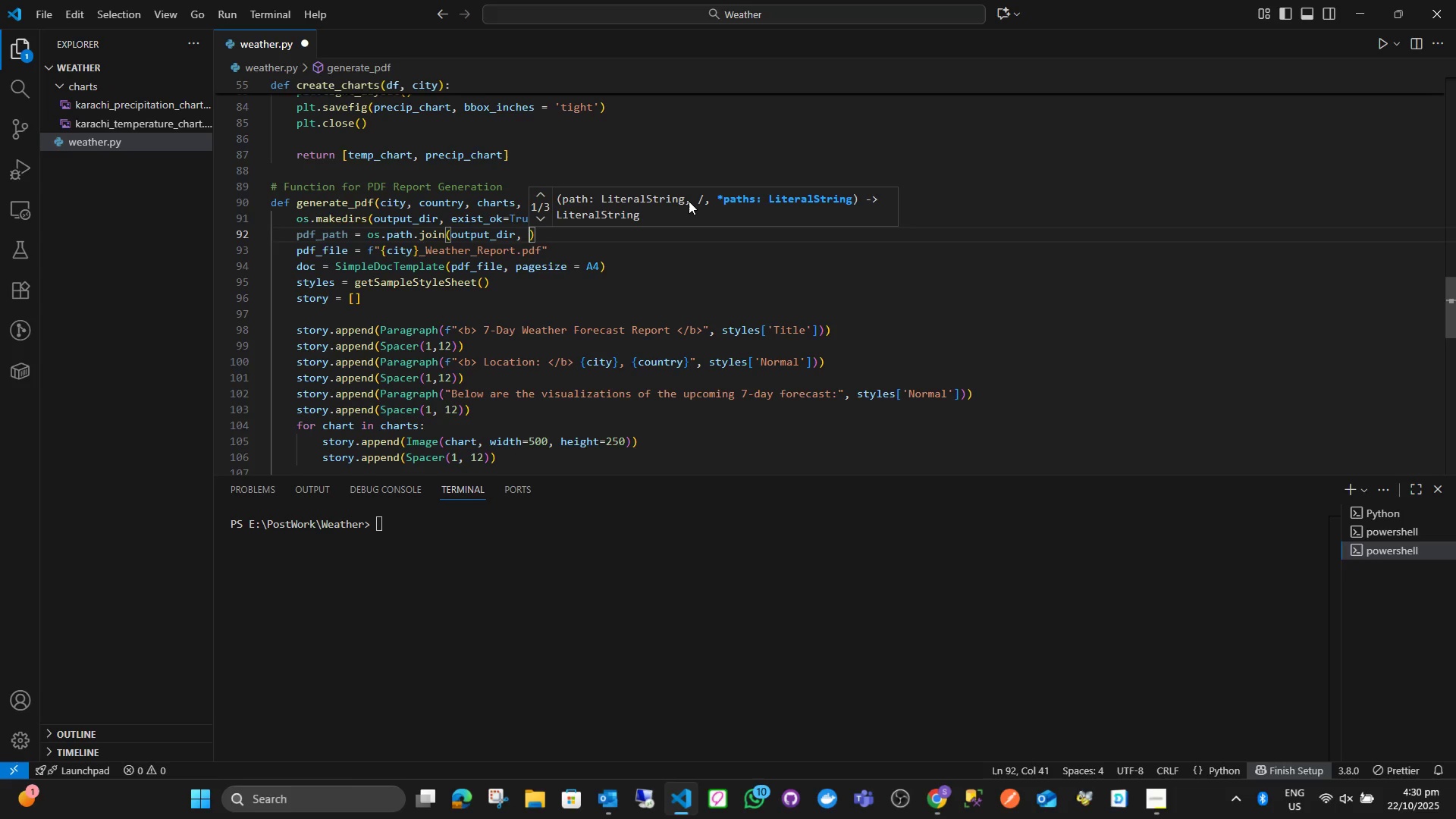 
wait(5.46)
 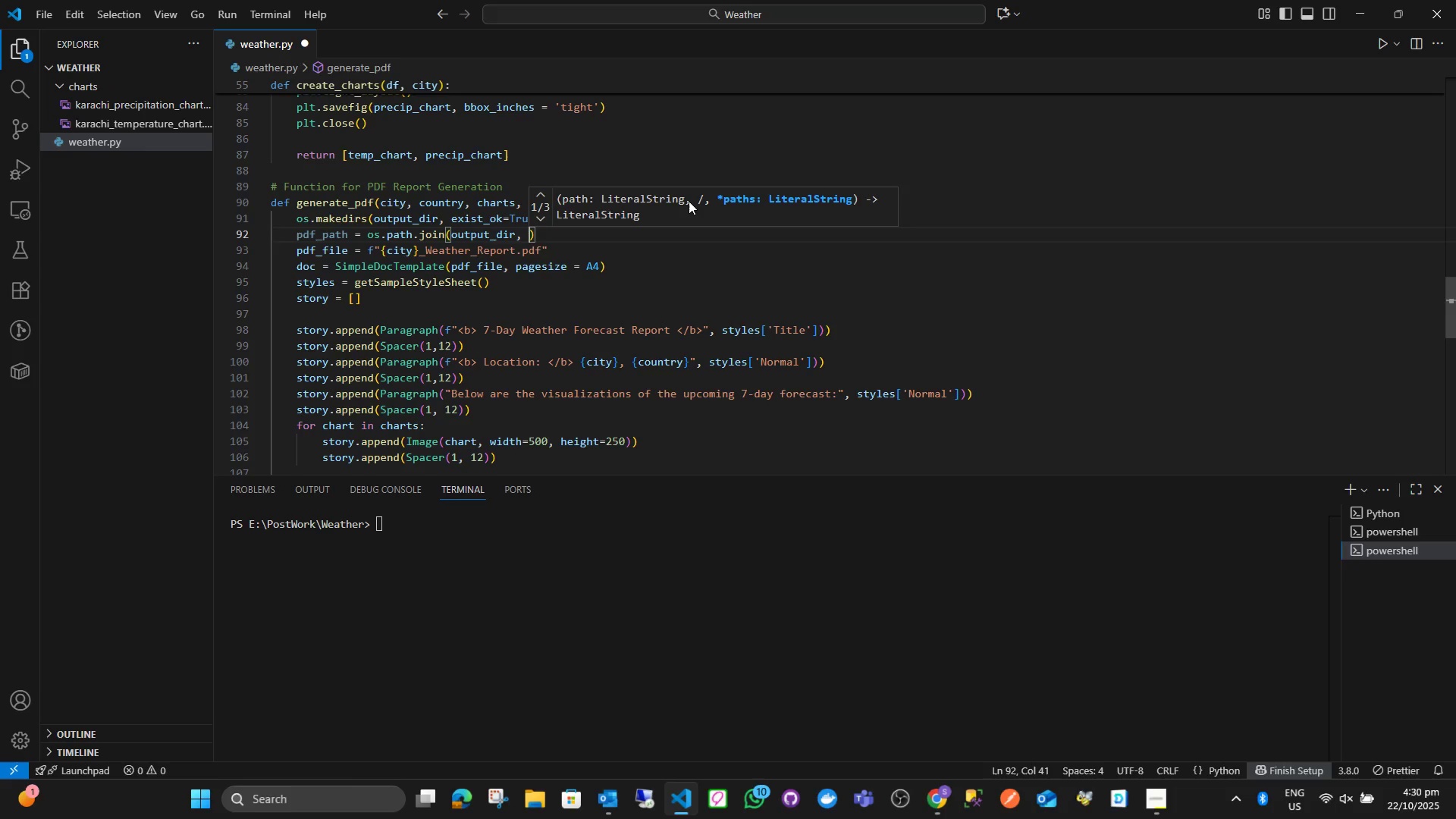 
type(F)
key(Backspace)
type(f"{city)
 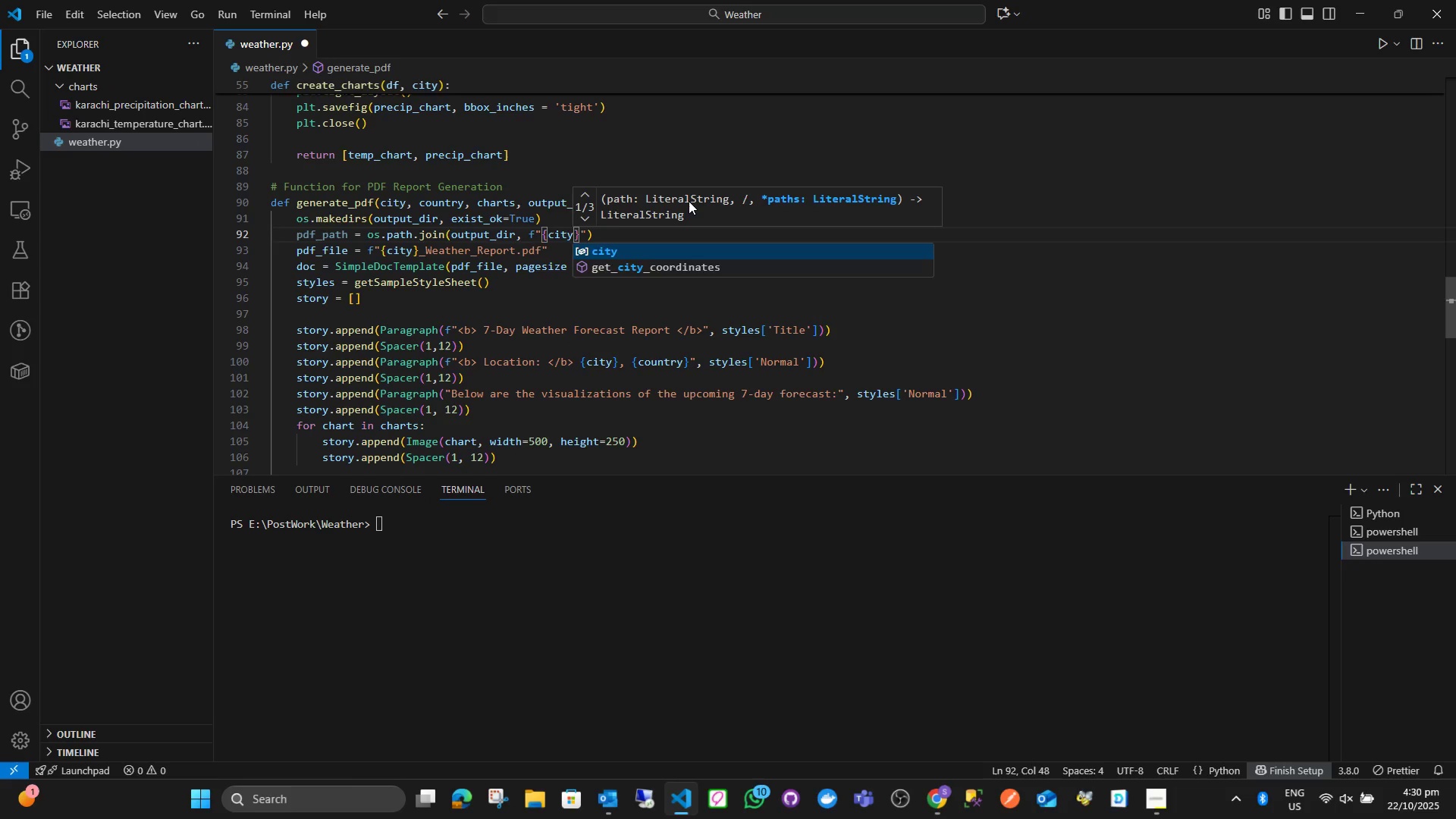 
key(ArrowRight)
 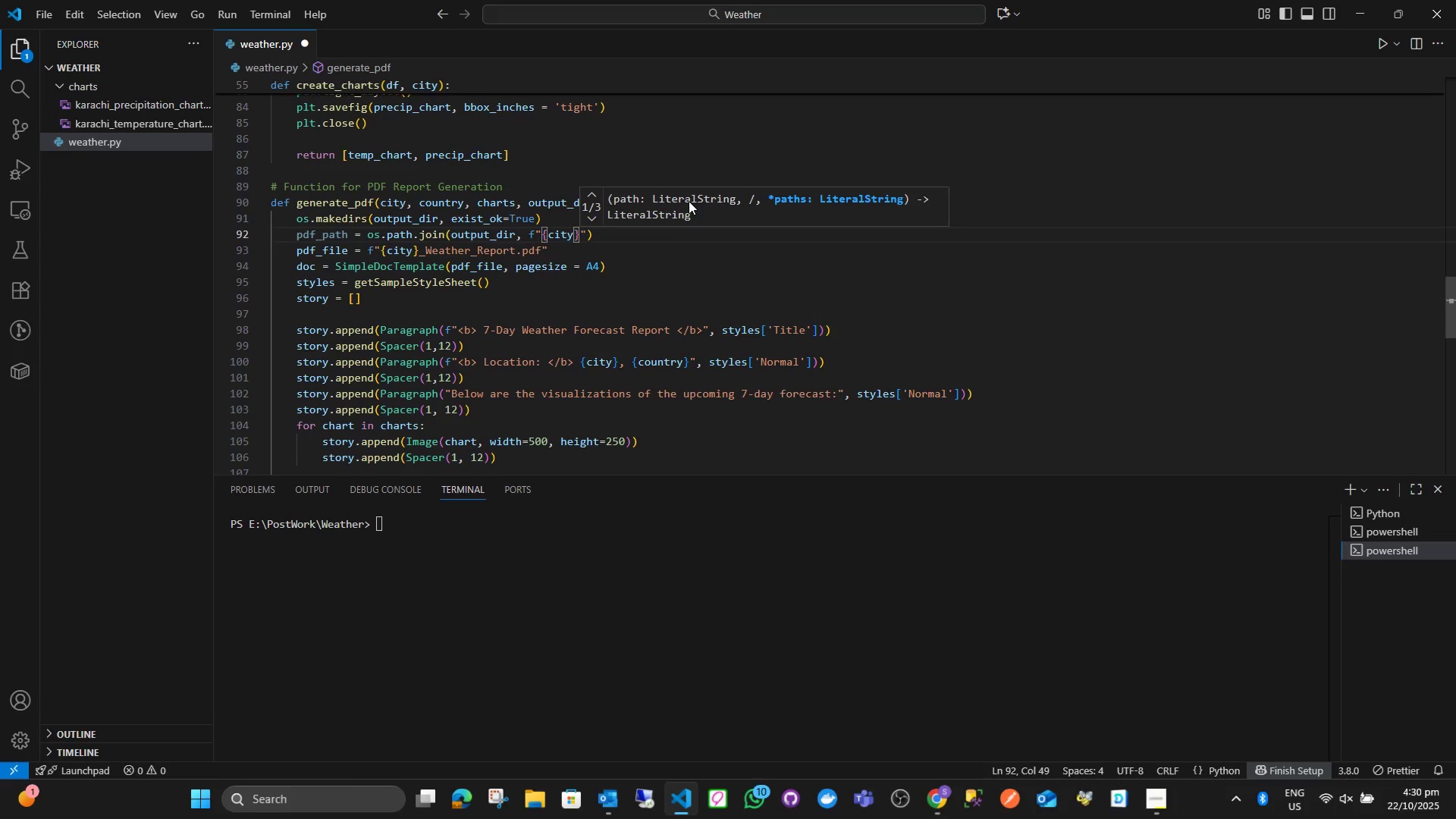 
type(_warth)
key(Backspace)
key(Backspace)
key(Backspace)
key(Backspace)
type(eather_report.pdf)
 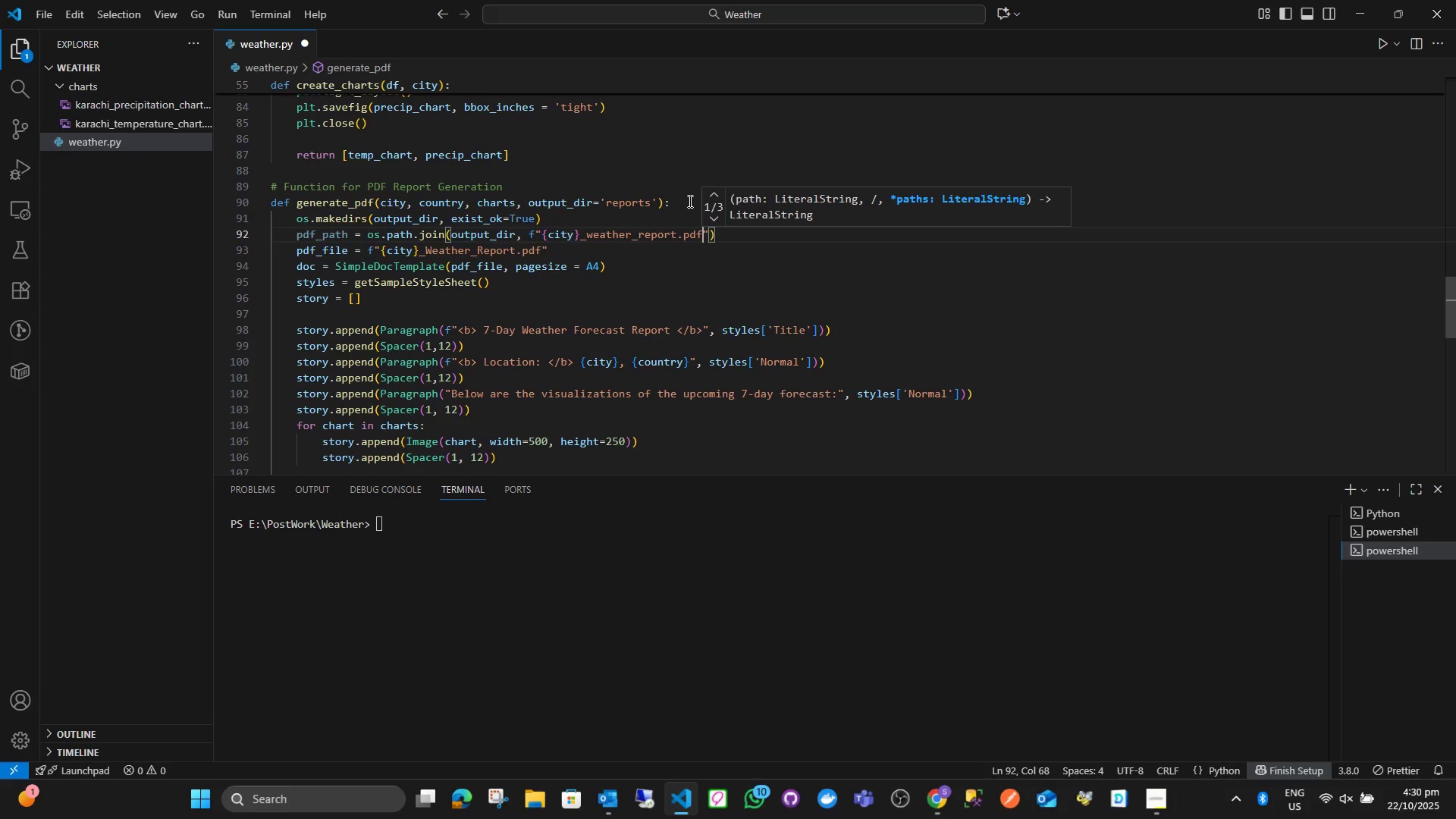 
key(ArrowRight)
 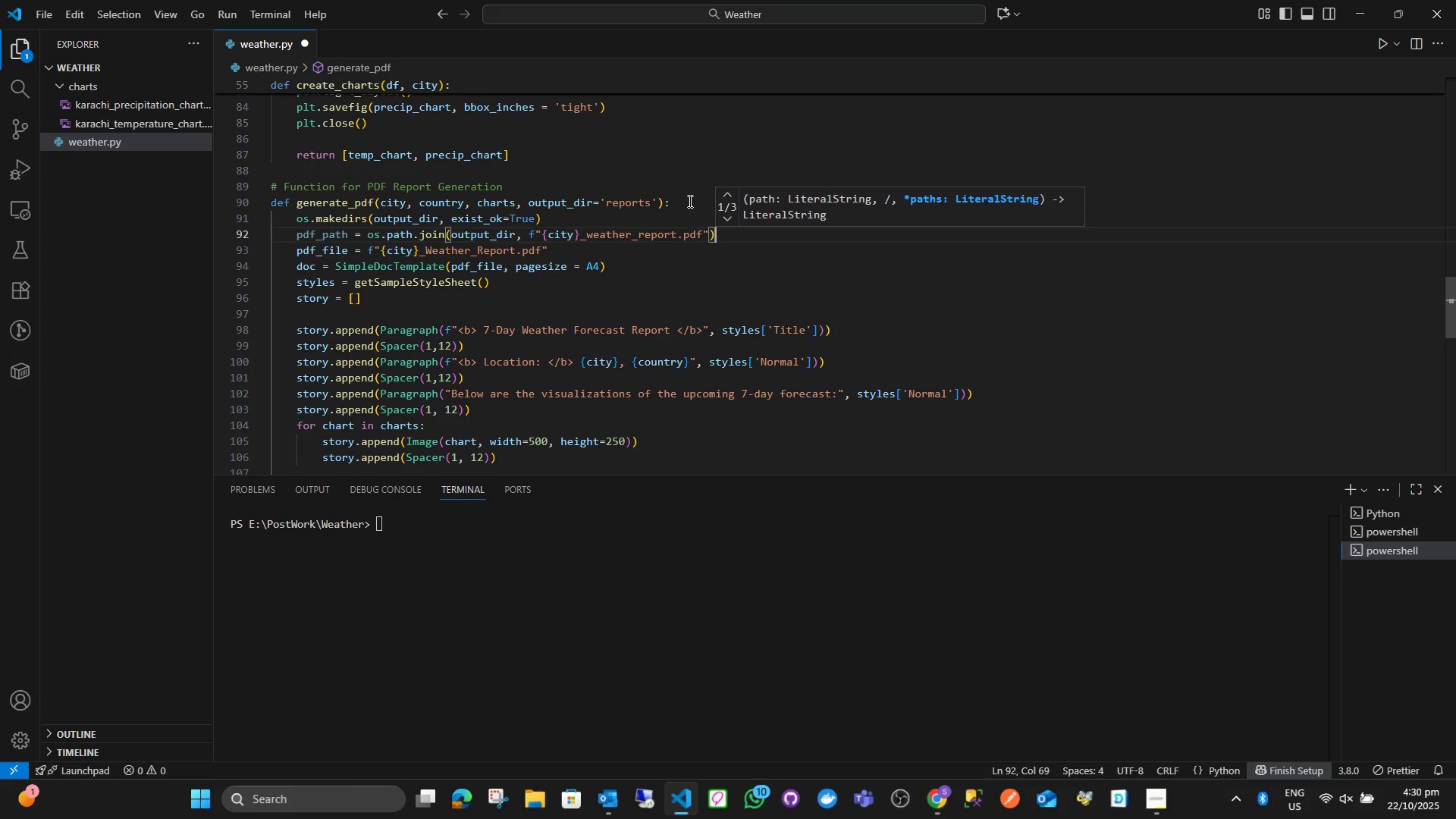 
key(ArrowRight)
 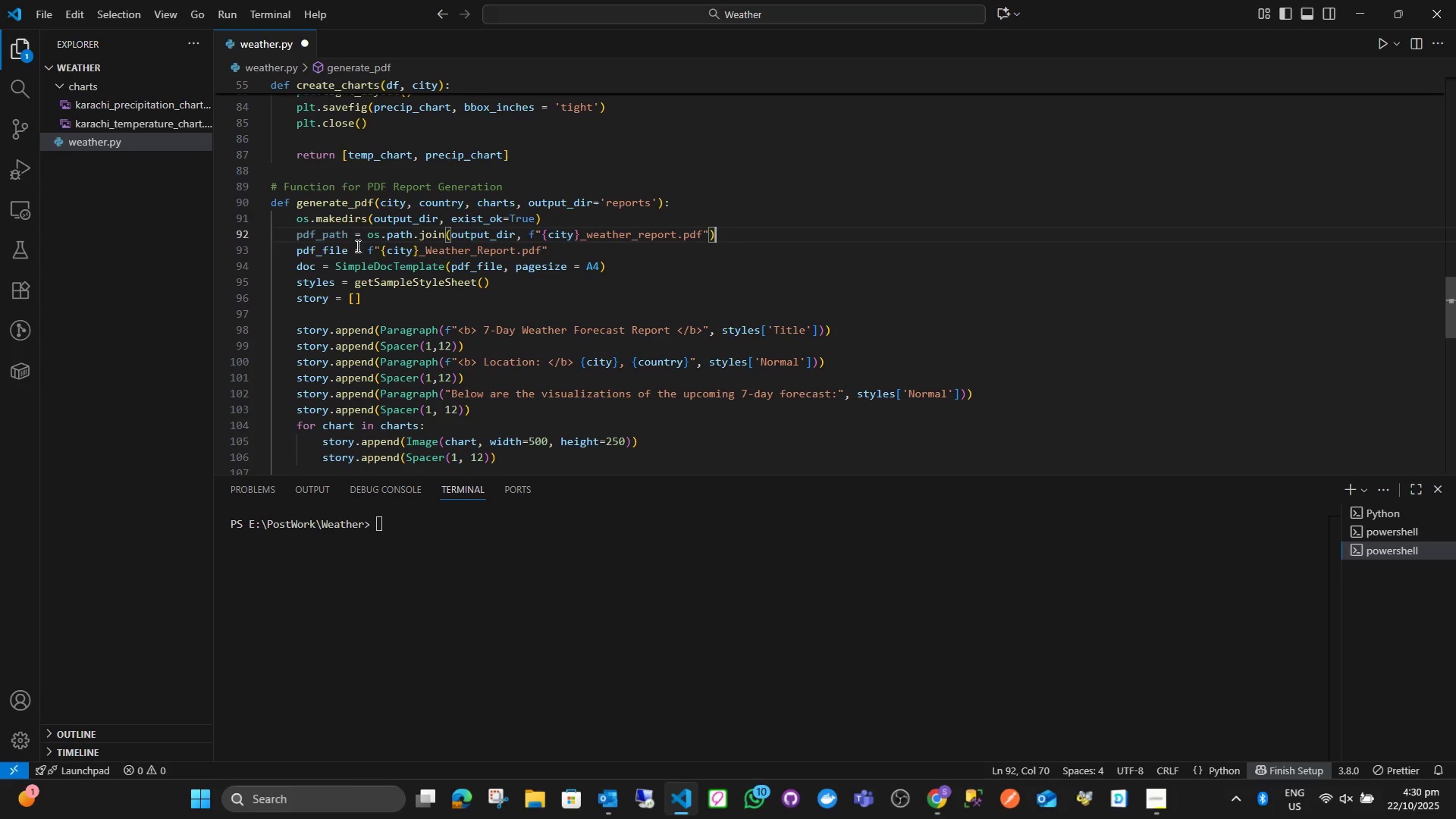 
left_click_drag(start_coordinate=[296, 248], to_coordinate=[559, 249])
 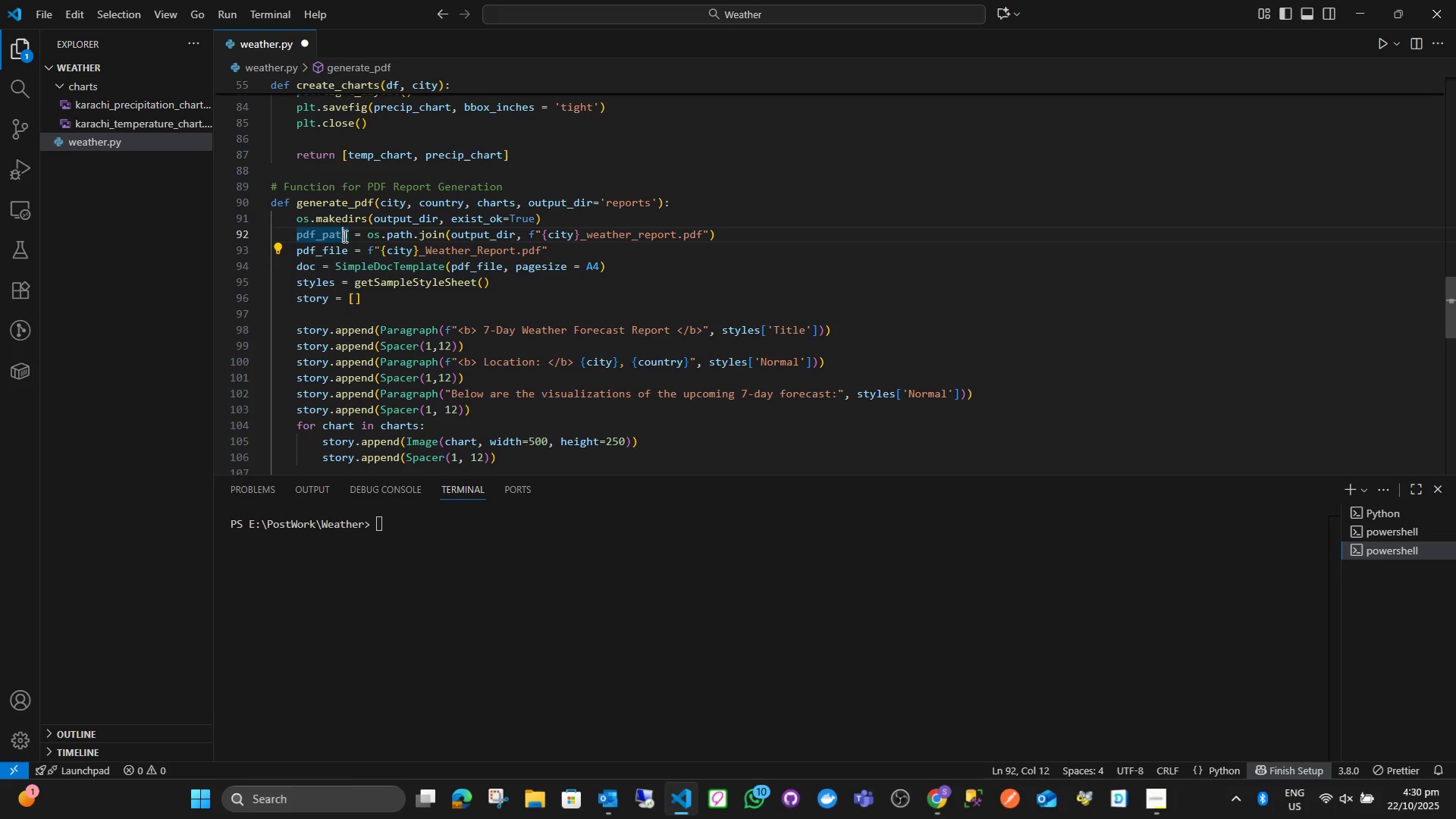 
double_click([344, 236])
 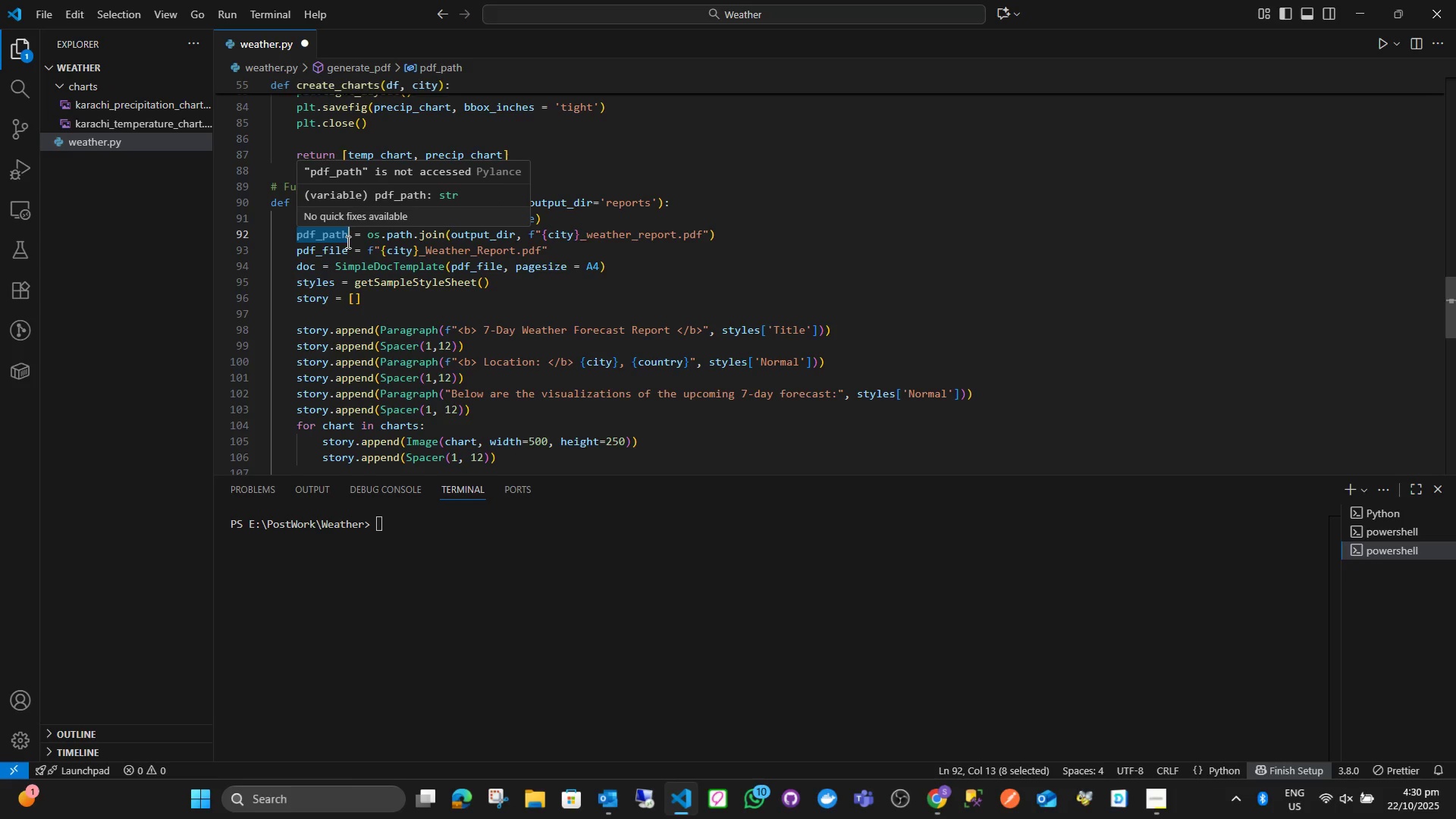 
key(ArrowRight)
 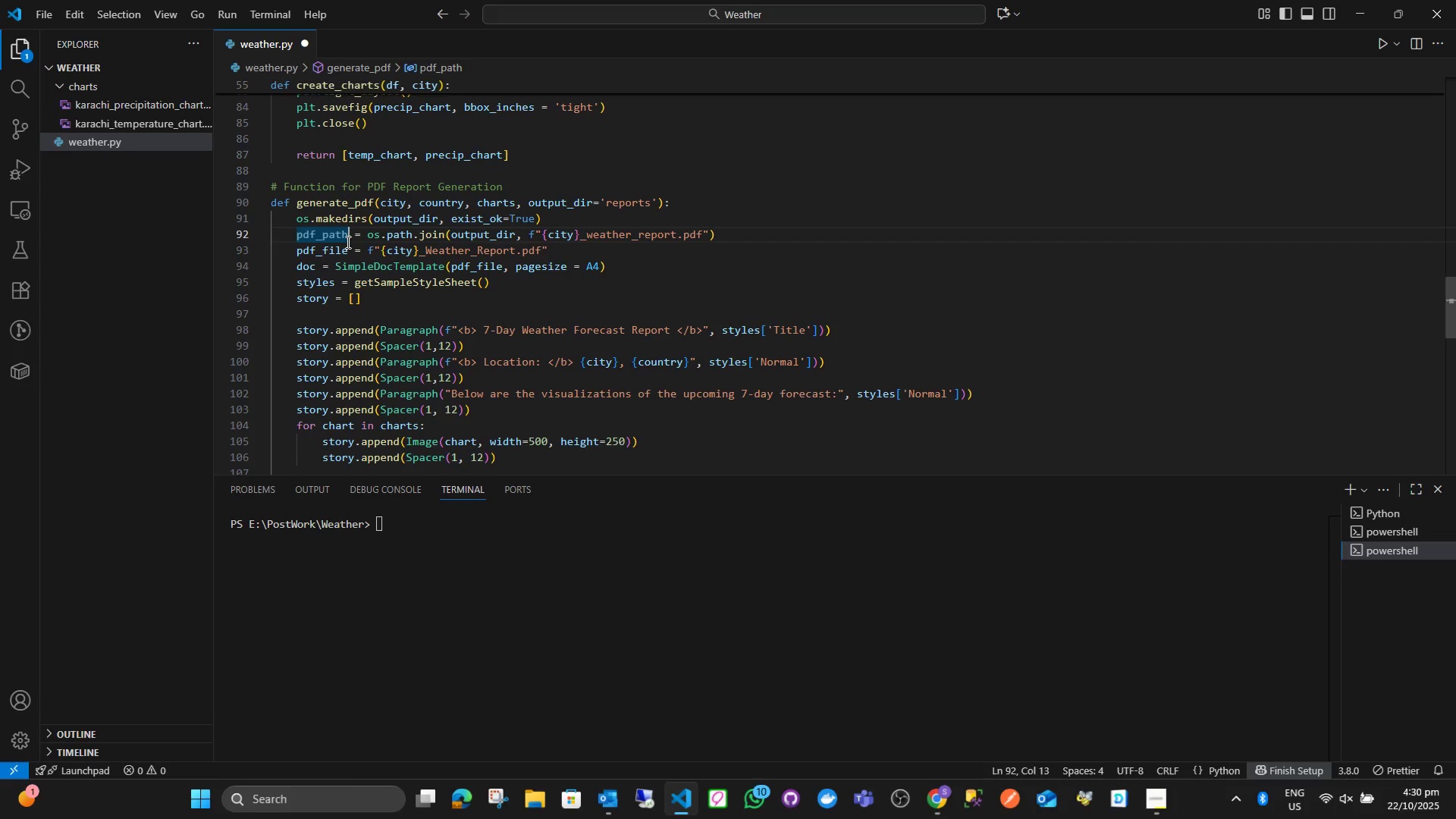 
key(Shift+ArrowLeft)
 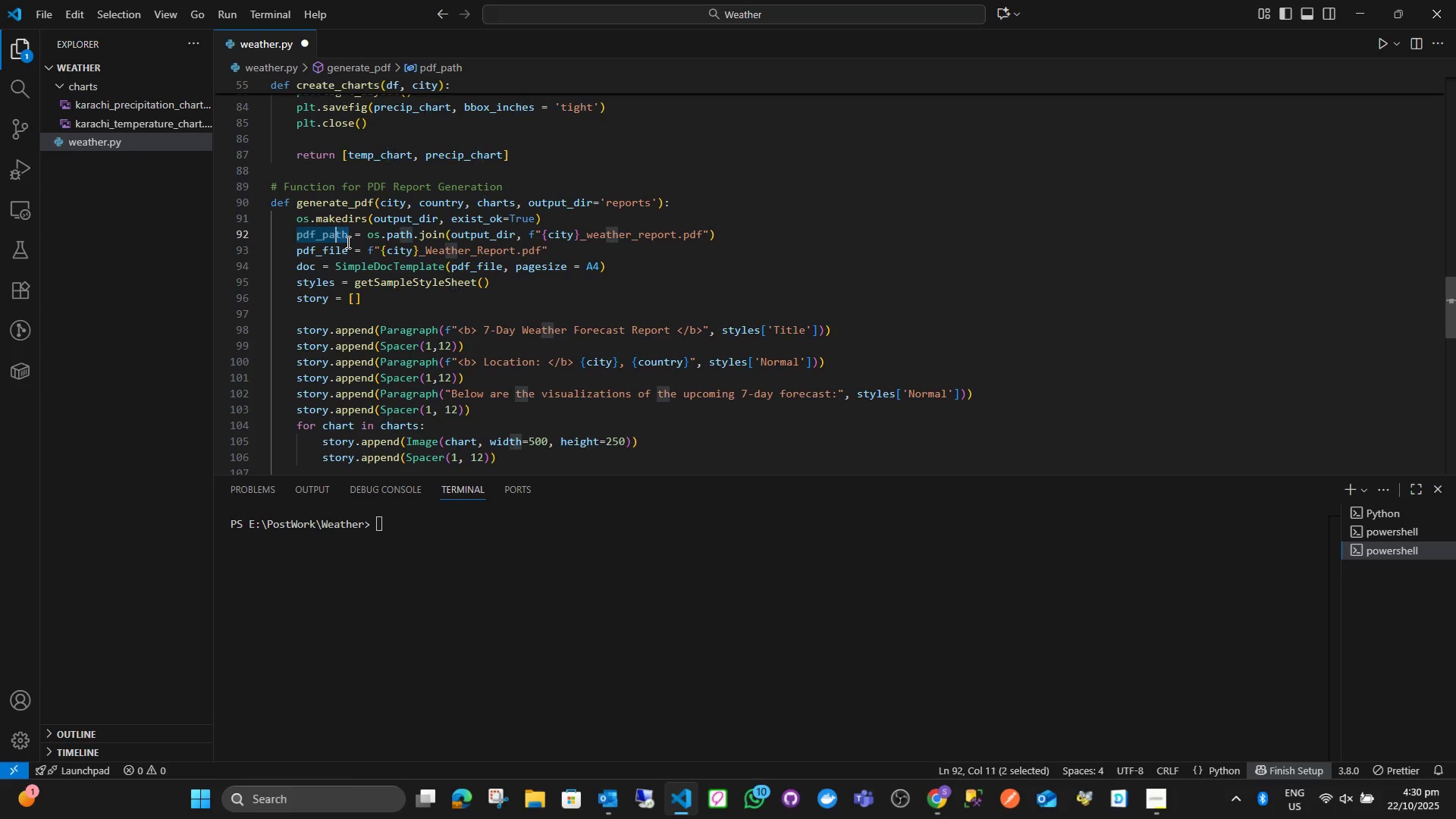 
key(Shift+ArrowLeft)
 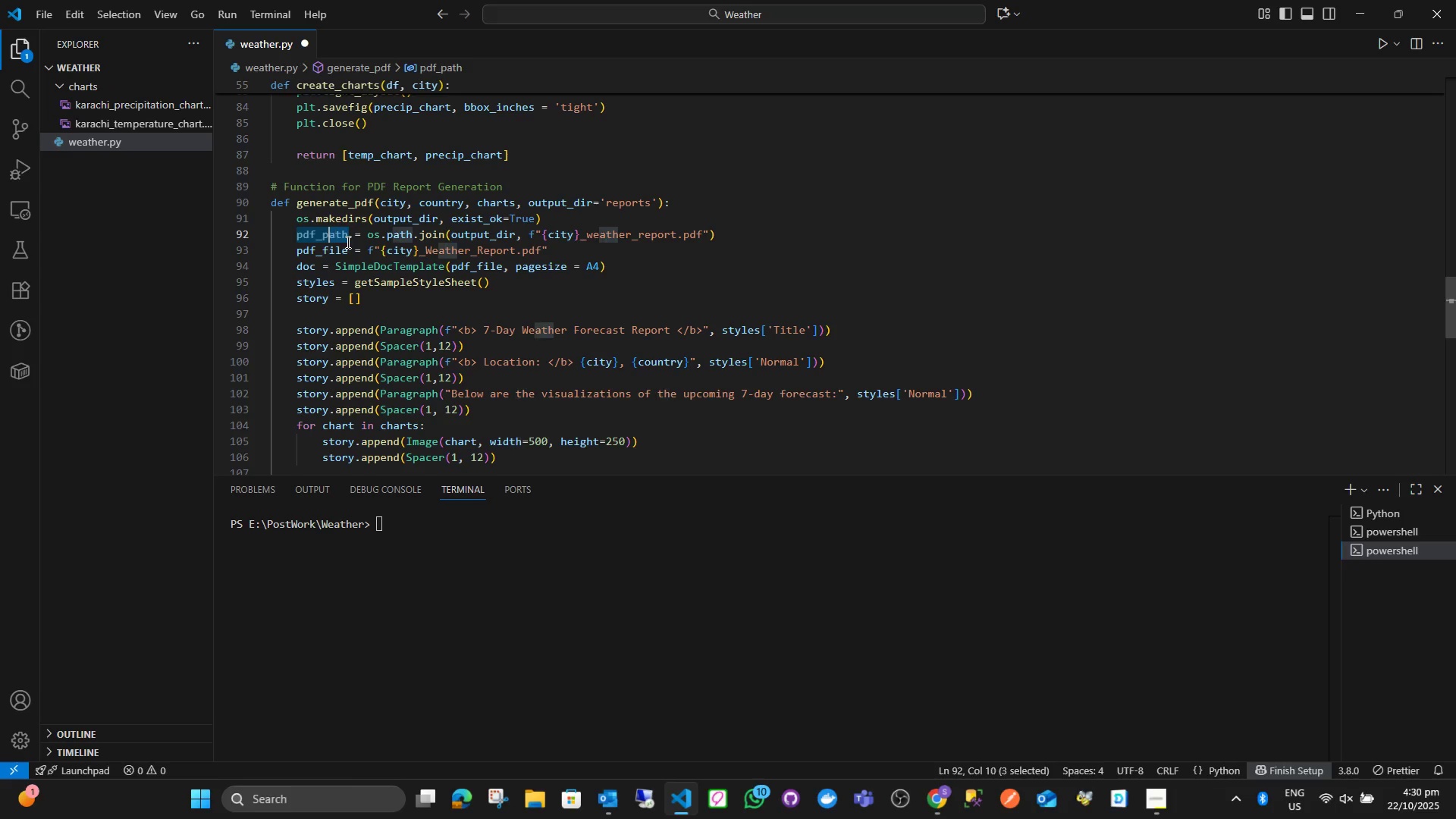 
key(Shift+ArrowLeft)
 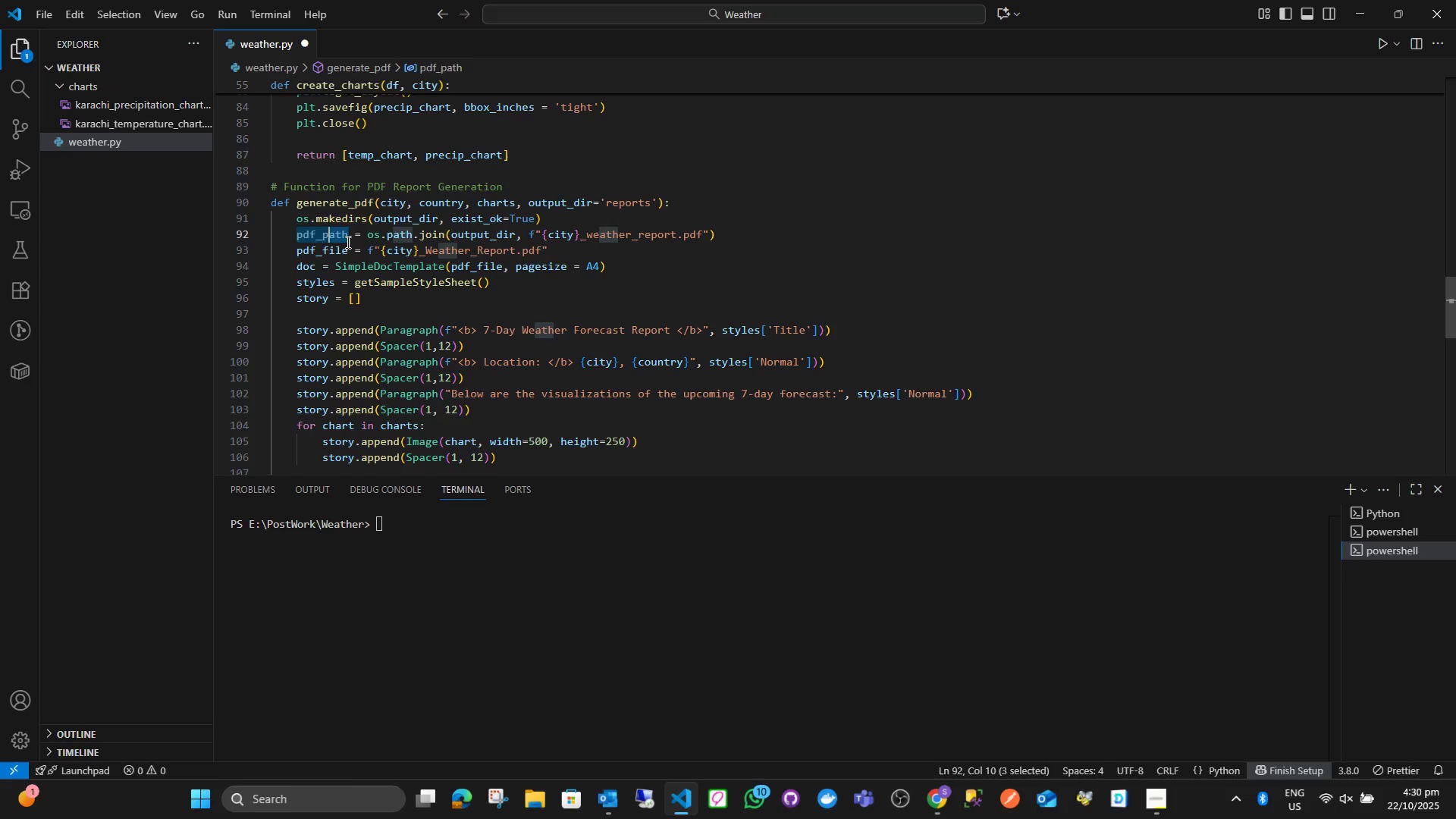 
key(Shift+ArrowLeft)
 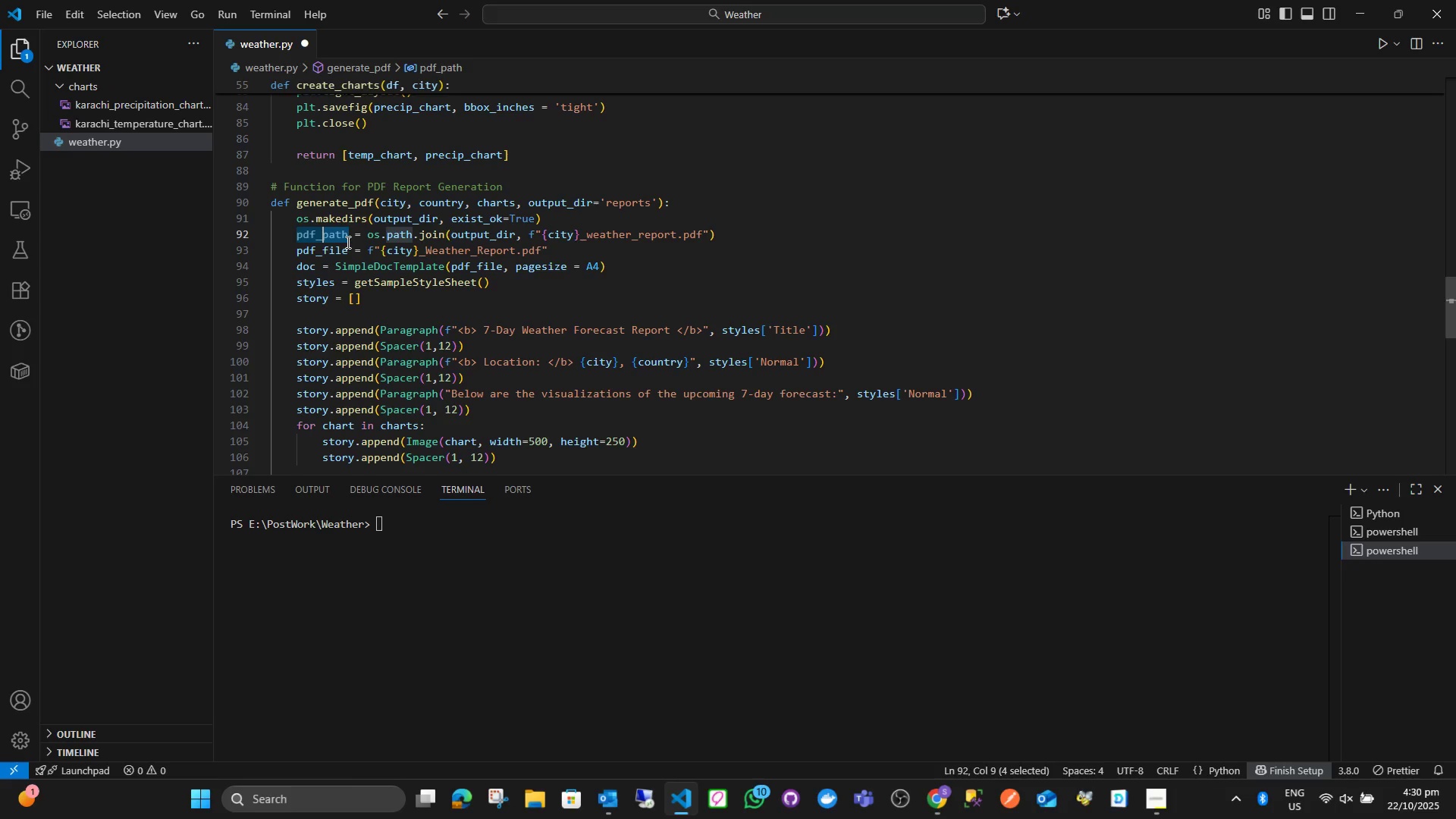 
type(file)
 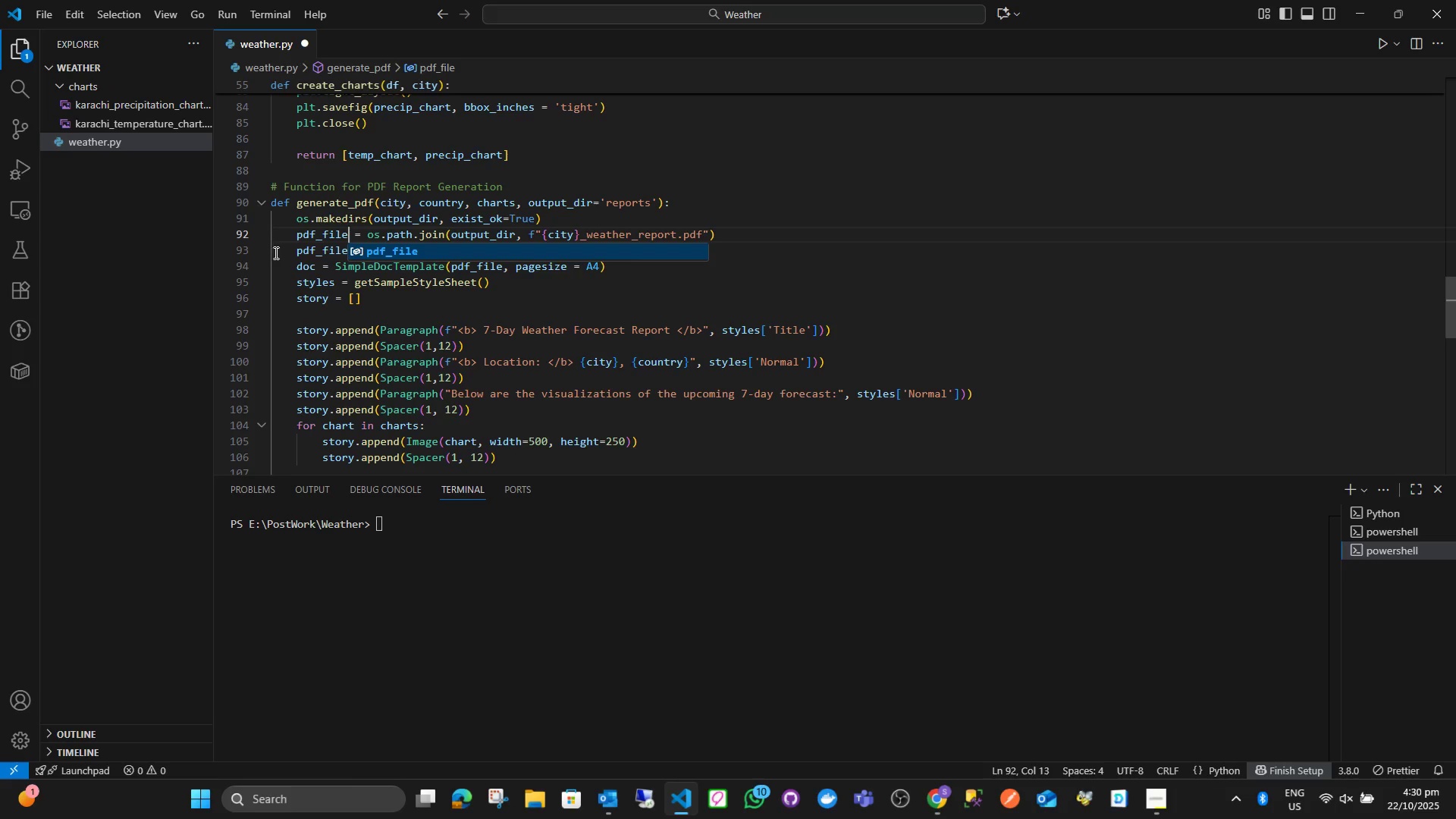 
left_click_drag(start_coordinate=[295, 249], to_coordinate=[548, 246])
 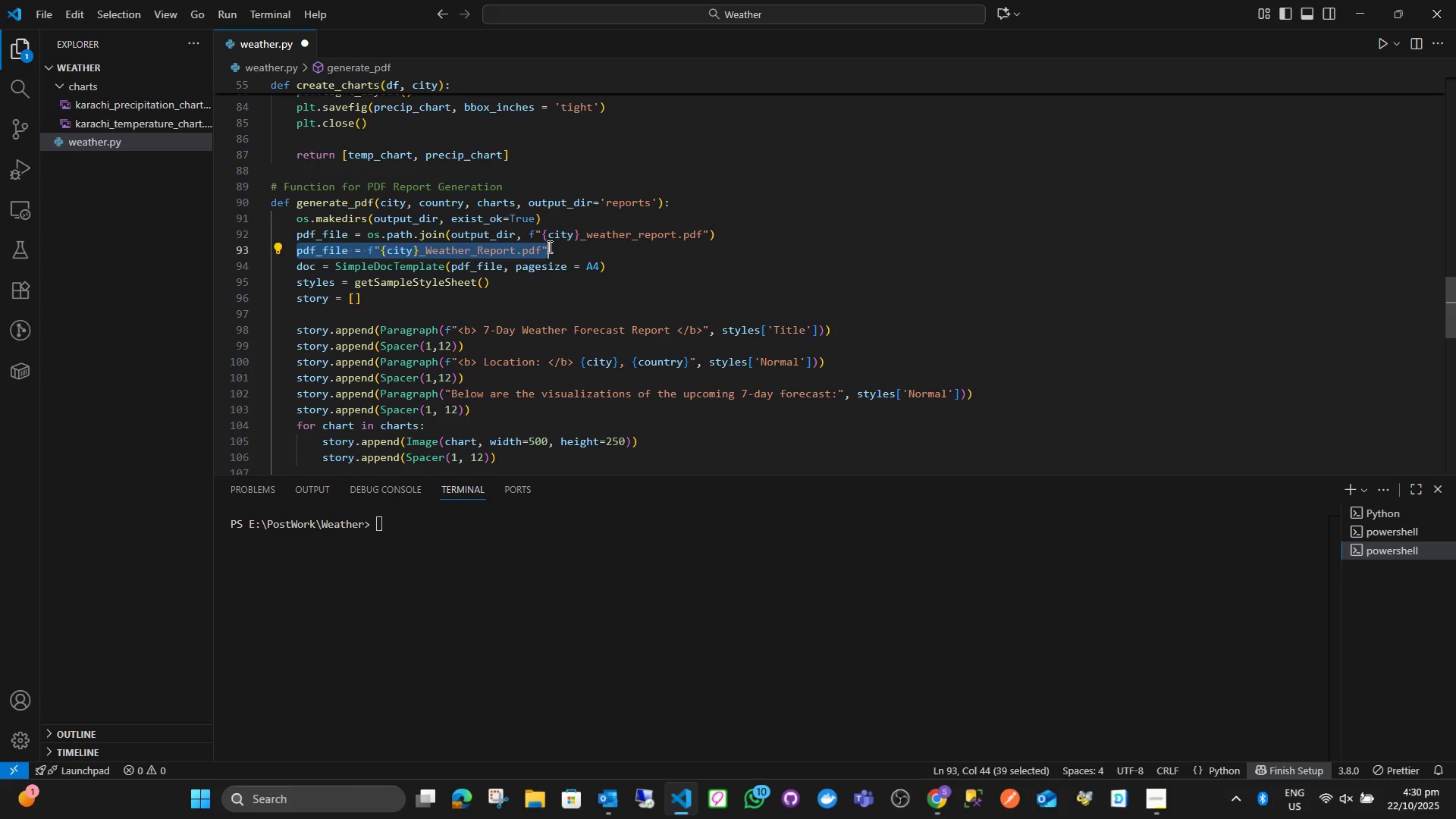 
key(Backspace)
 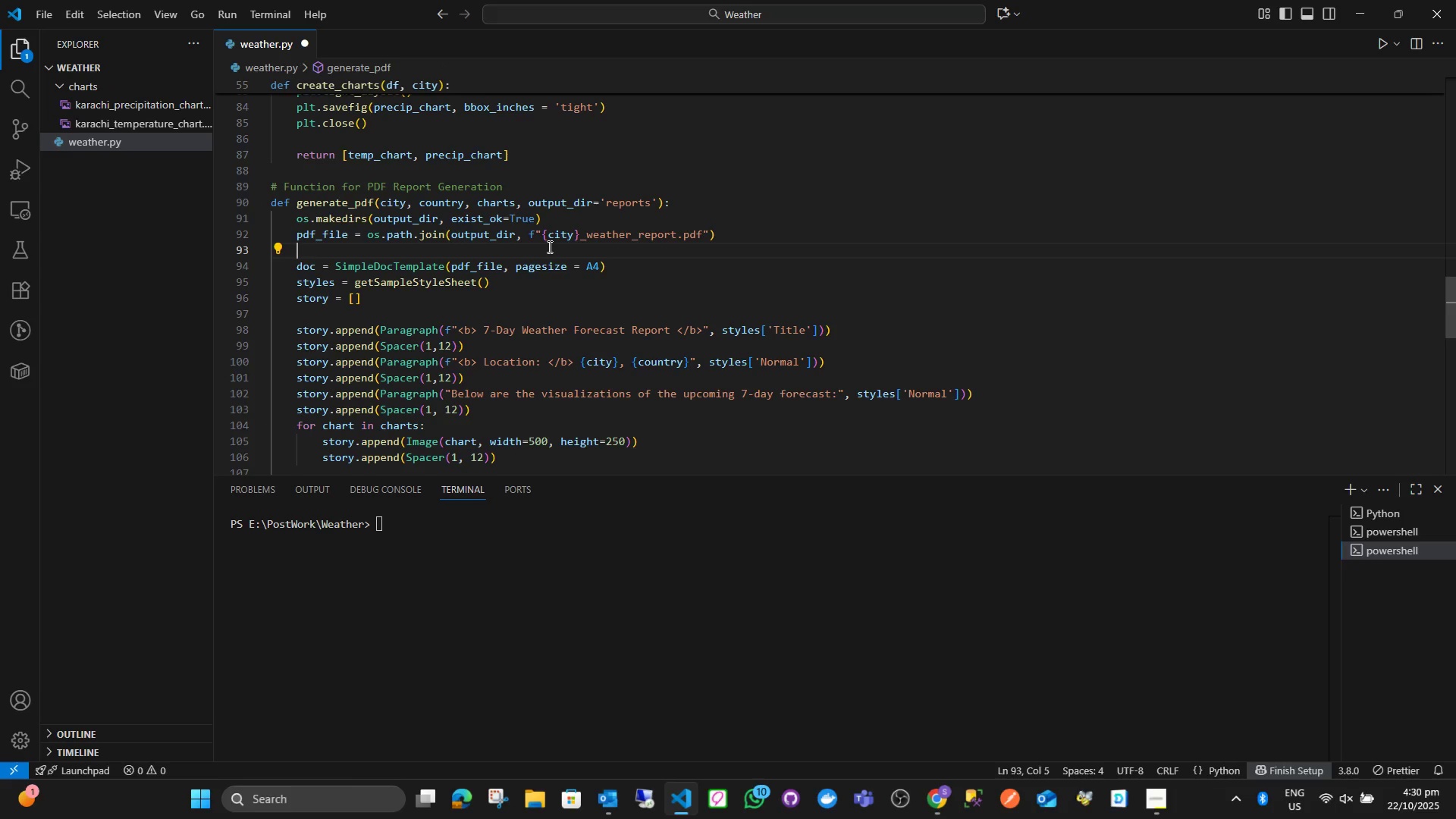 
key(Backspace)
 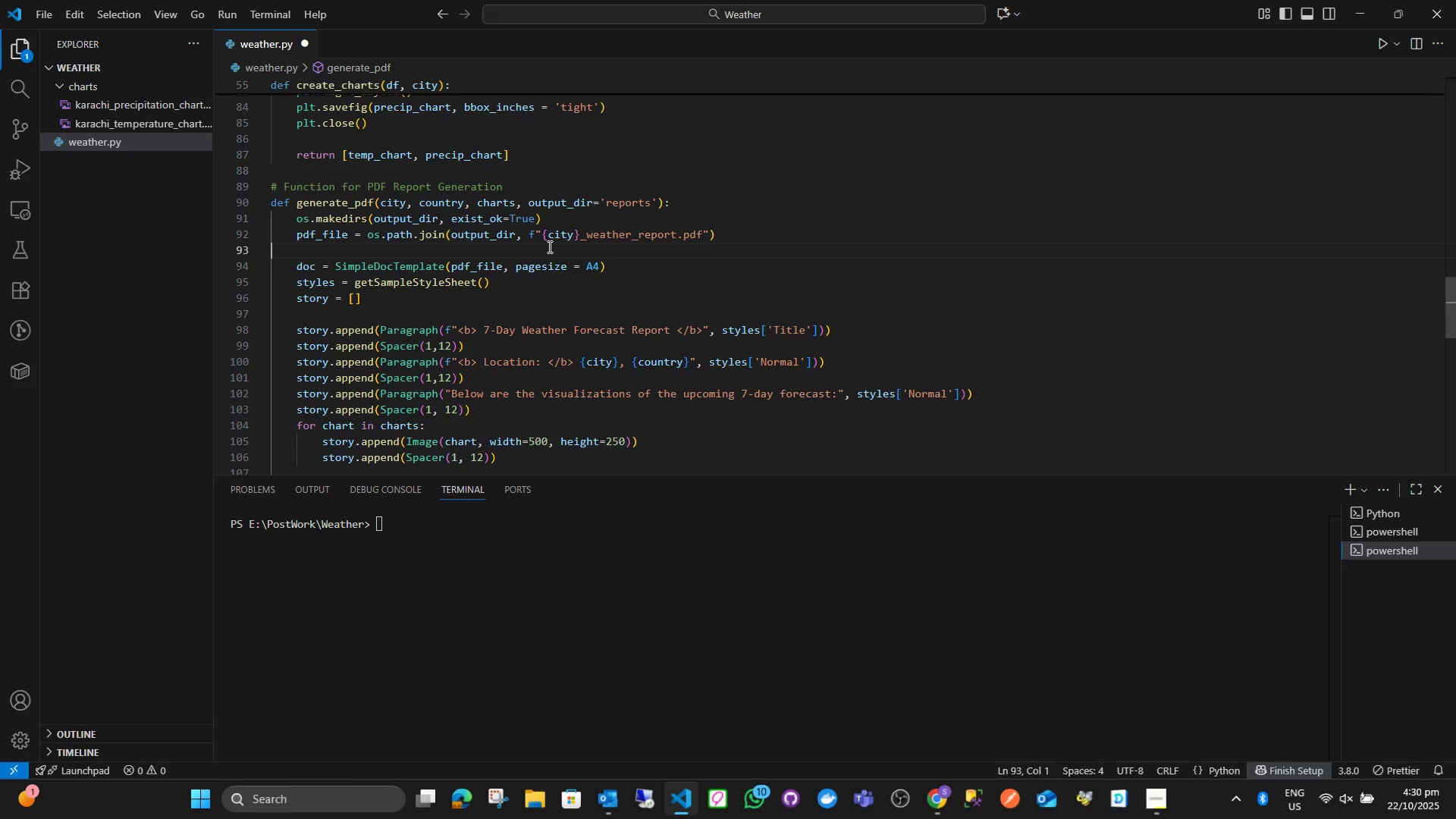 
key(Backspace)
 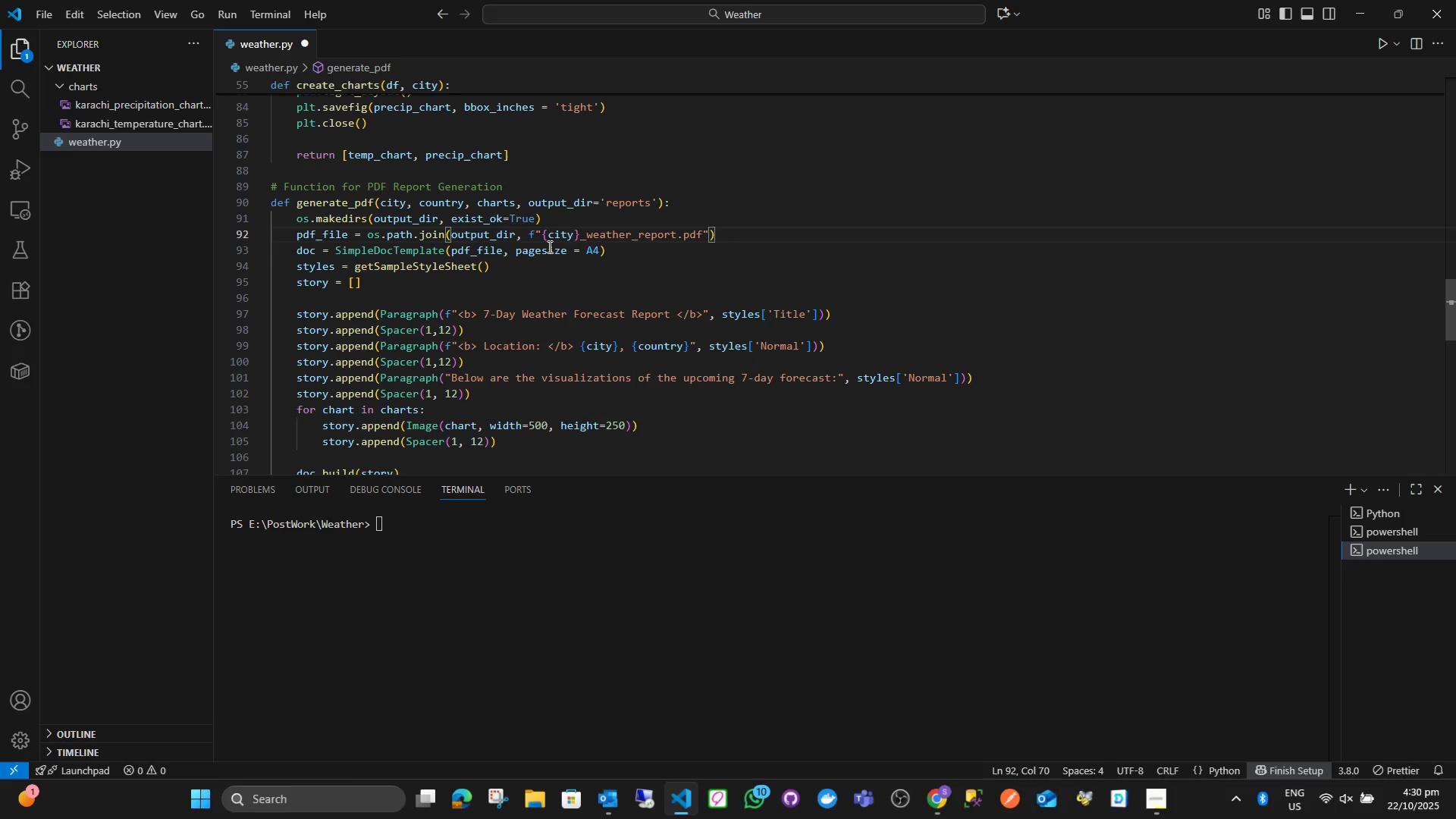 
key(ArrowDown)
 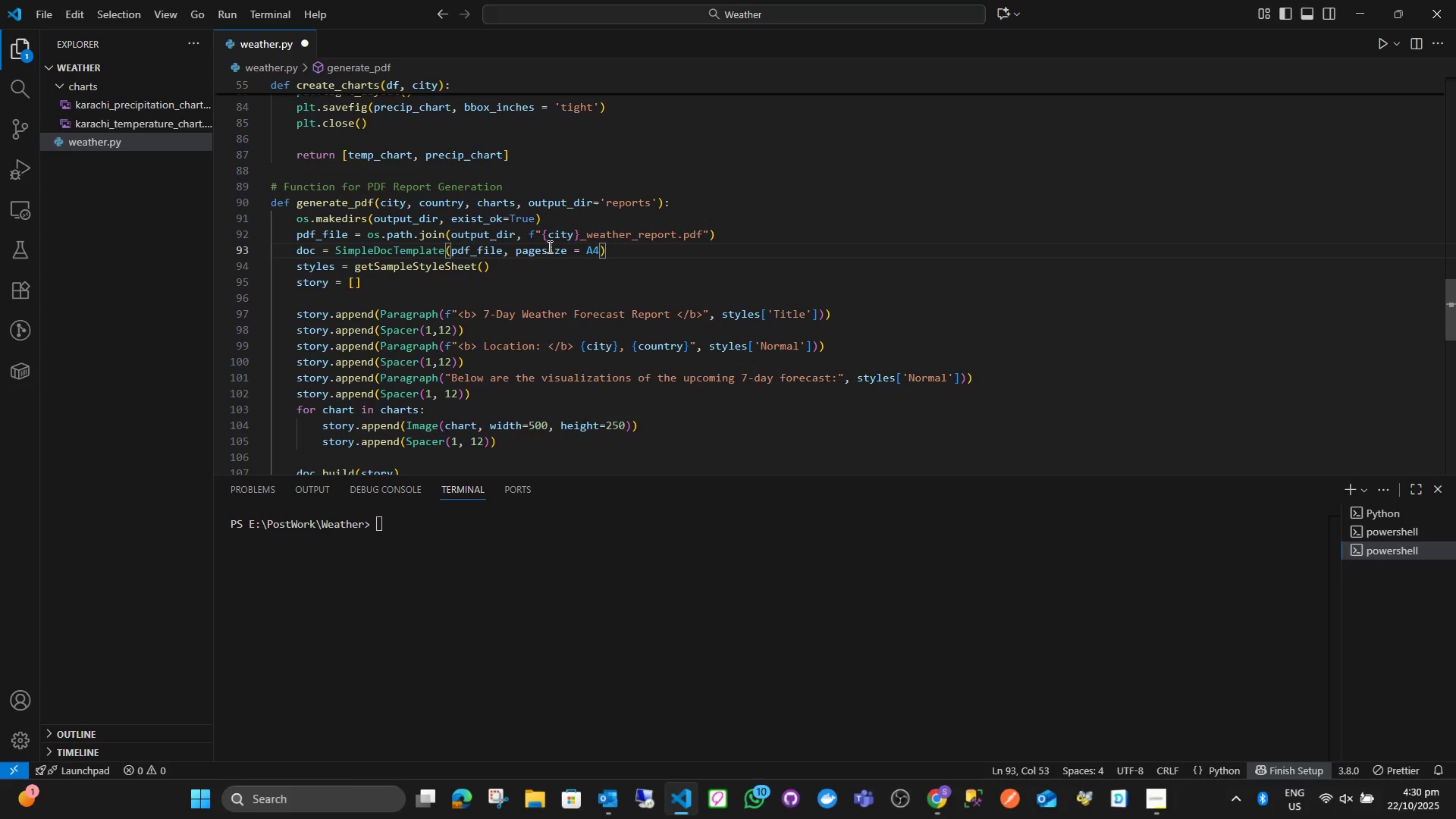 
key(ArrowDown)
 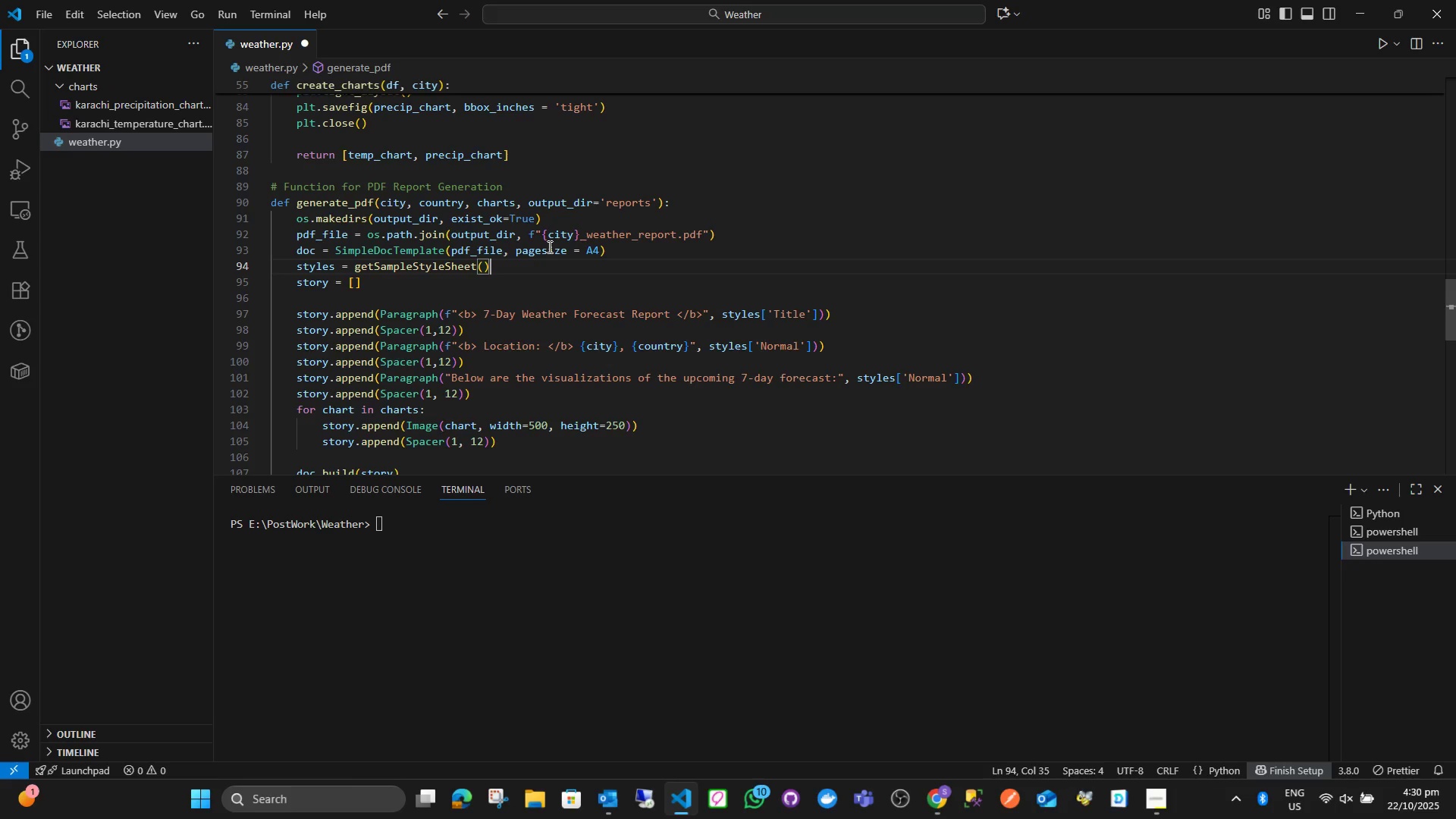 
wait(6.87)
 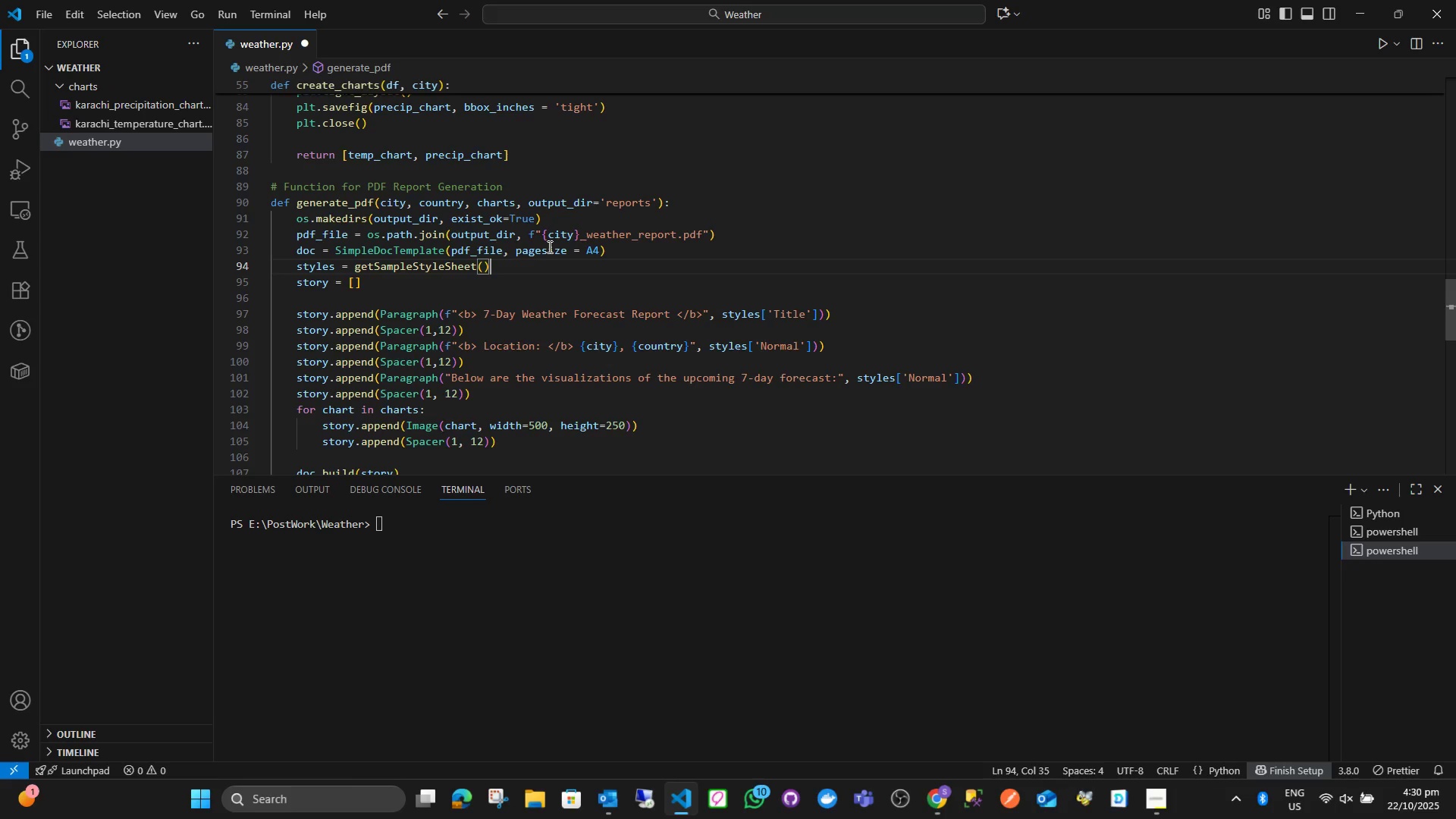 
double_click([319, 287])
 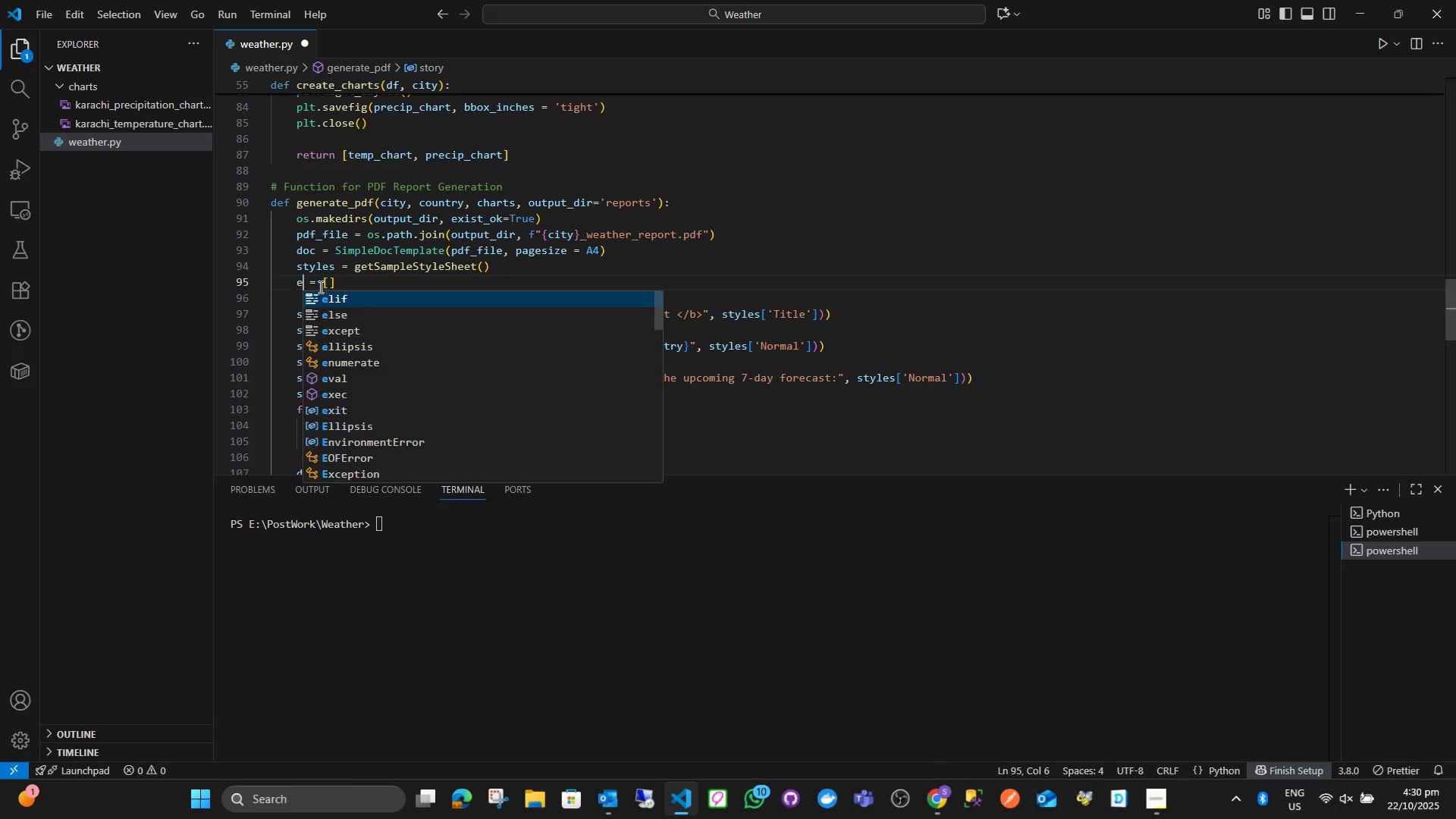 
type(elements)
 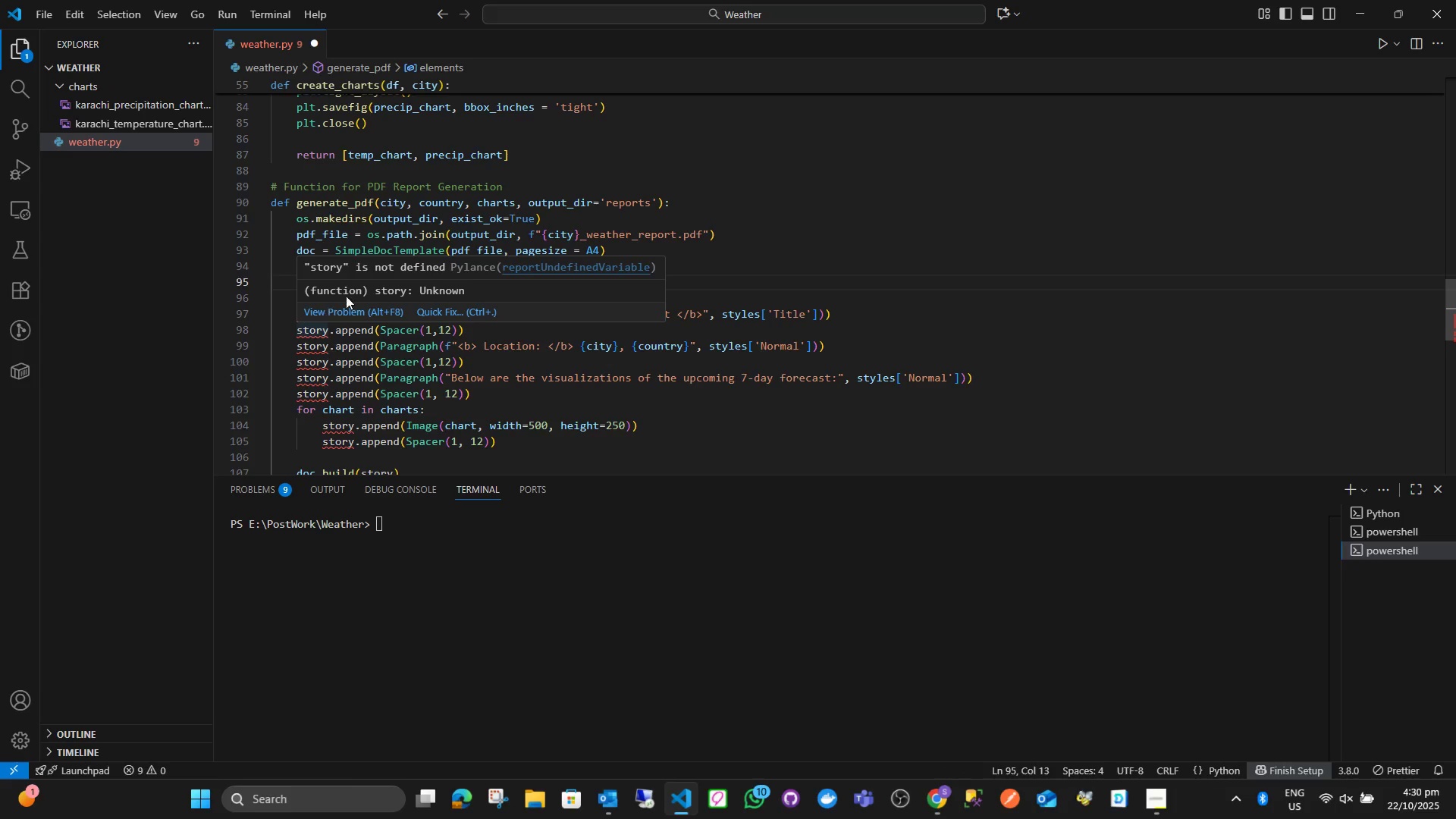 
left_click([792, 256])
 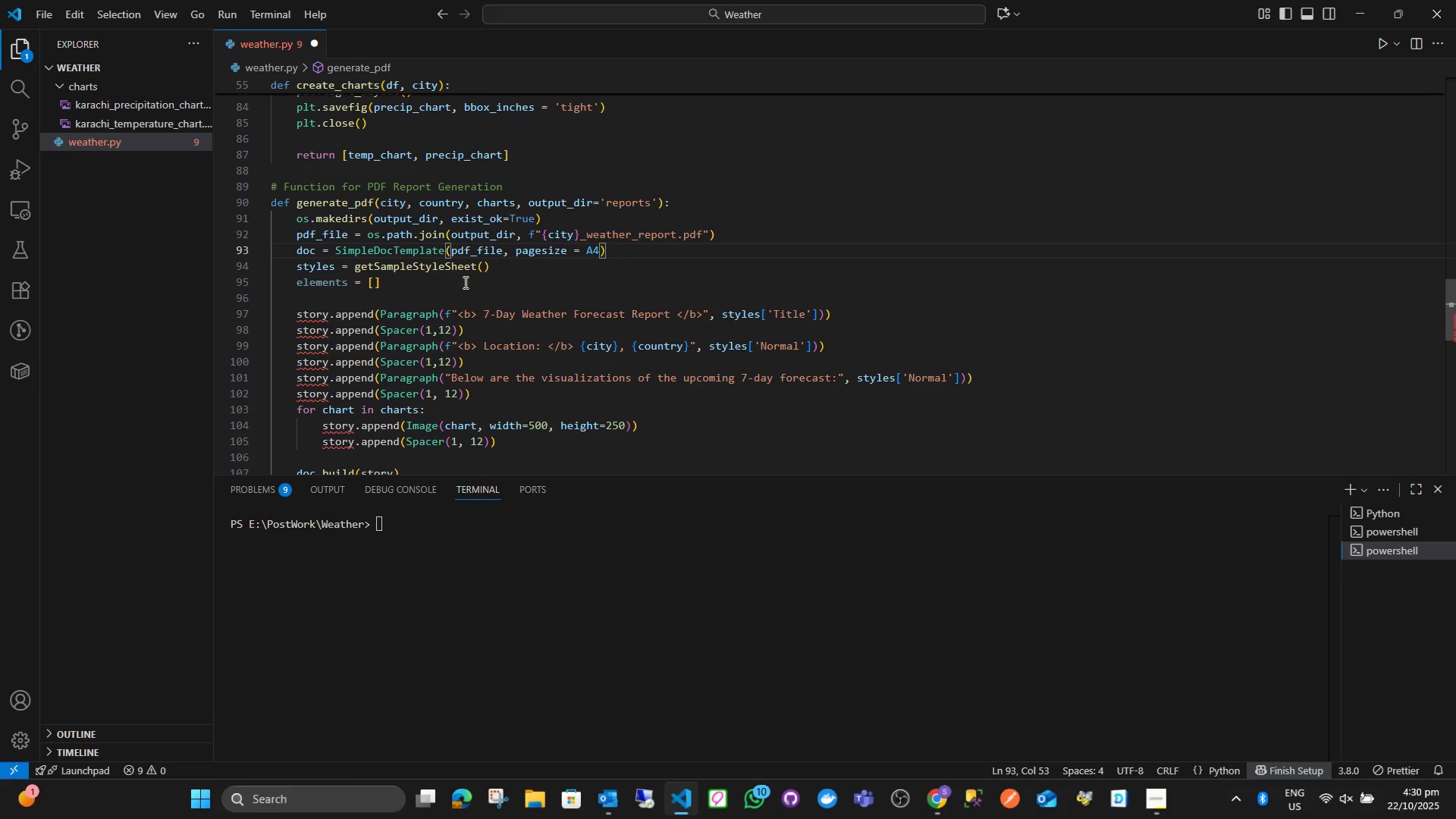 
left_click([461, 282])
 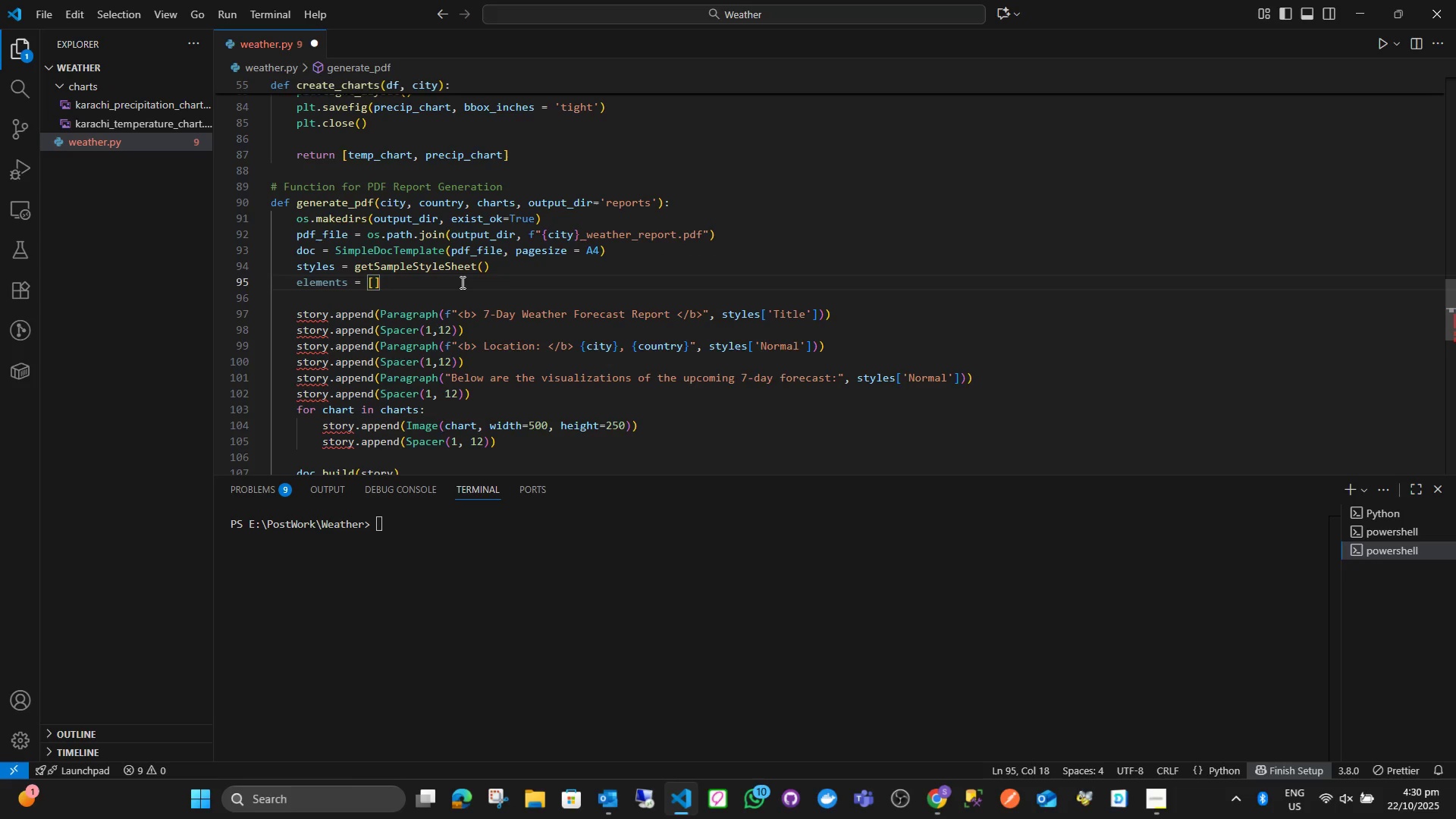 
key(Enter)
 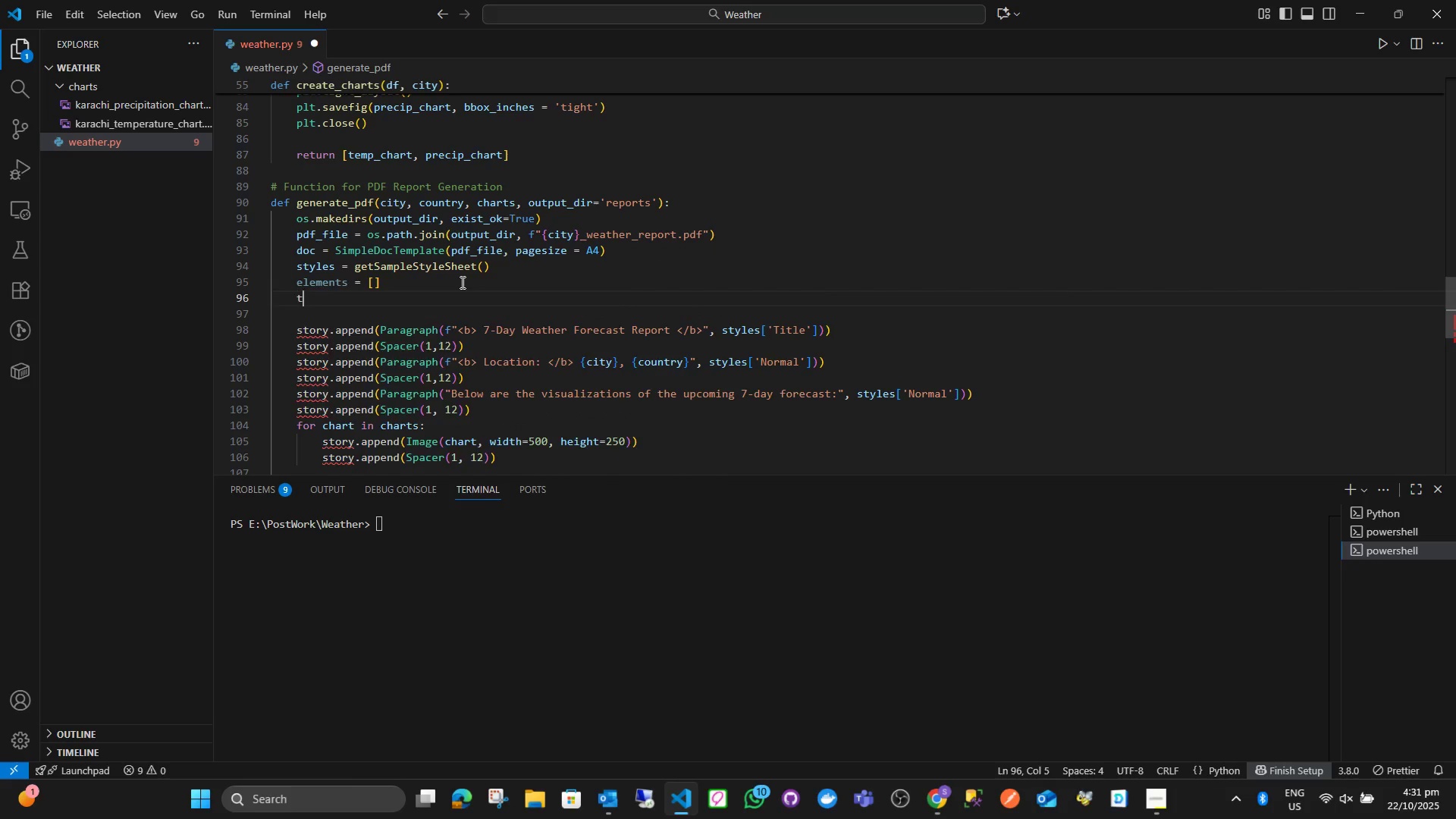 
type(title = Pa)
 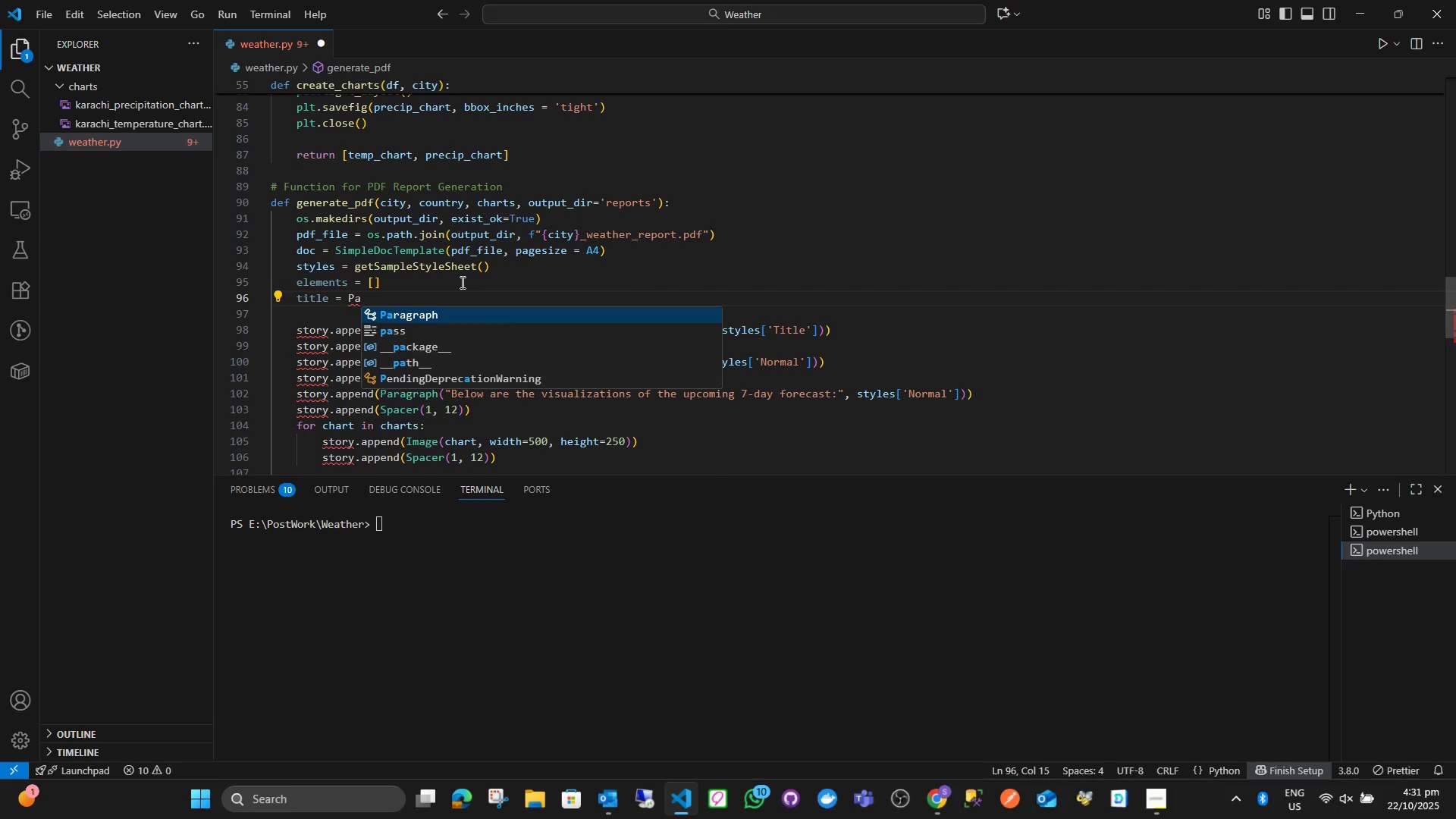 
key(Enter)
 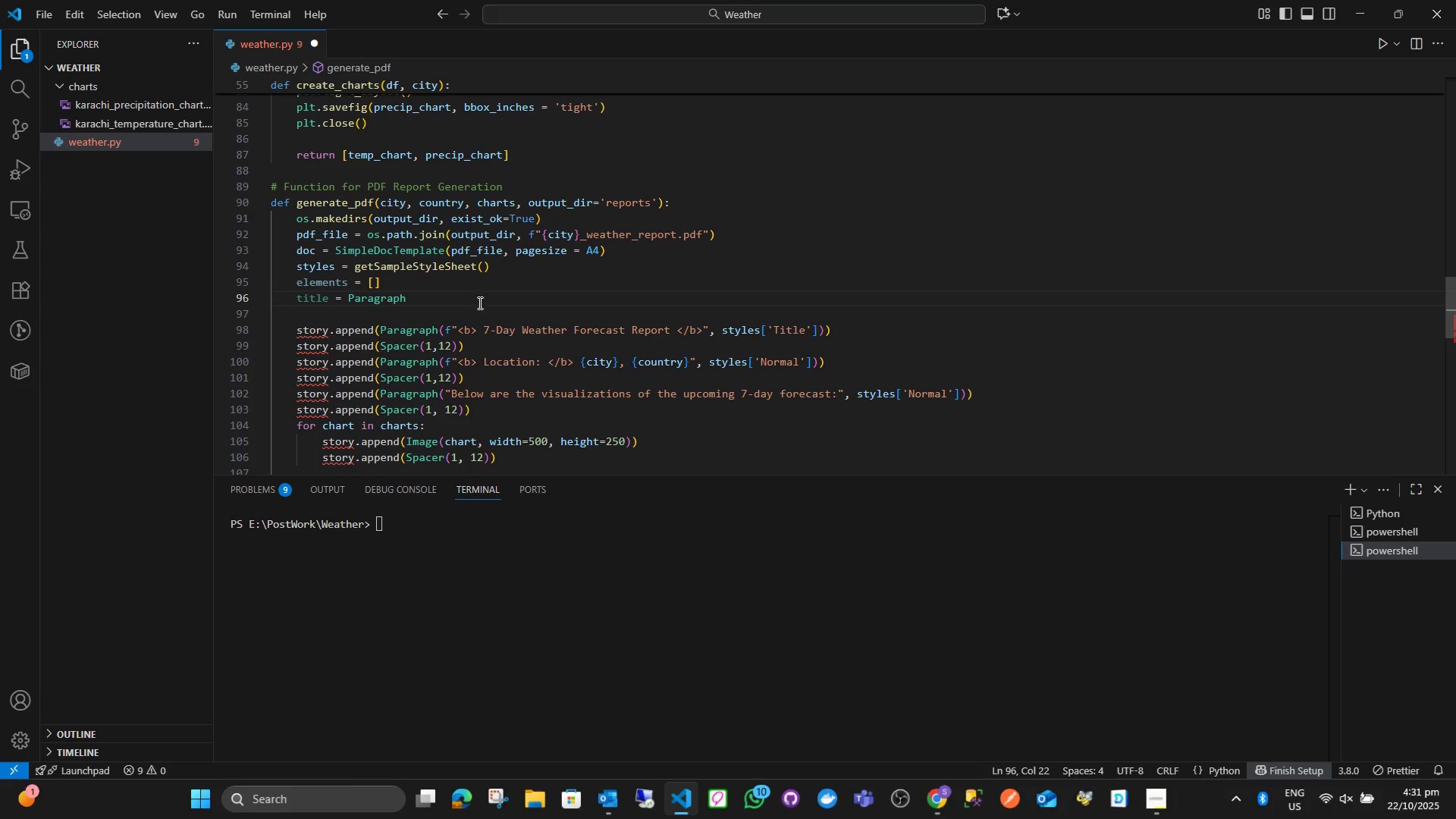 
left_click_drag(start_coordinate=[849, 329], to_coordinate=[438, 335])
 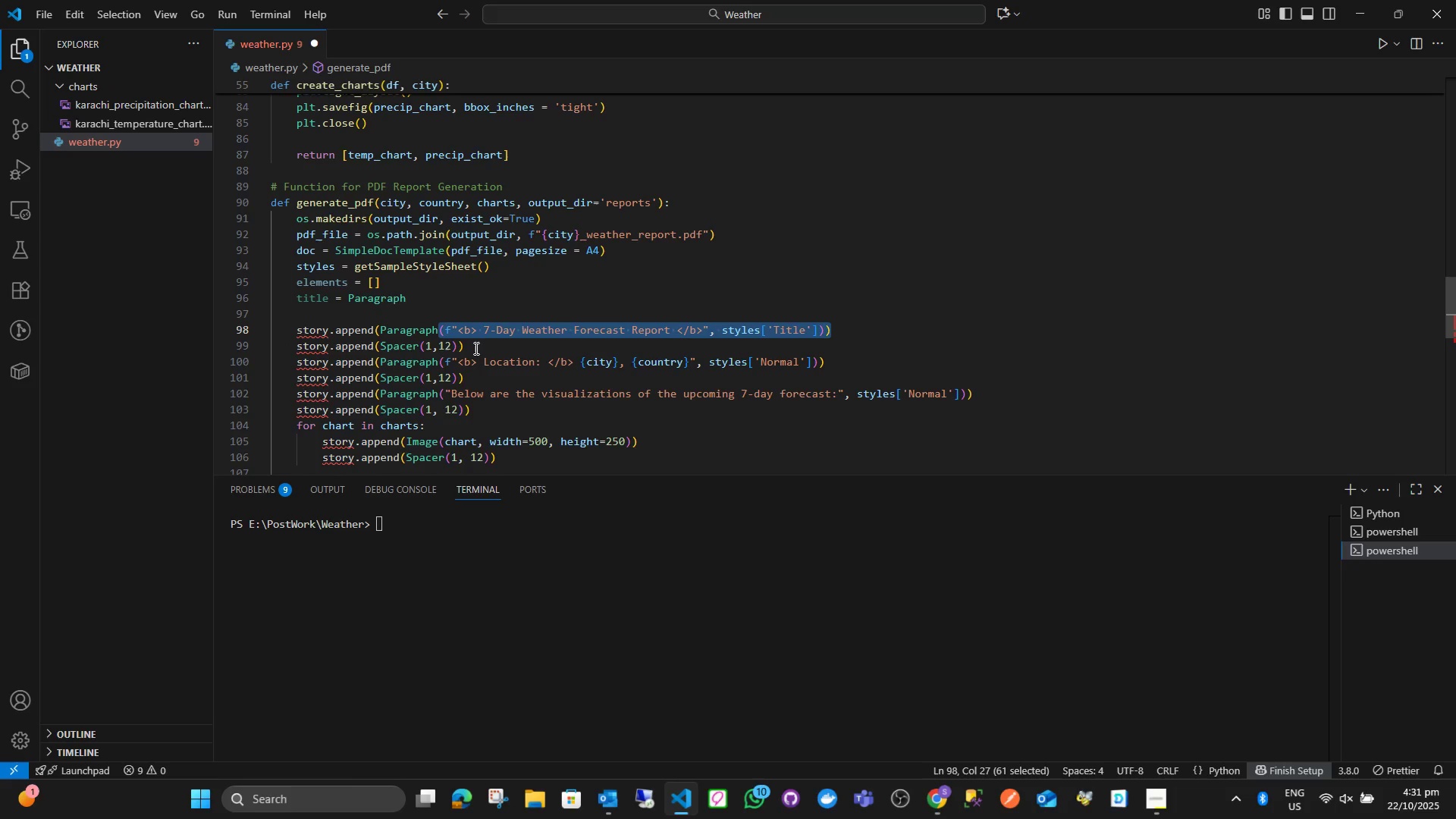 
key(Control+C)
 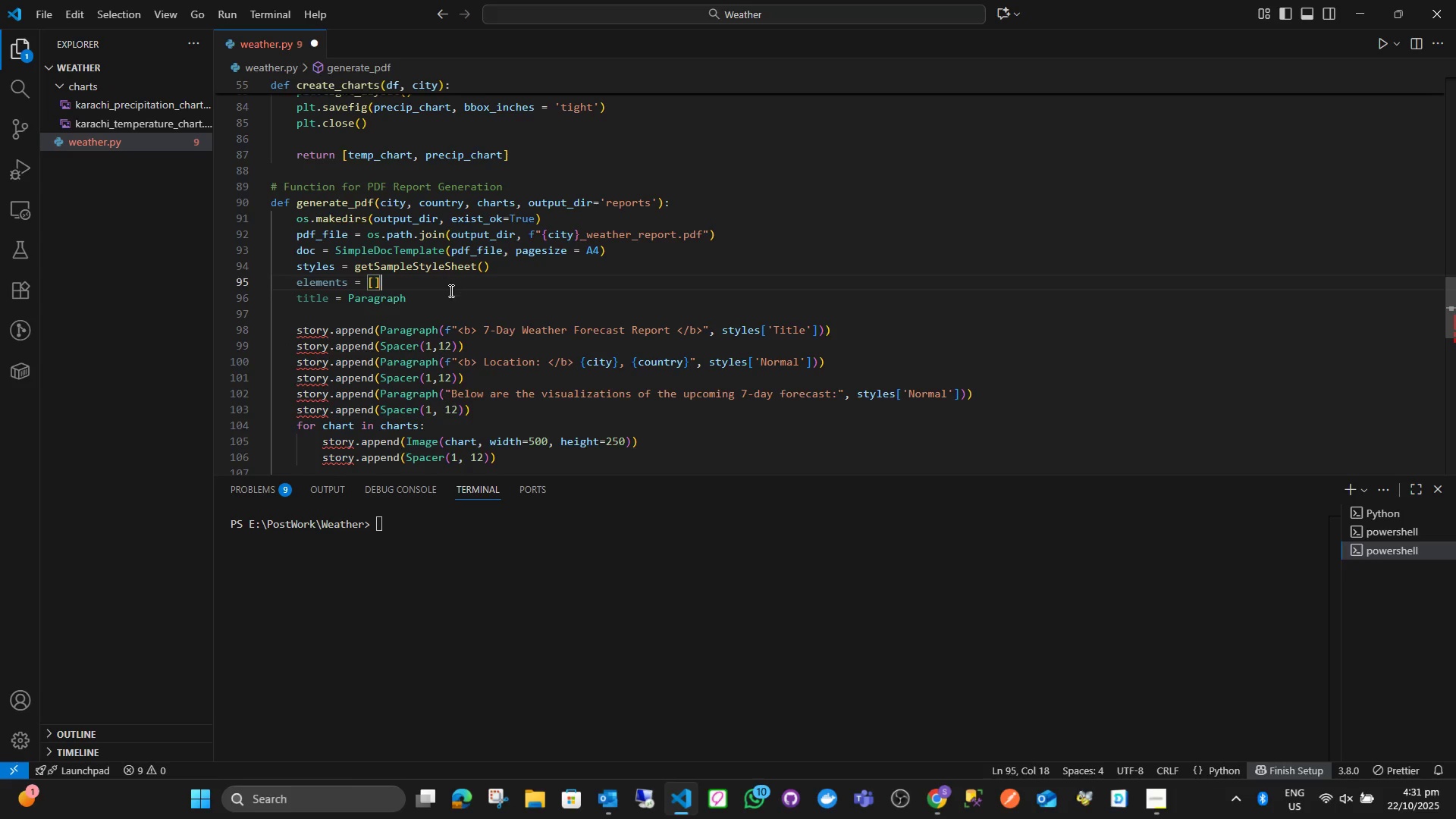 
double_click([450, 290])
 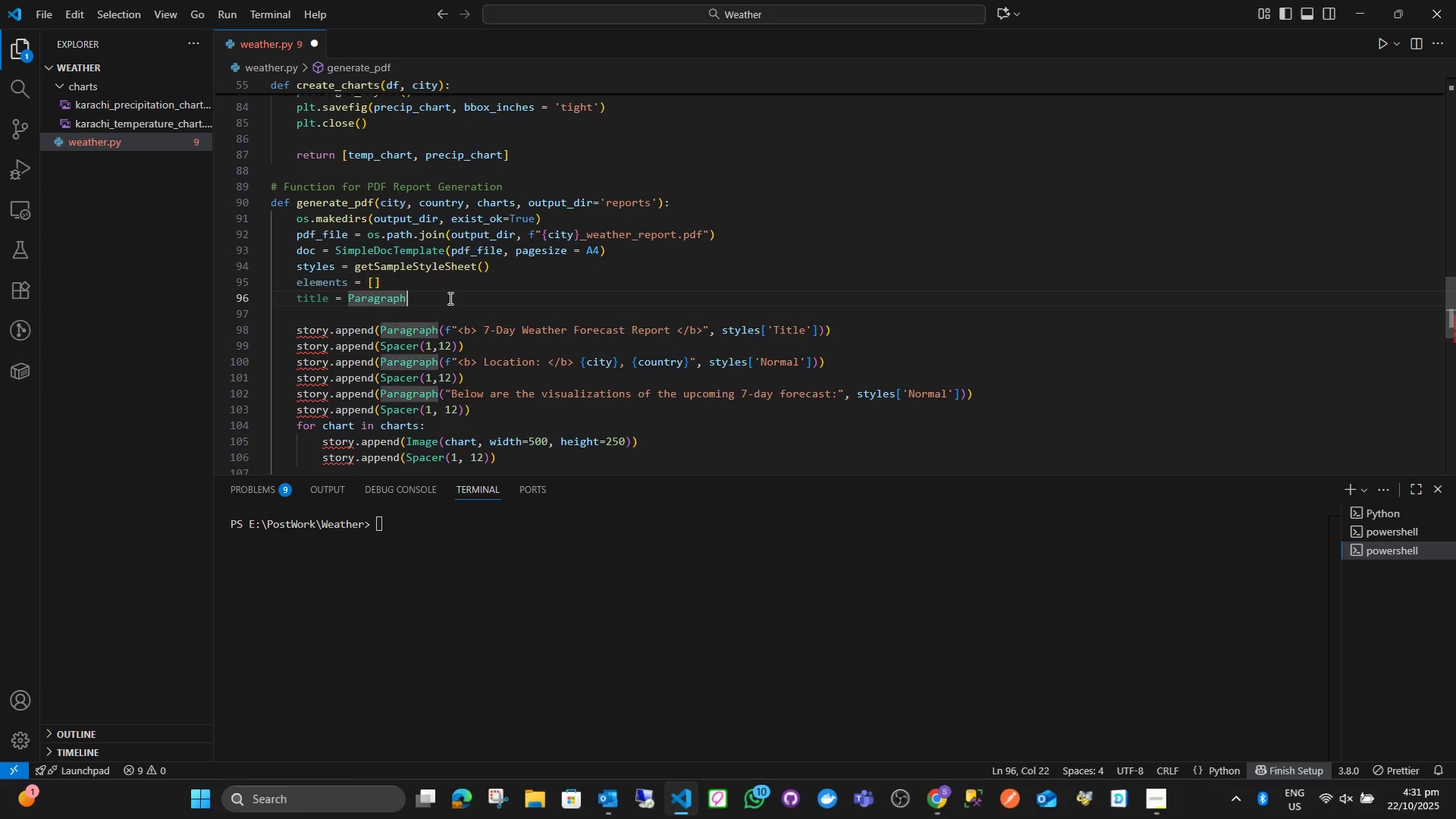 
triple_click([449, 298])
 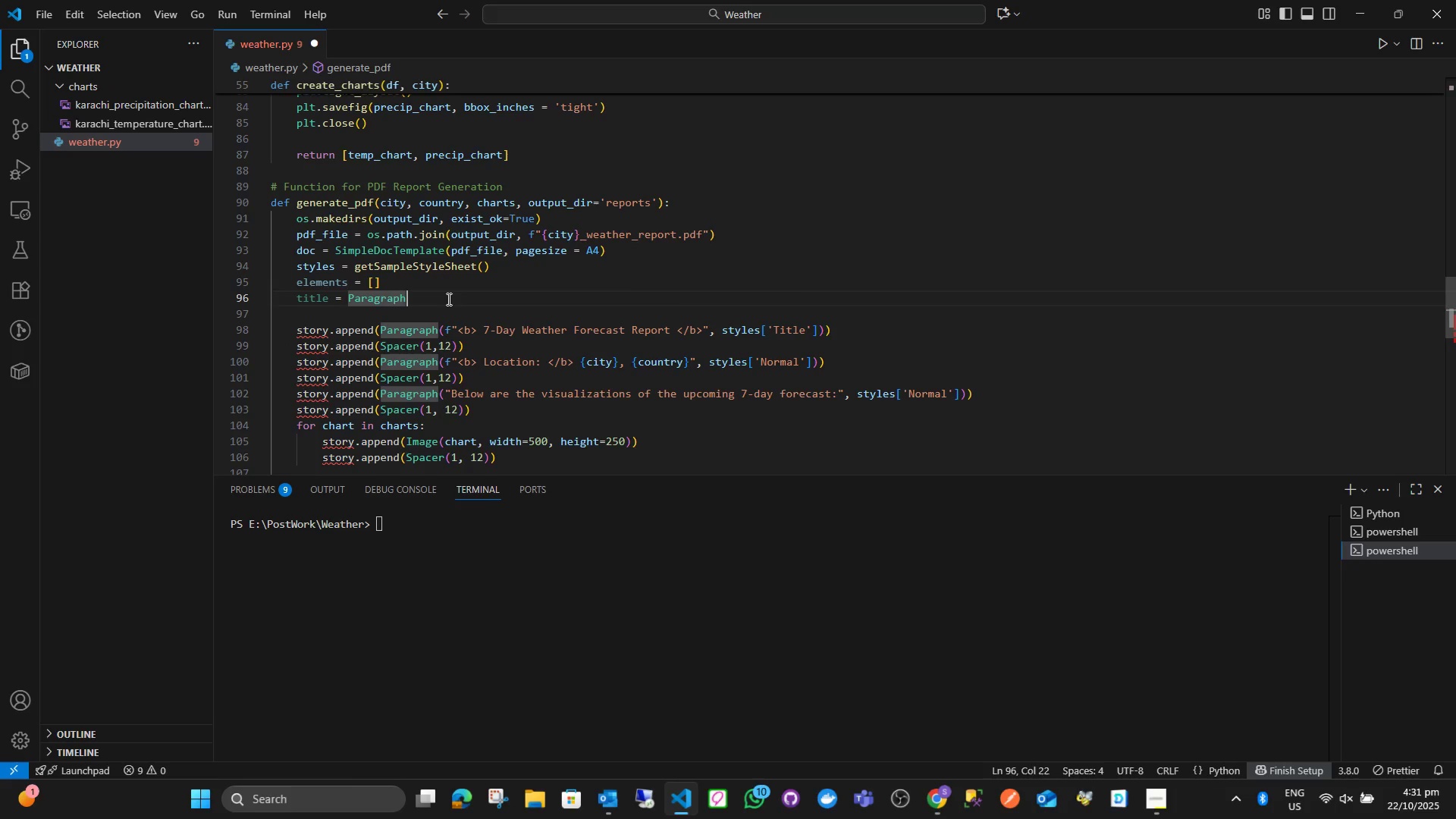 
key(Control+ControlLeft)
 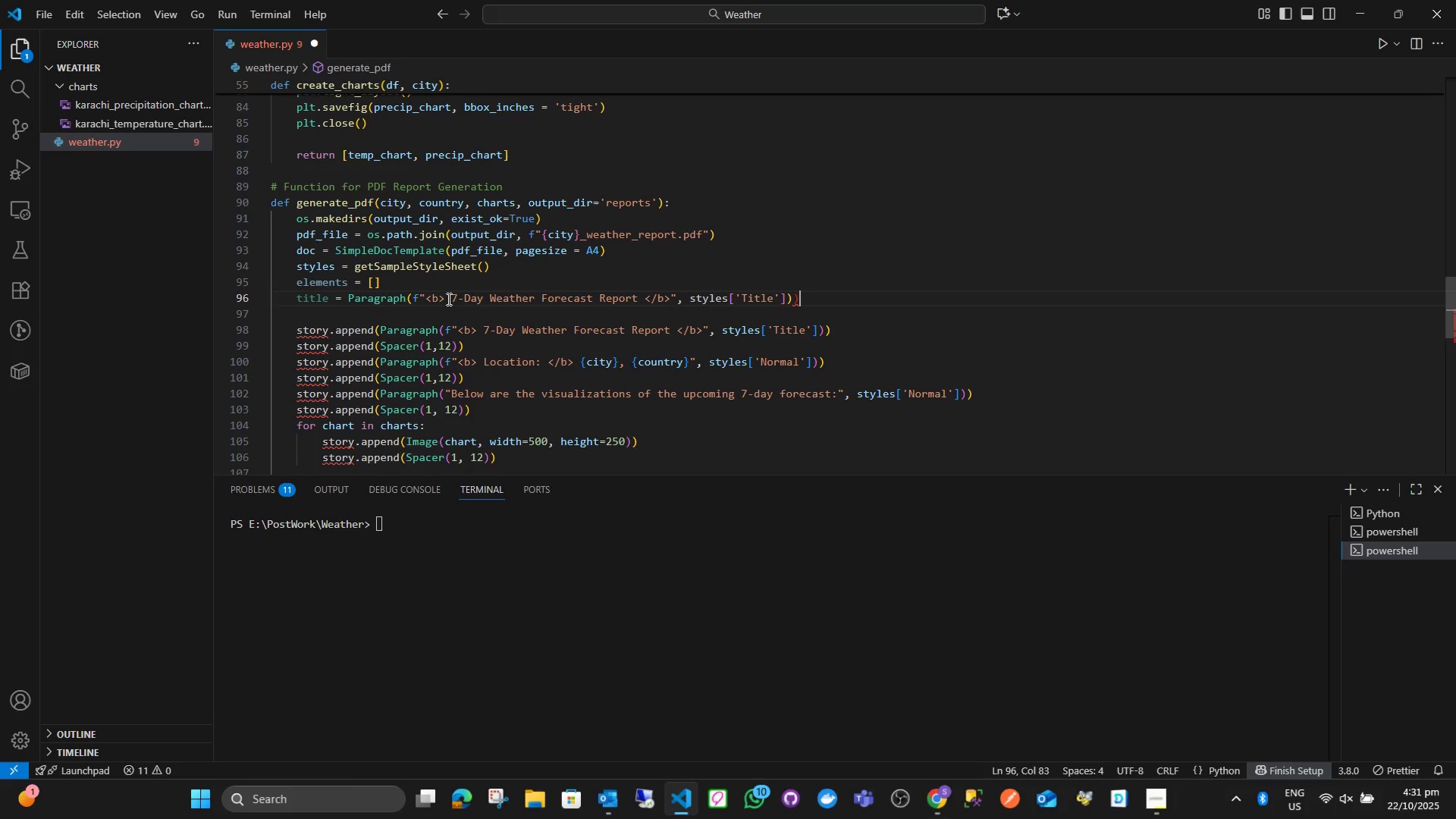 
key(Control+V)
 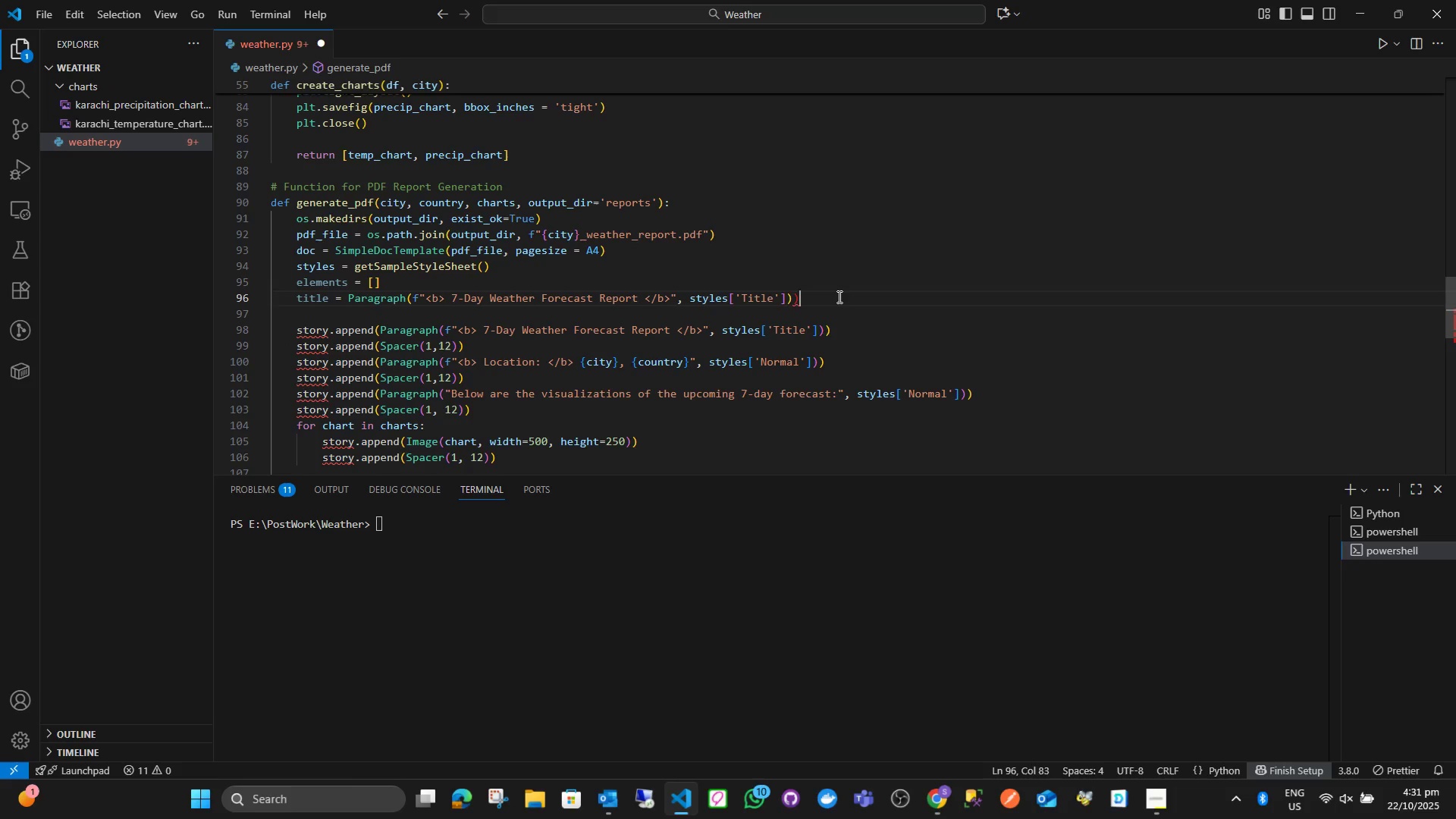 
key(Backspace)
 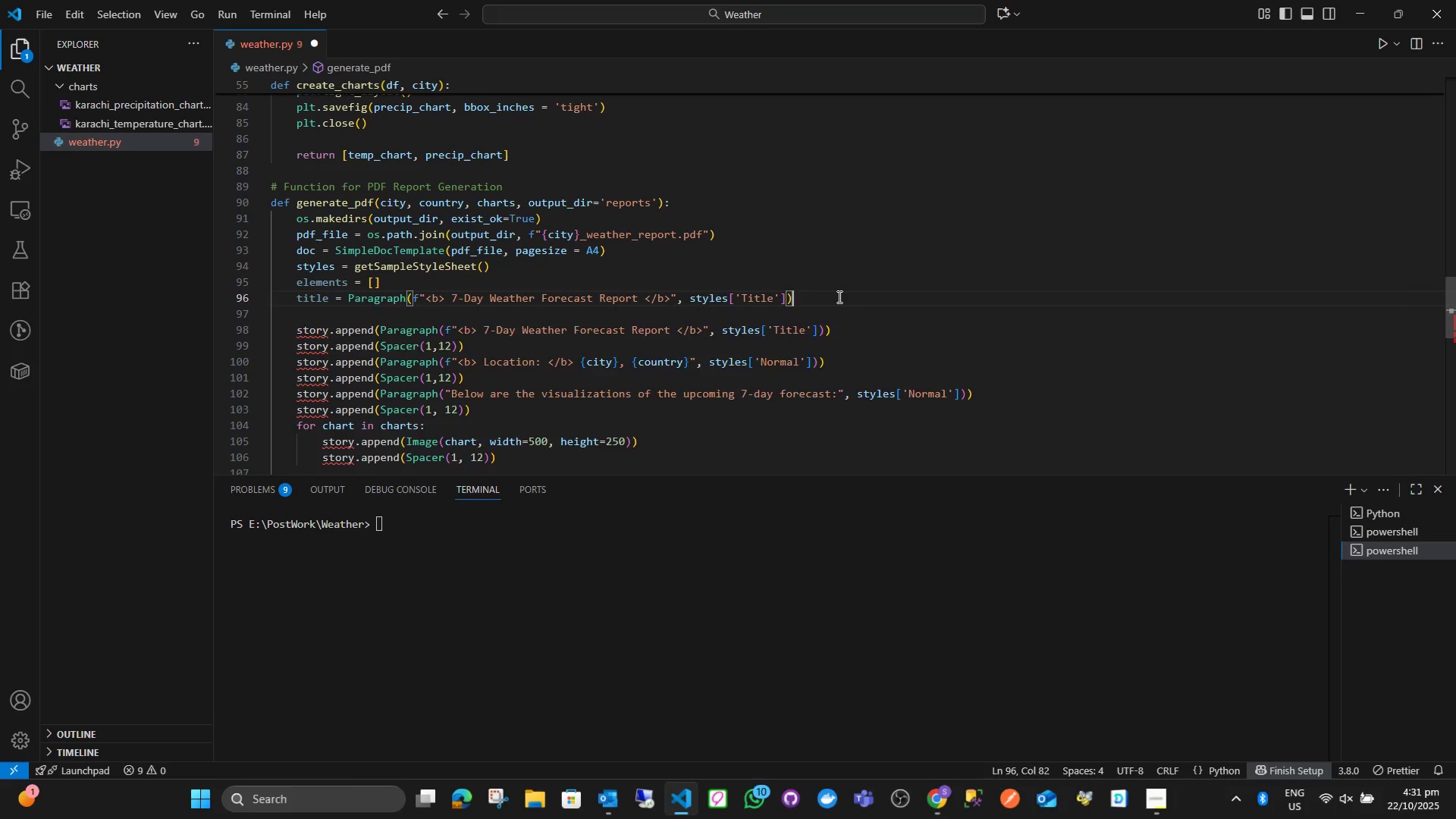 
key(Enter)
 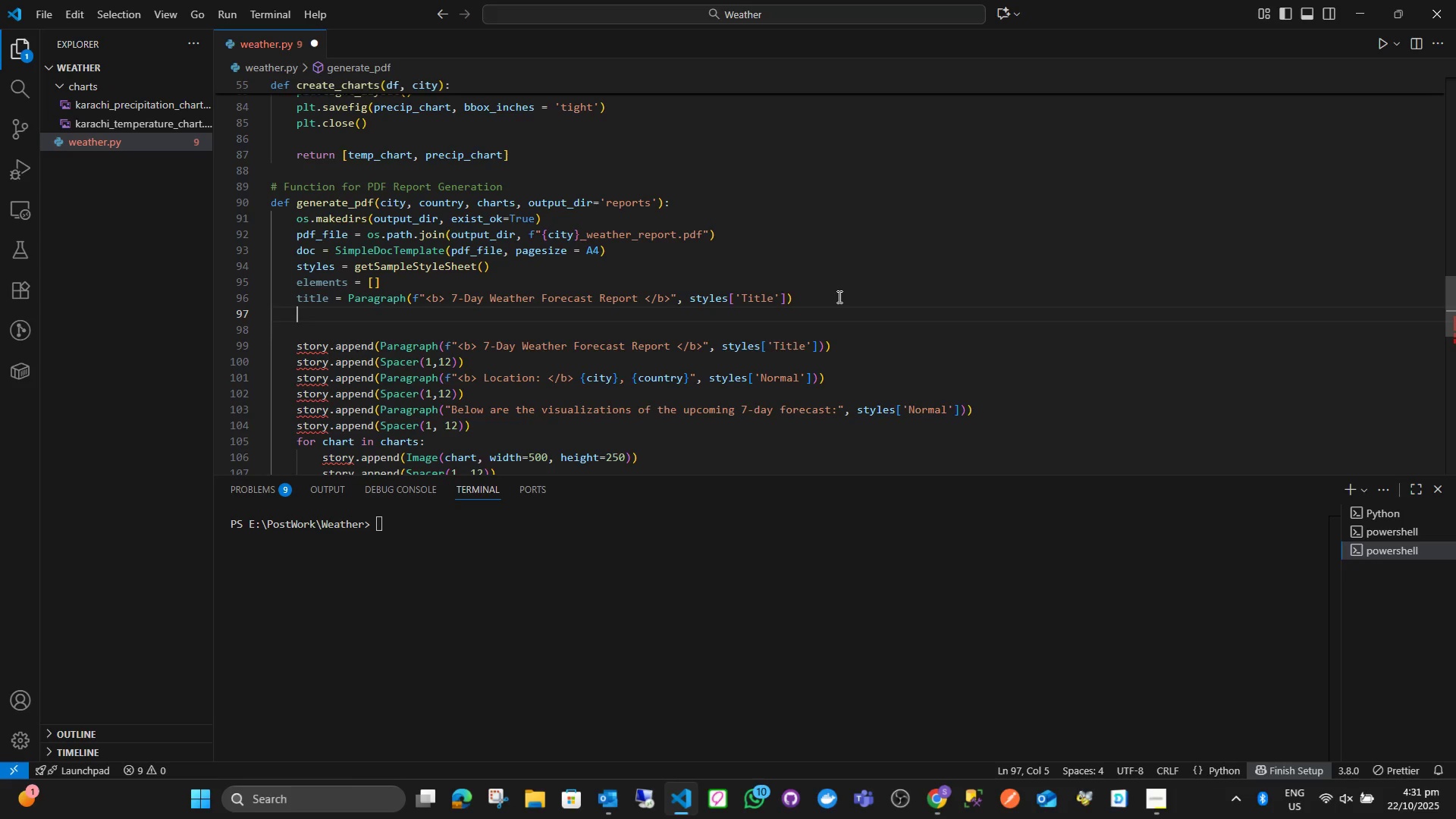 
type(element.append(title)
 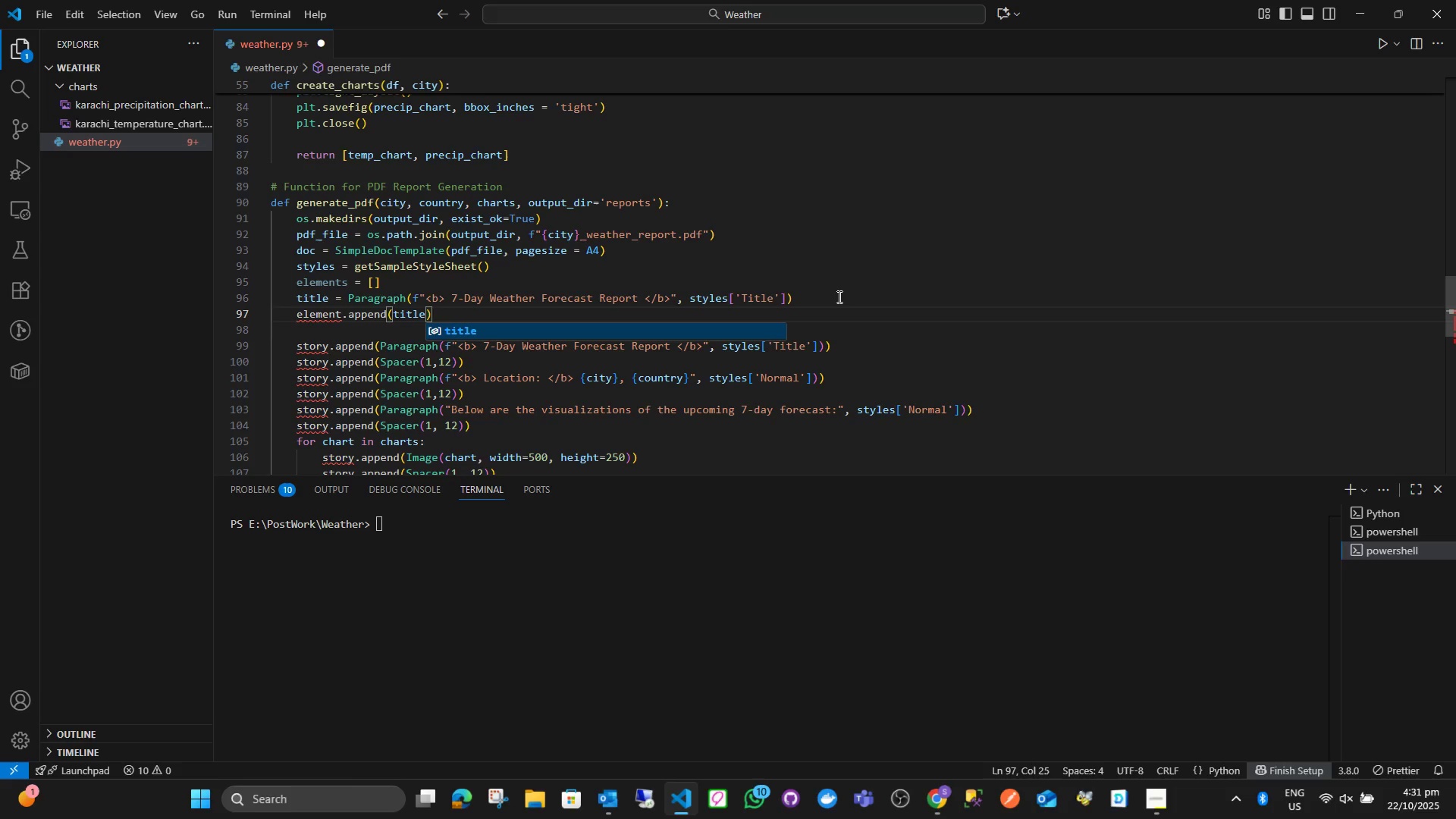 
key(Enter)
 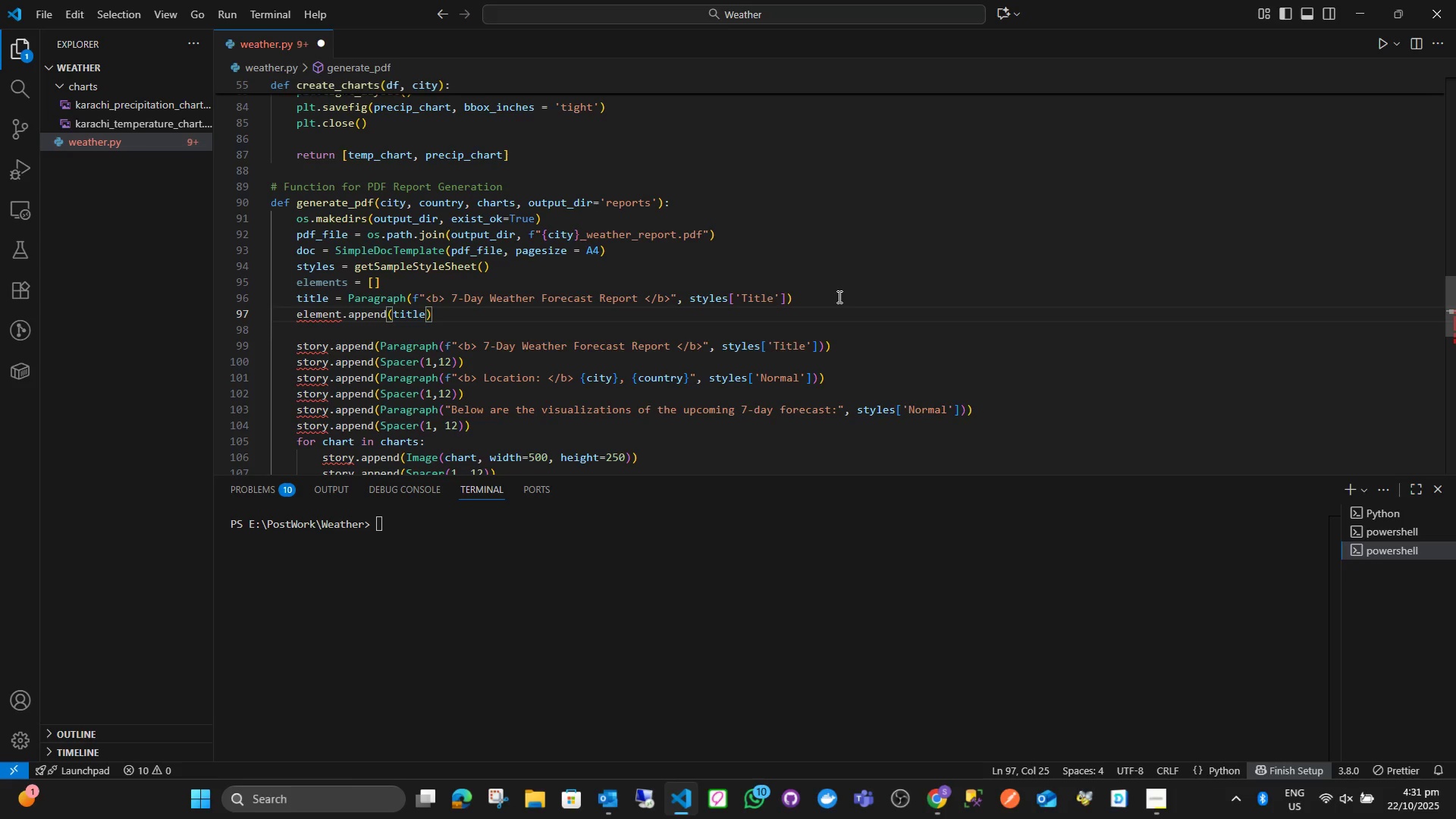 
hold_key(key=ArrowLeft, duration=0.93)
 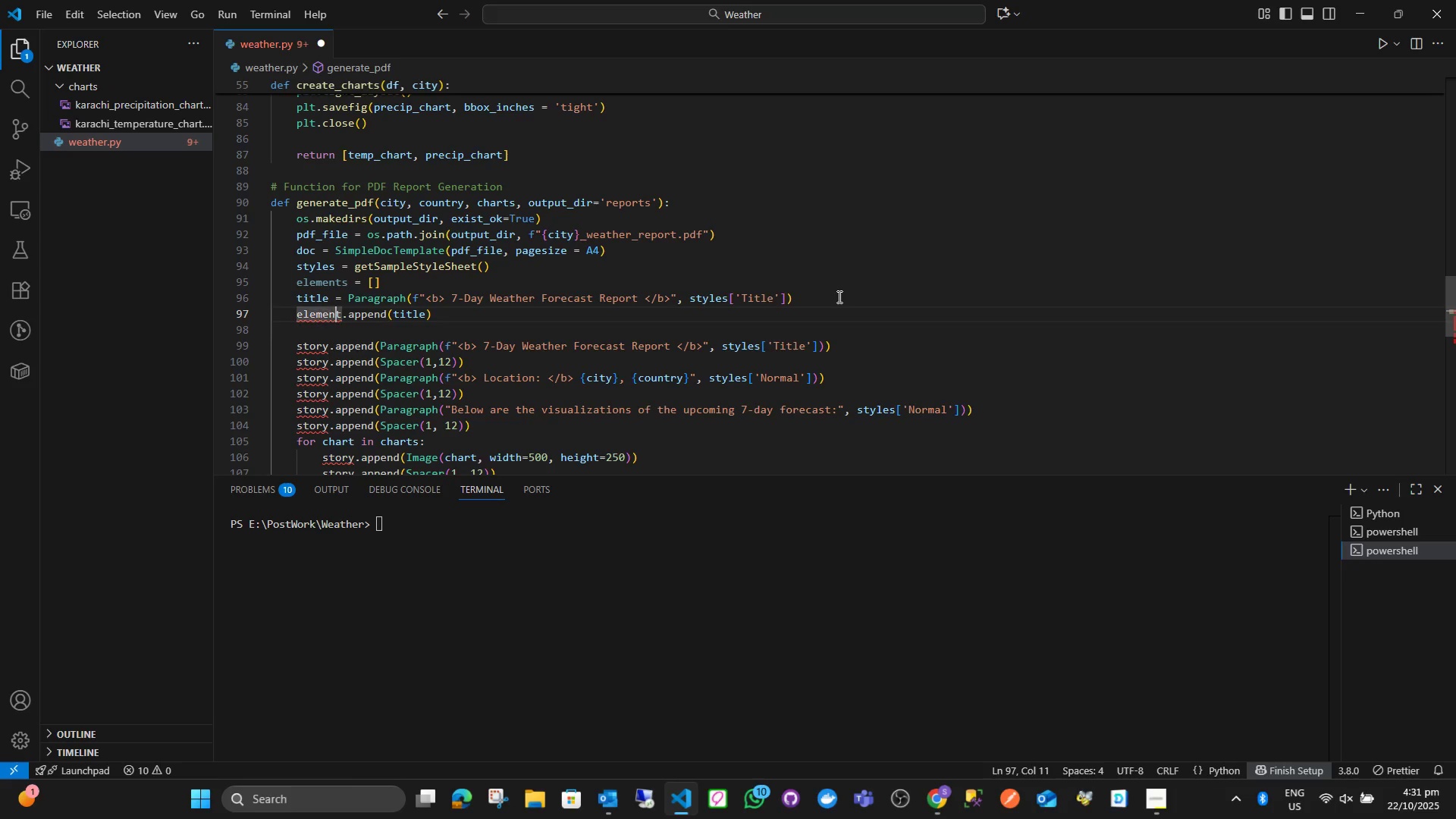 
key(ArrowLeft)
 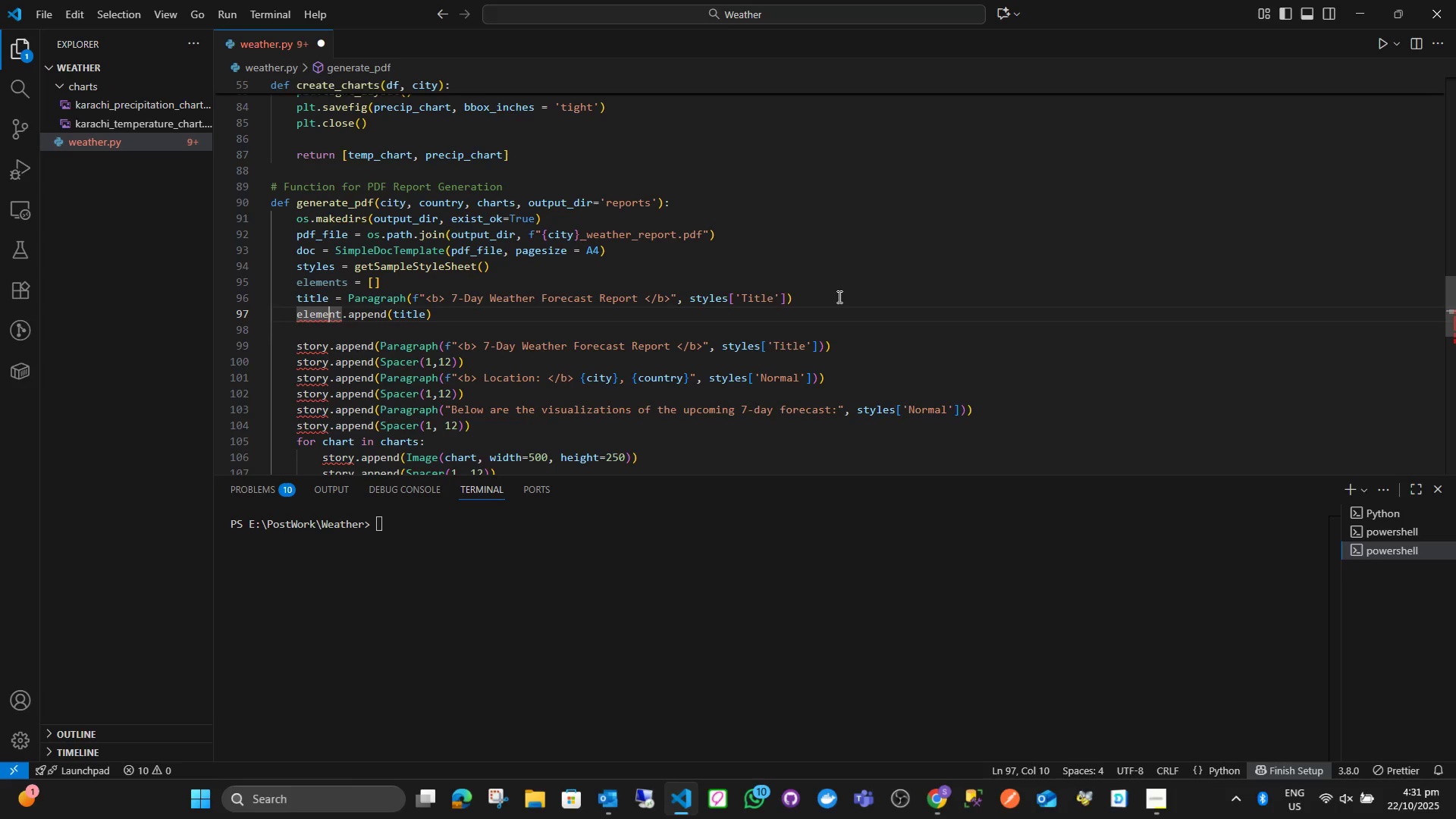 
key(ArrowRight)
 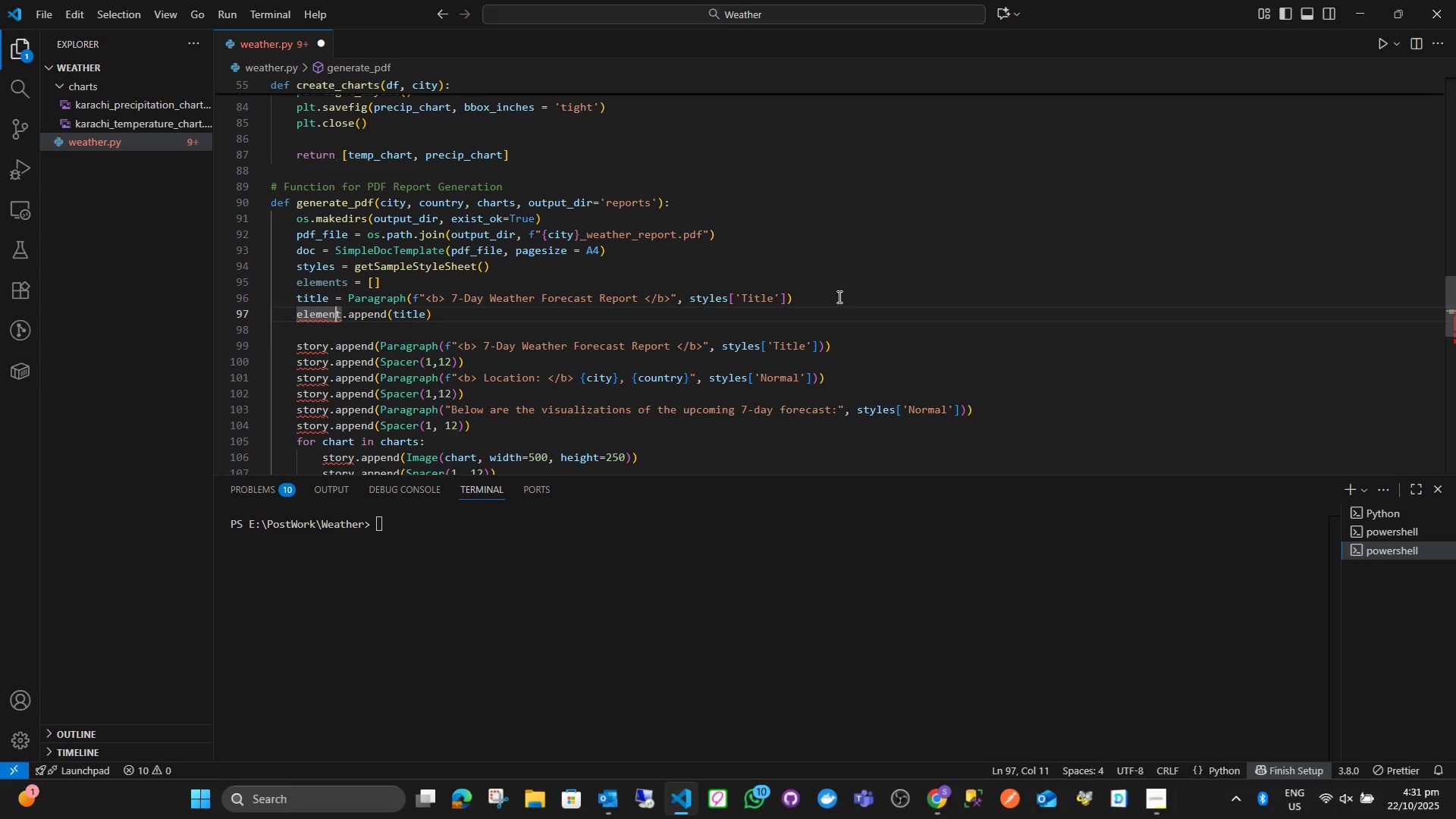 
key(ArrowRight)
 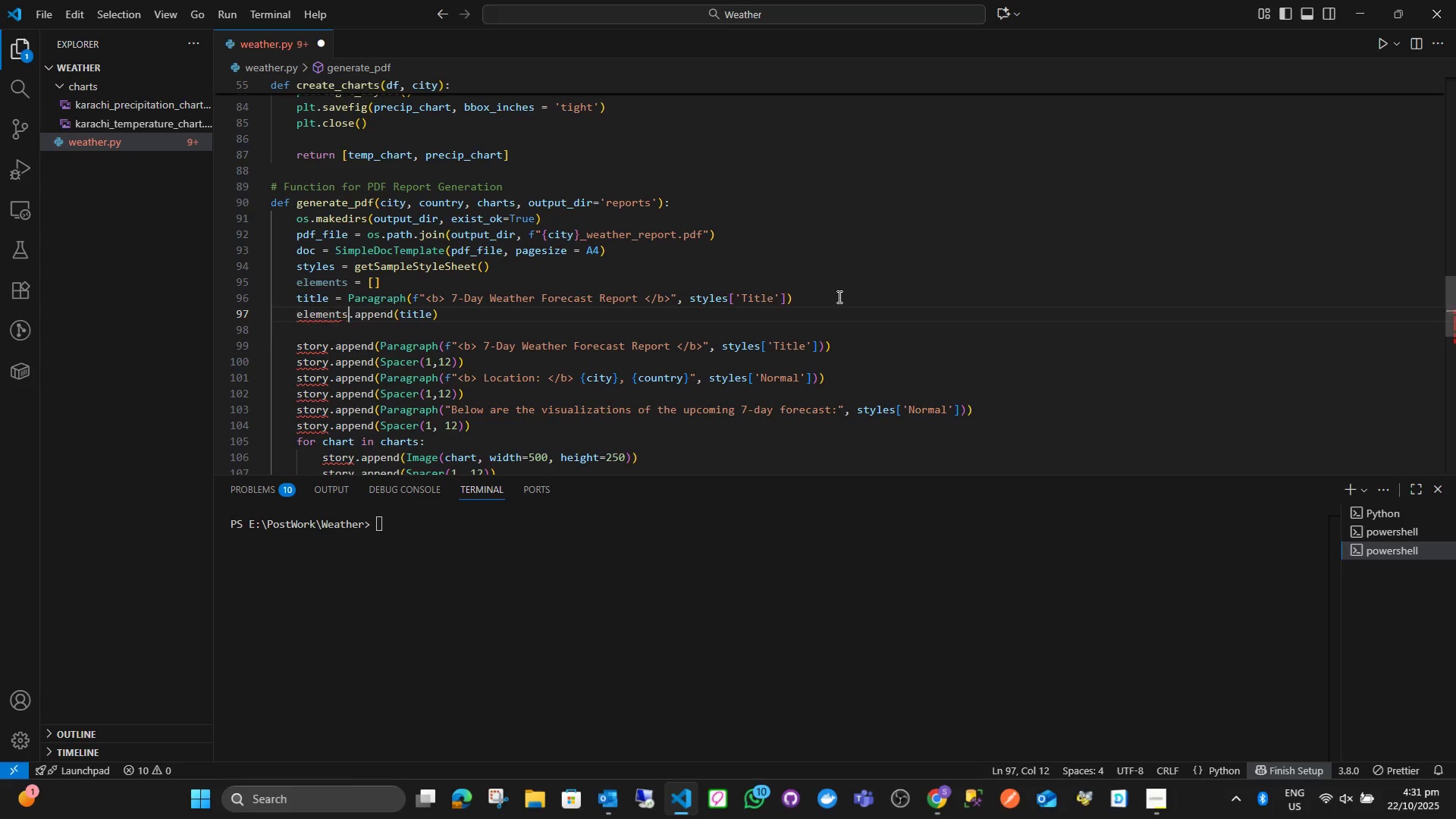 
key(S)
 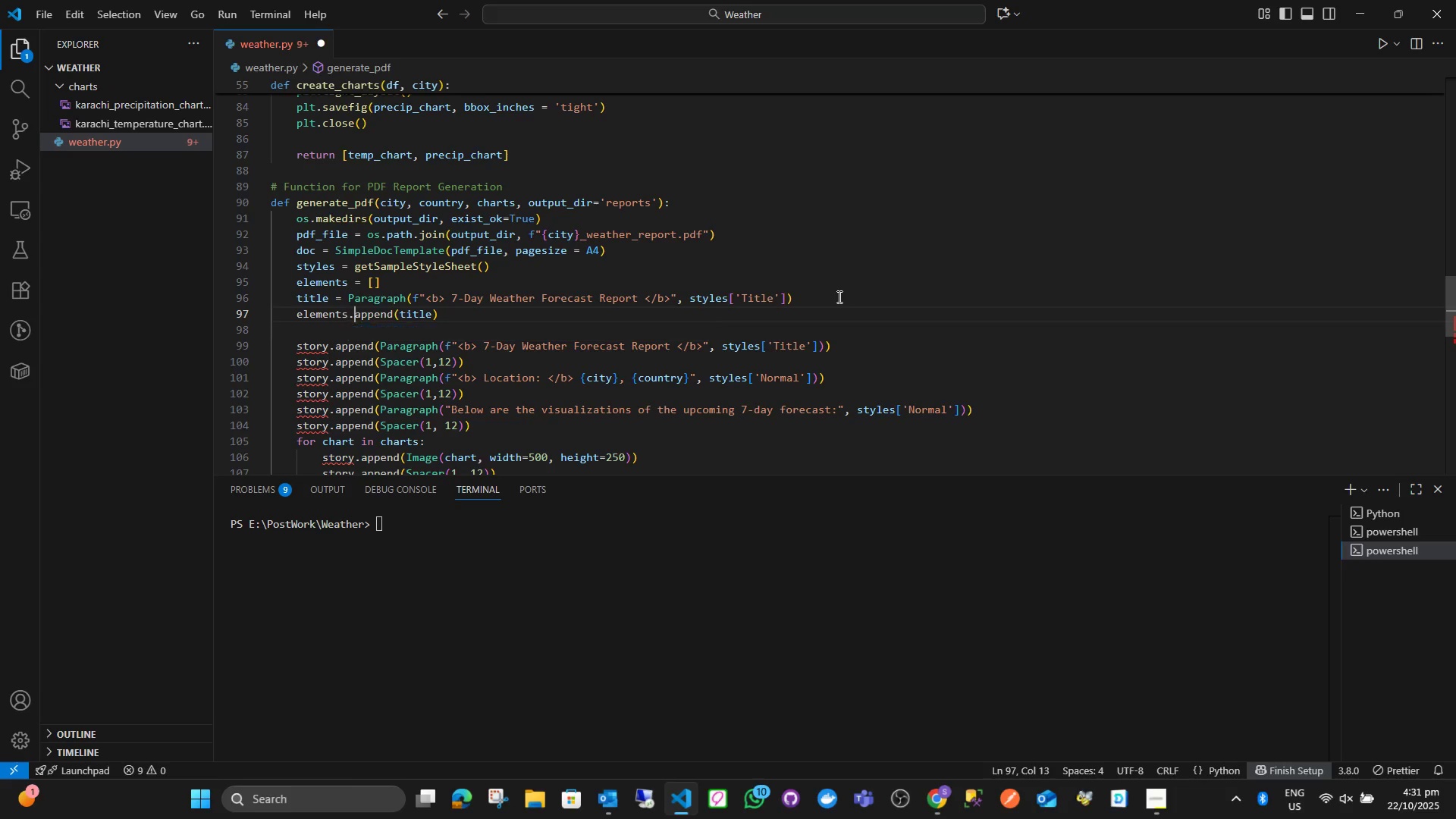 
hold_key(key=ArrowRight, duration=0.89)
 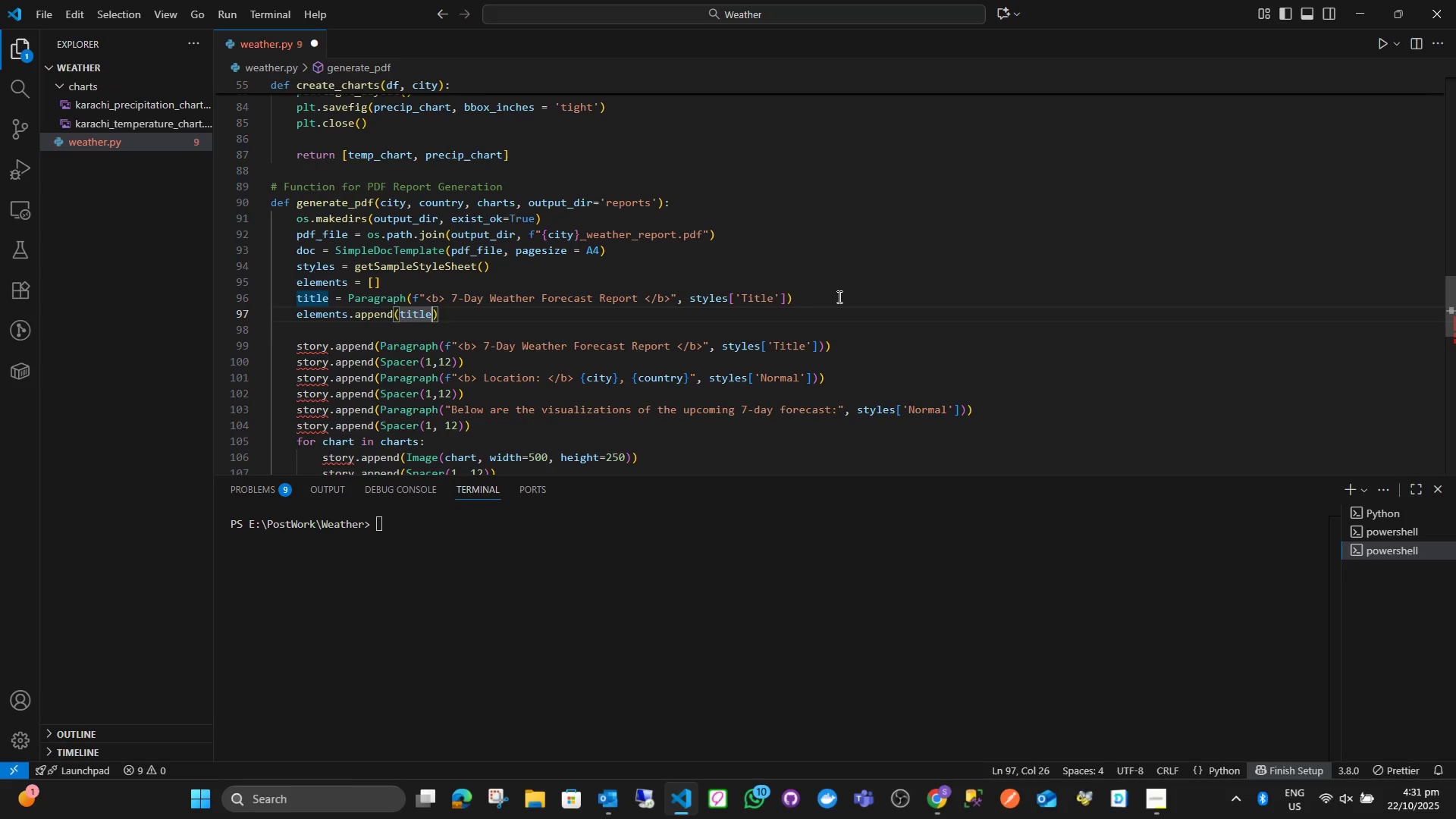 
key(ArrowRight)
 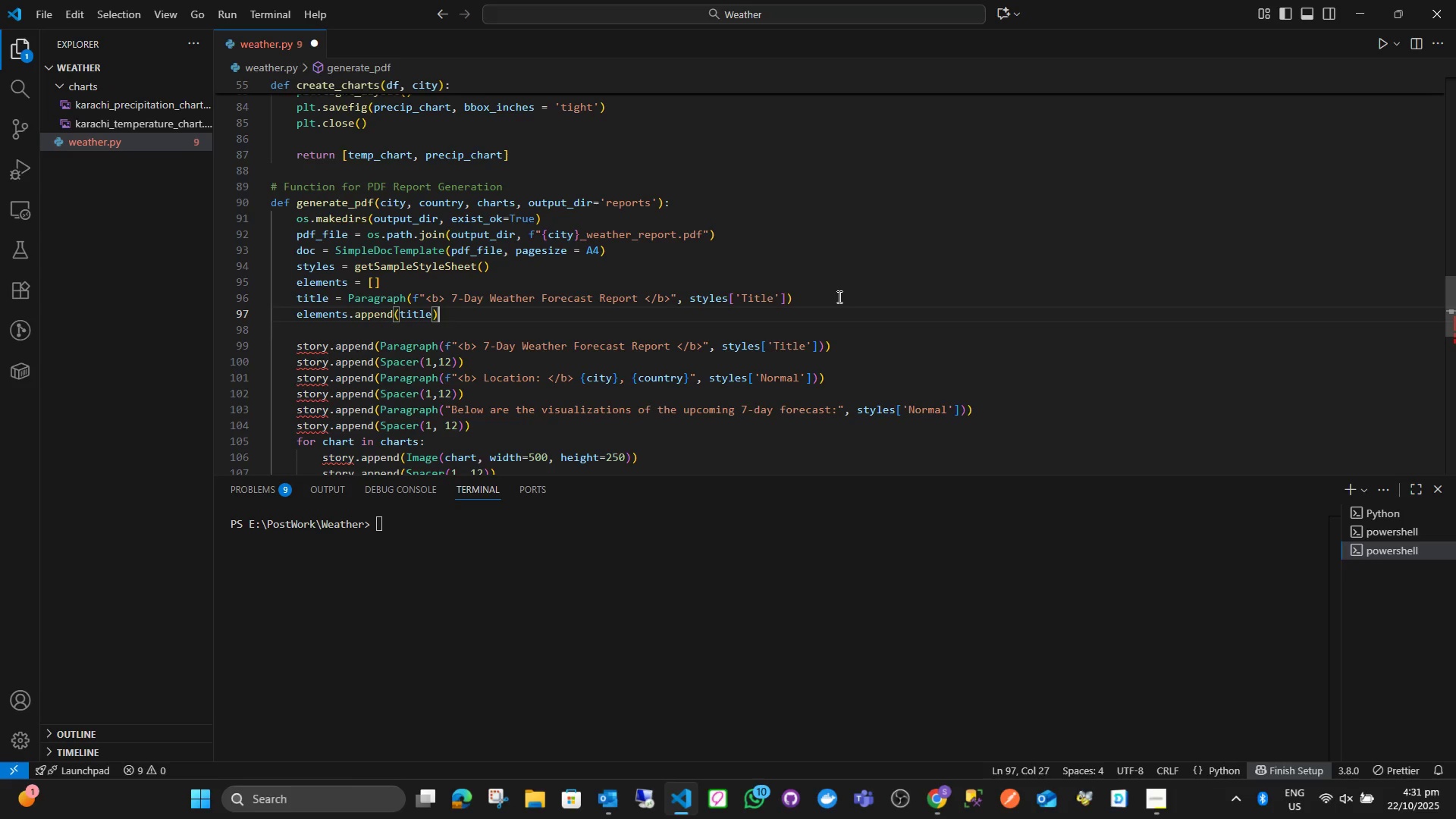 
key(ArrowRight)
 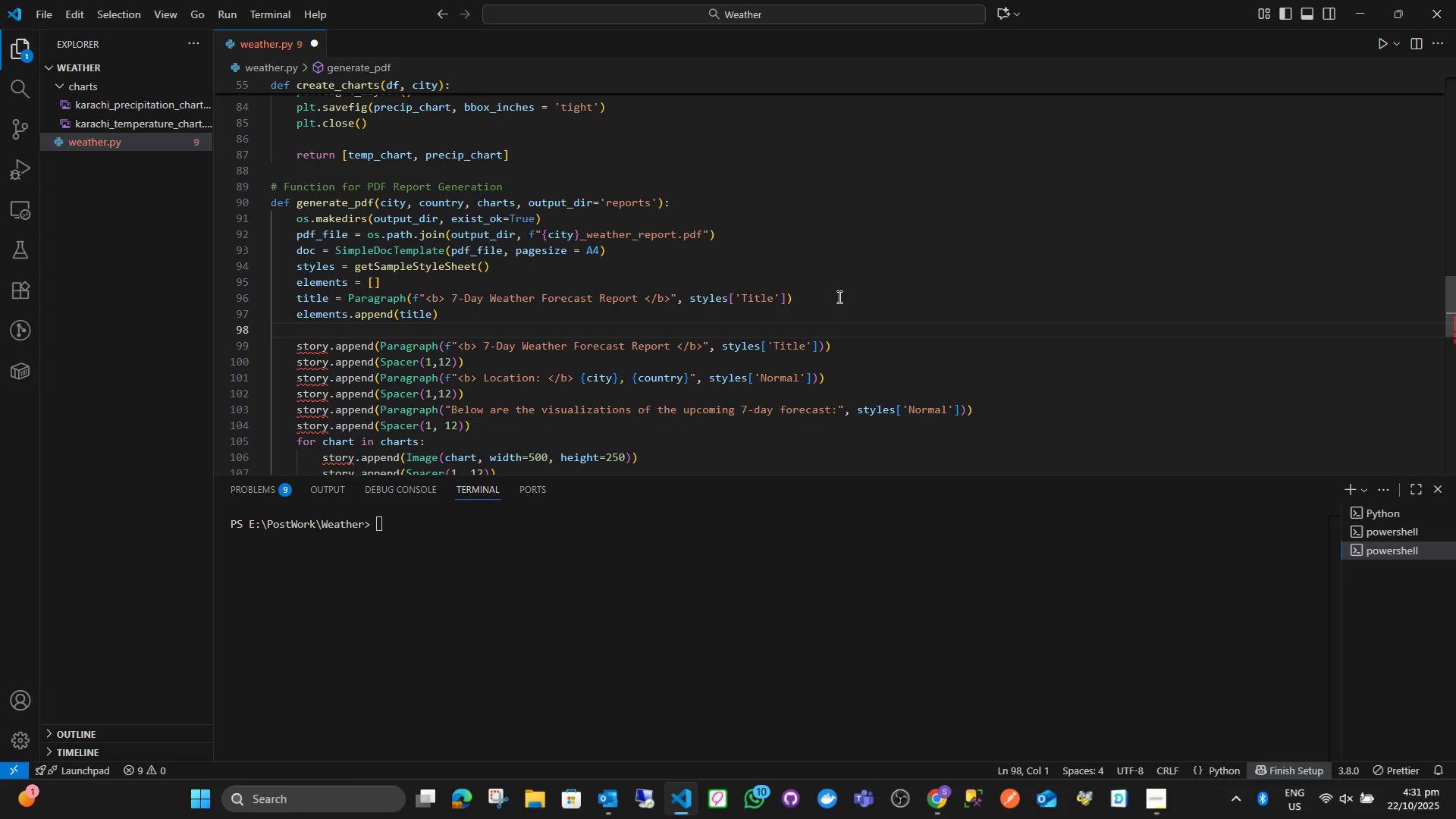 
key(ArrowLeft)
 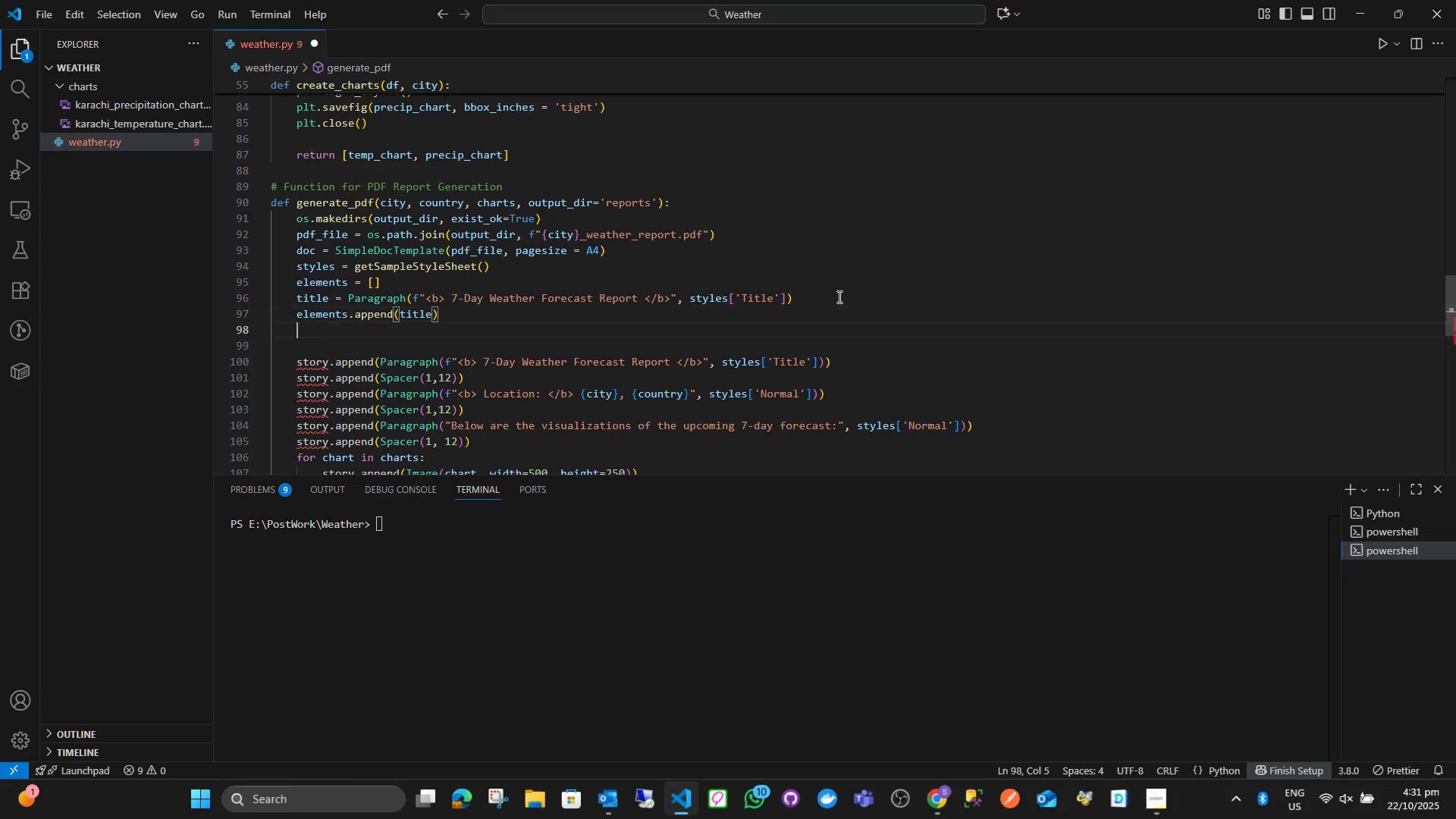 
key(Enter)
 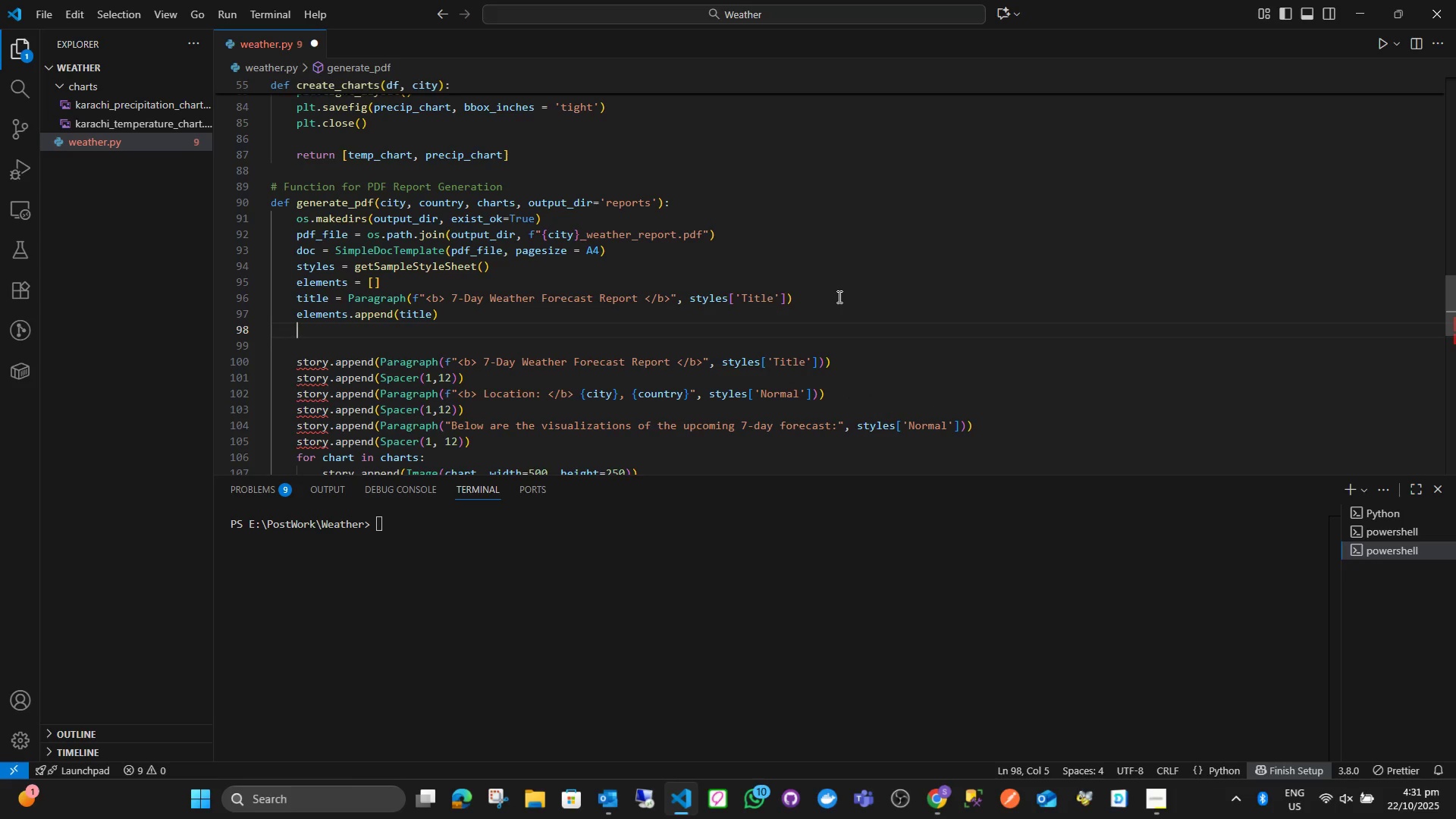 
type(elements.app)
 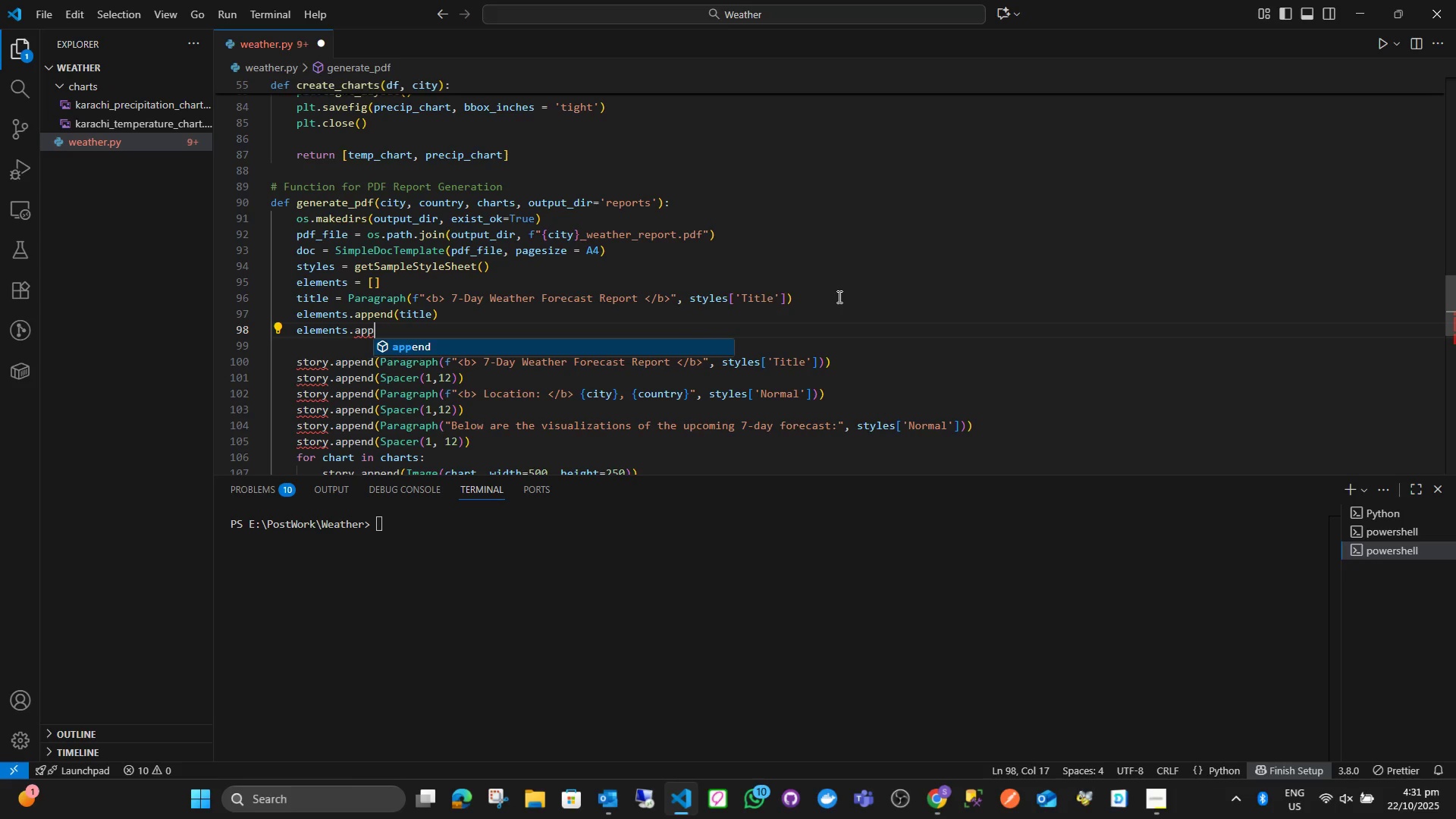 
key(Enter)
 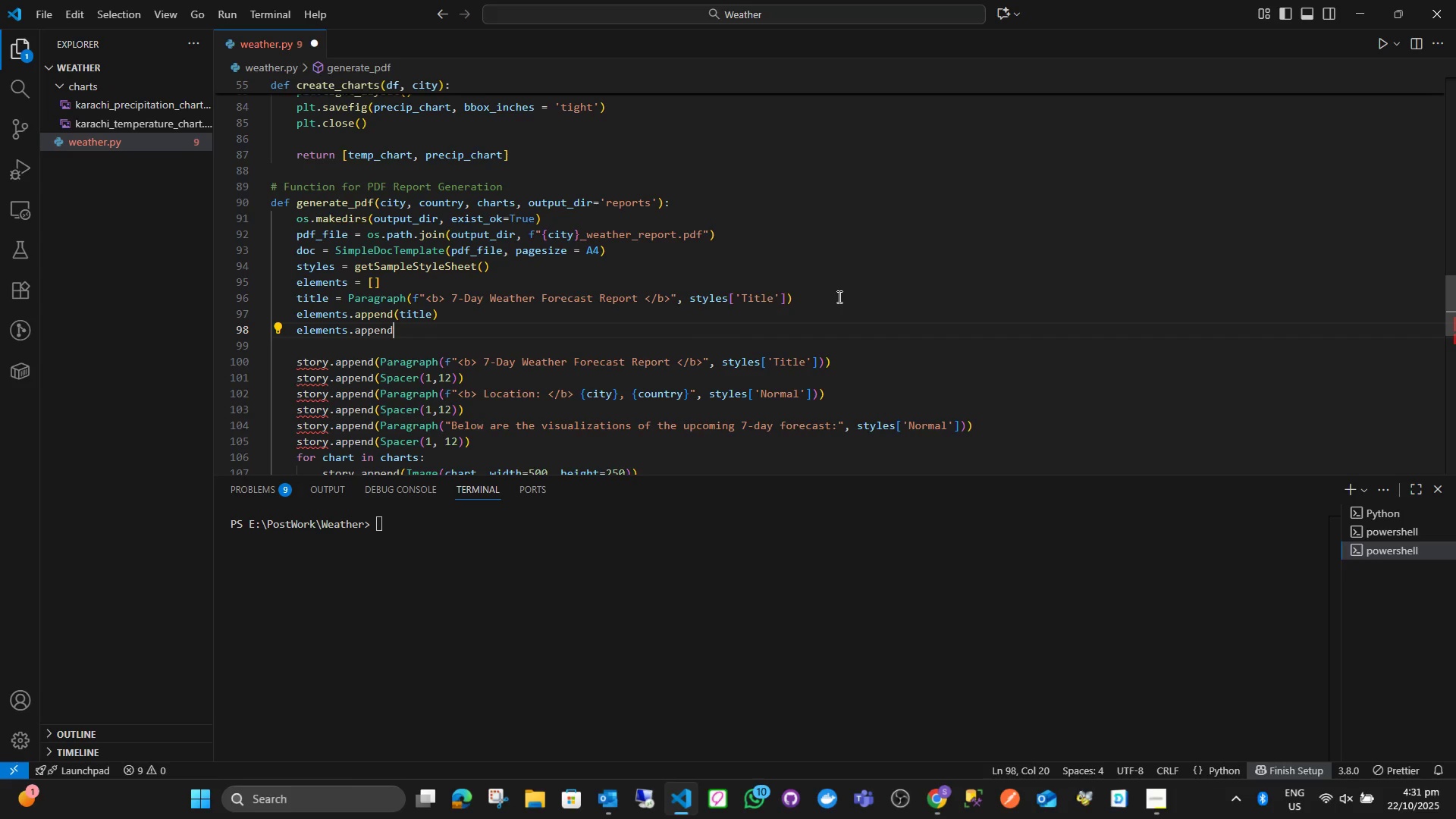 
type((Spacer(1, 0.25*inch)
 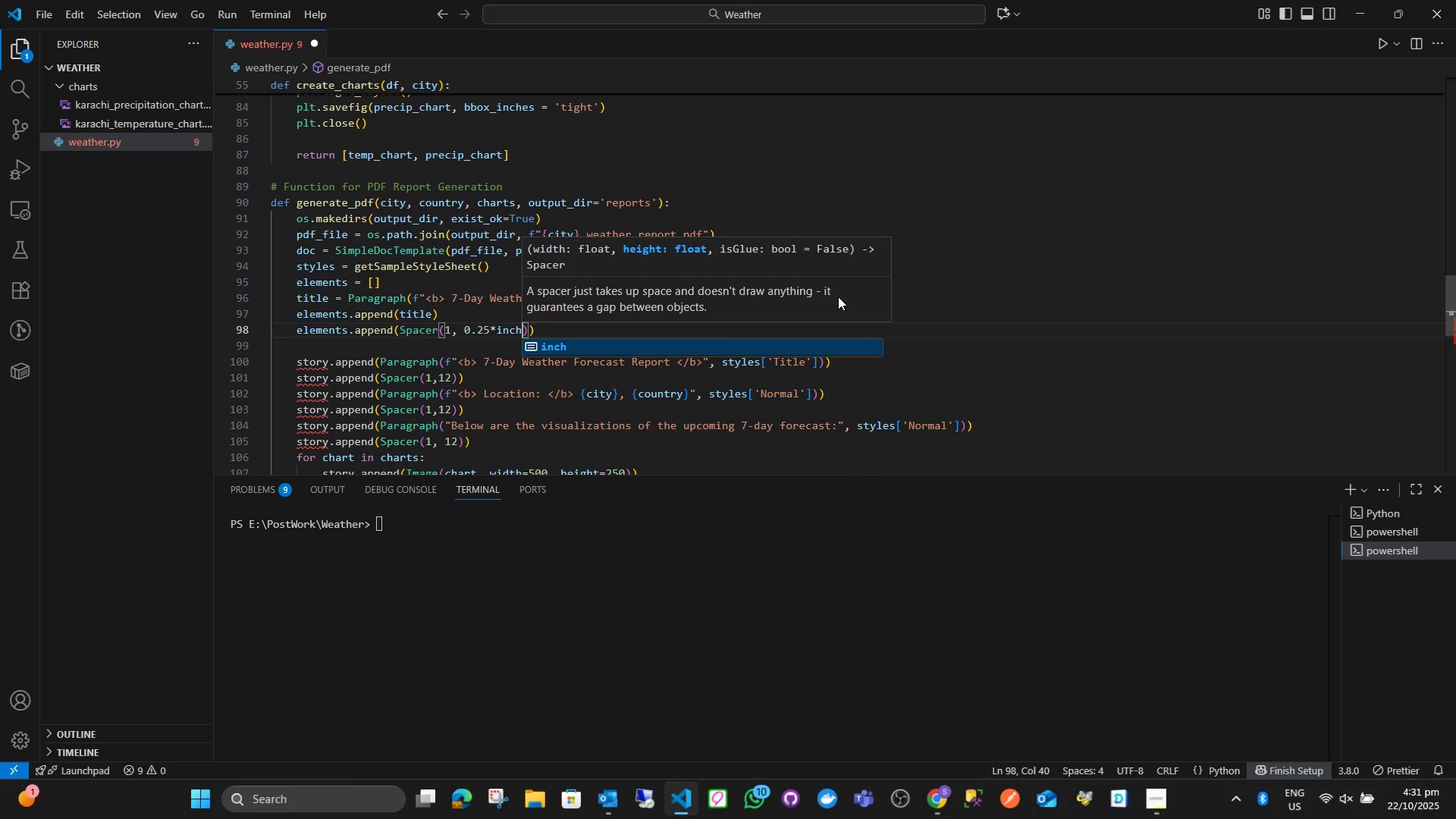 
key(ArrowRight)
 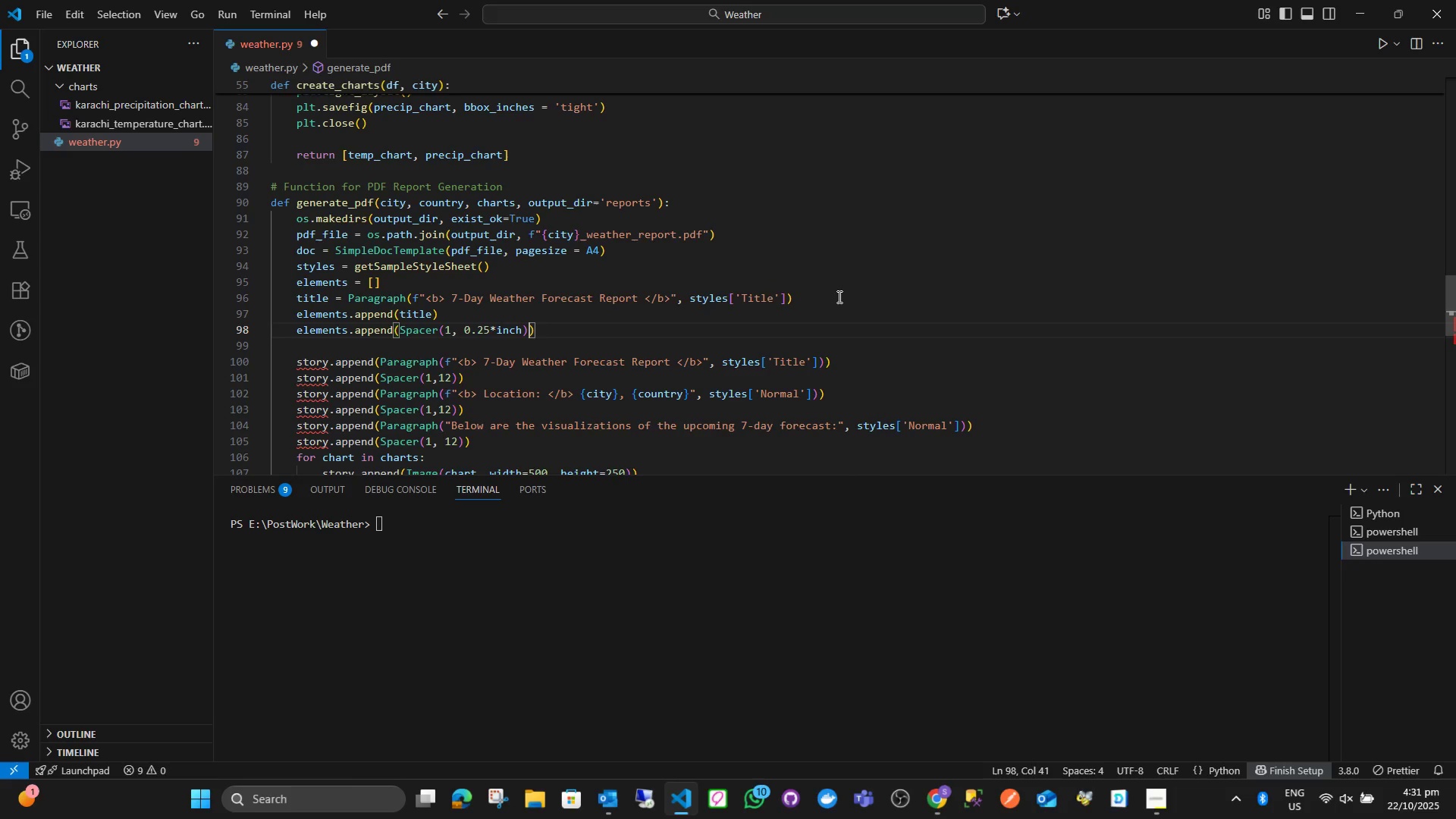 
key(ArrowRight)
 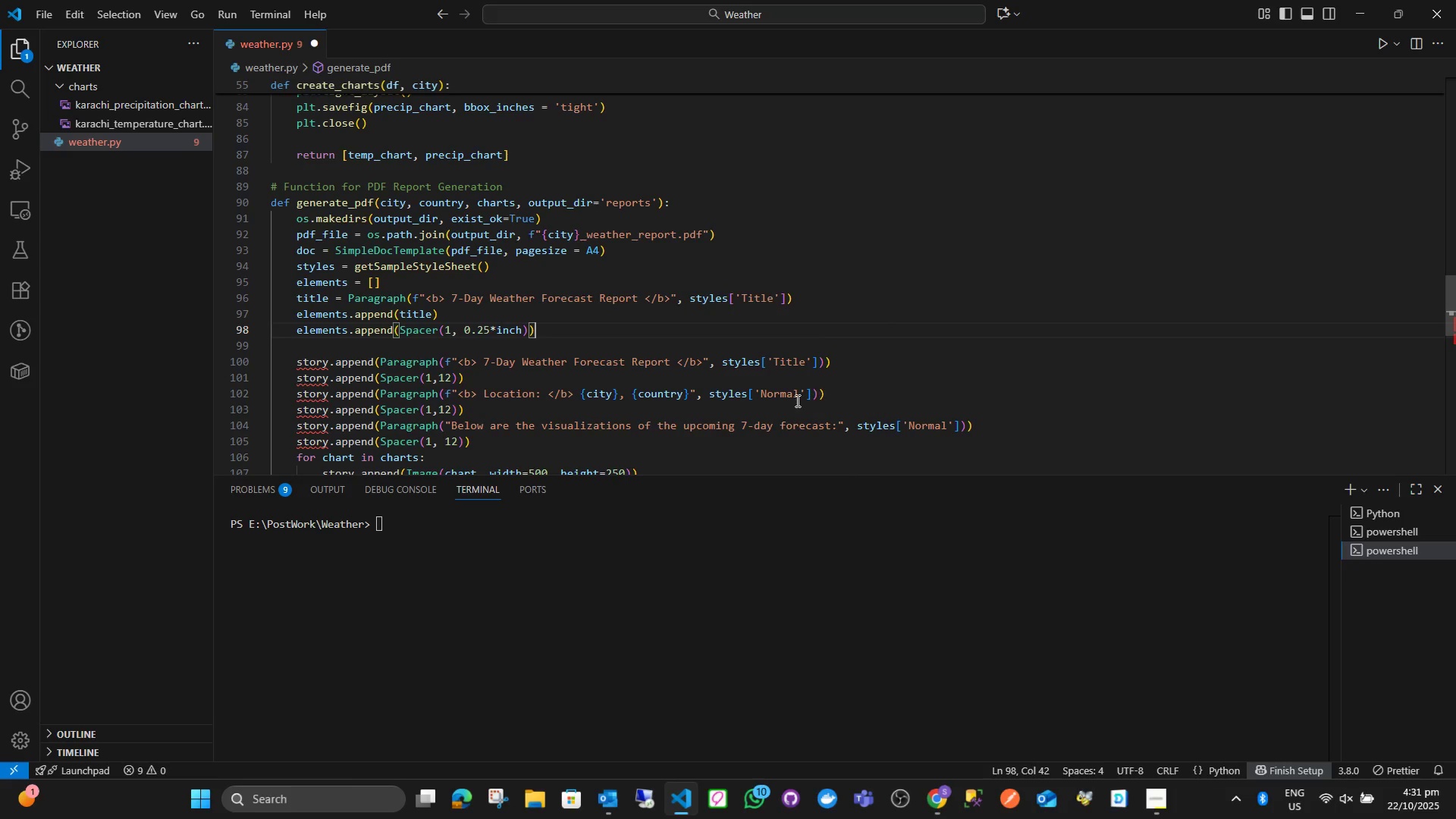 
left_click([572, 326])
 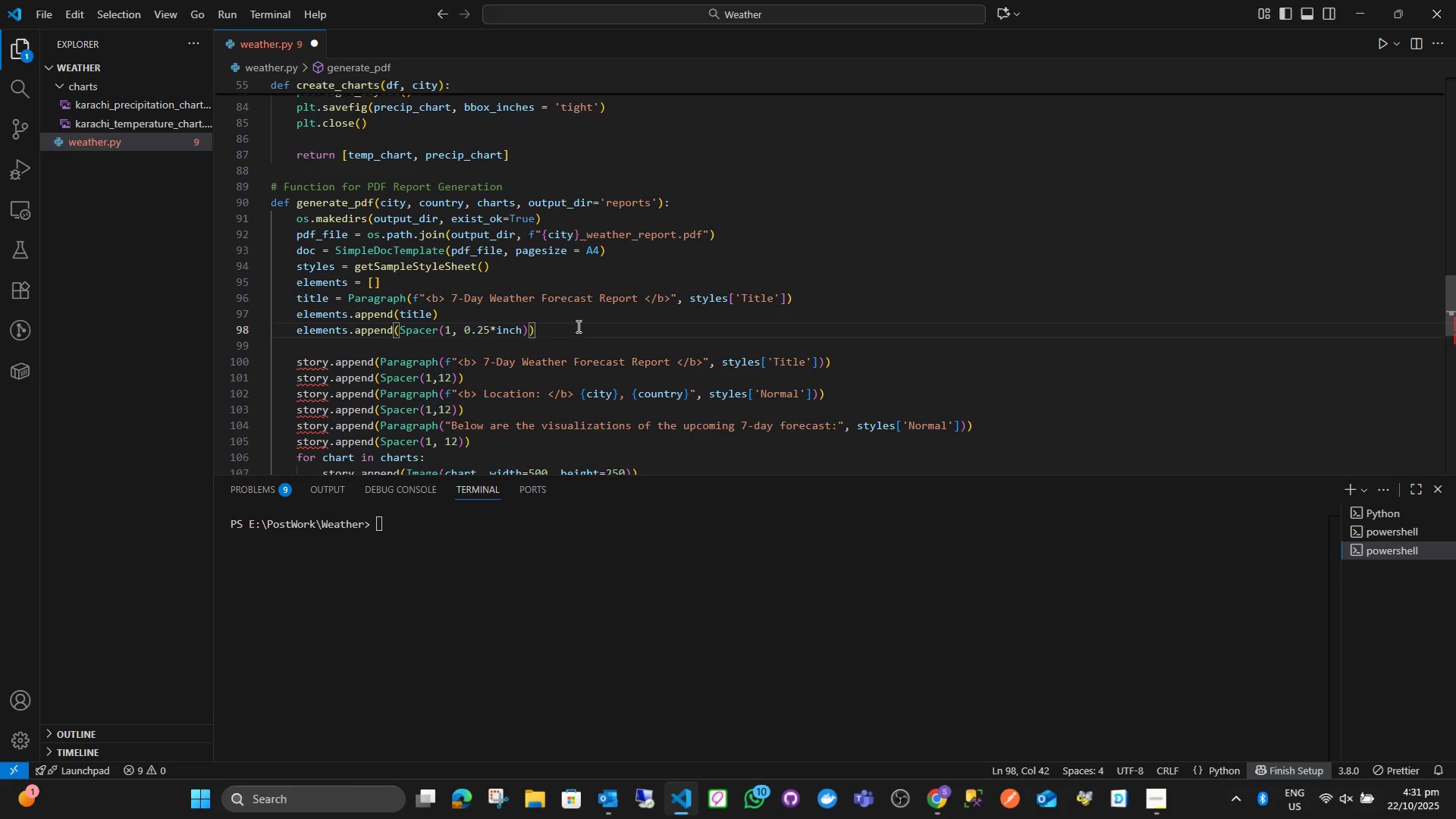 
key(Enter)
 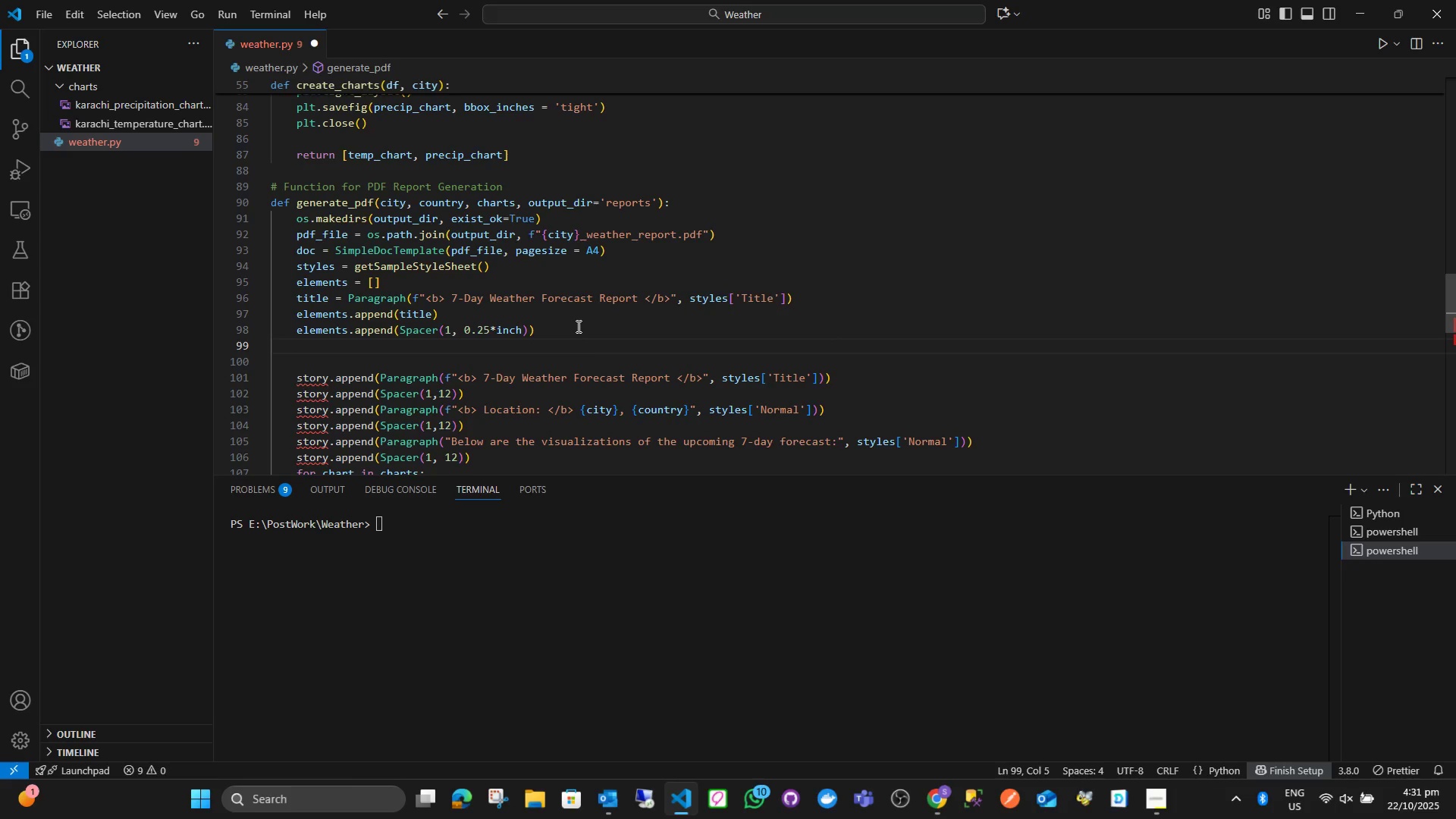 
key(Enter)
 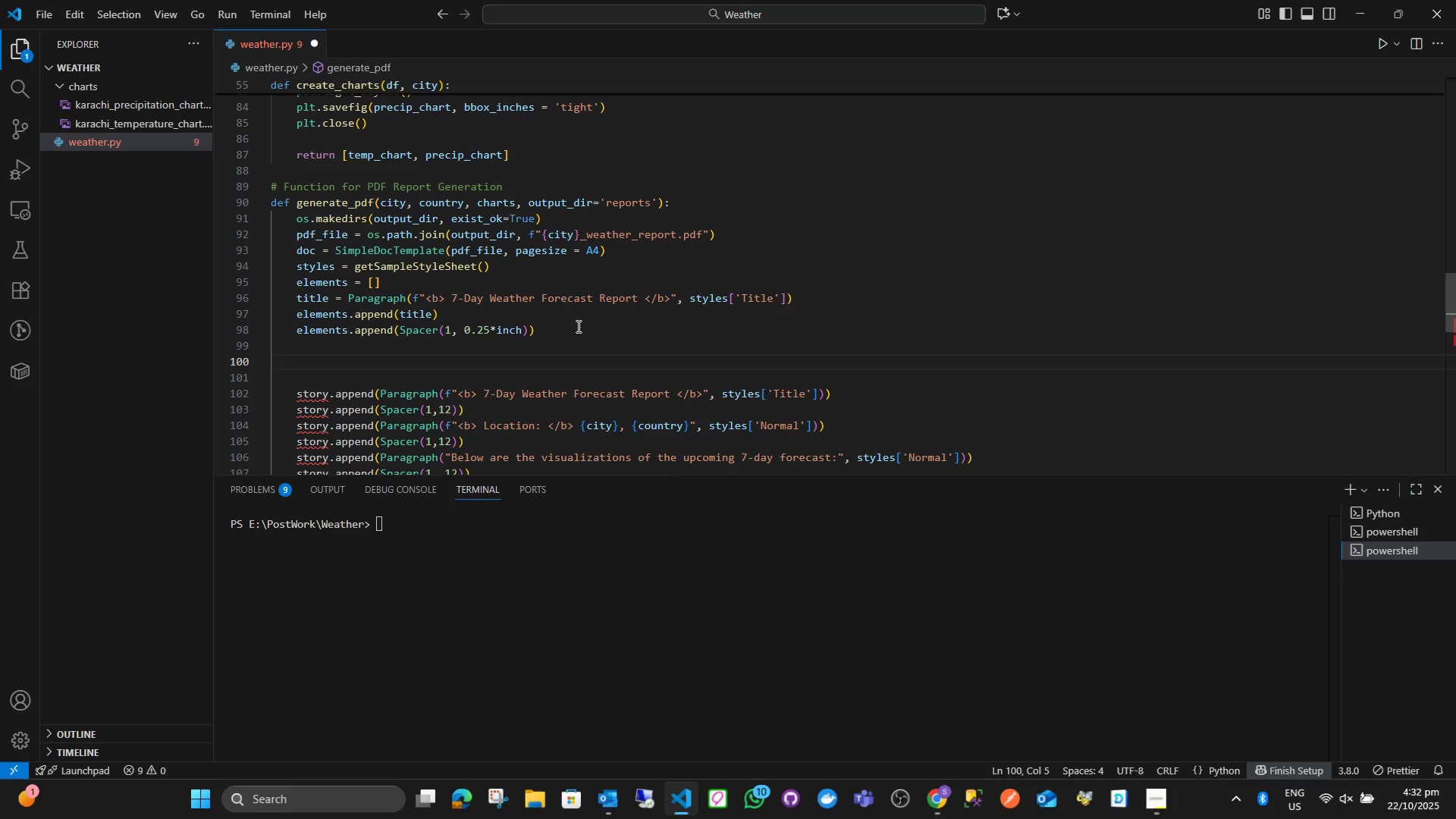 
type(subtitle = )
 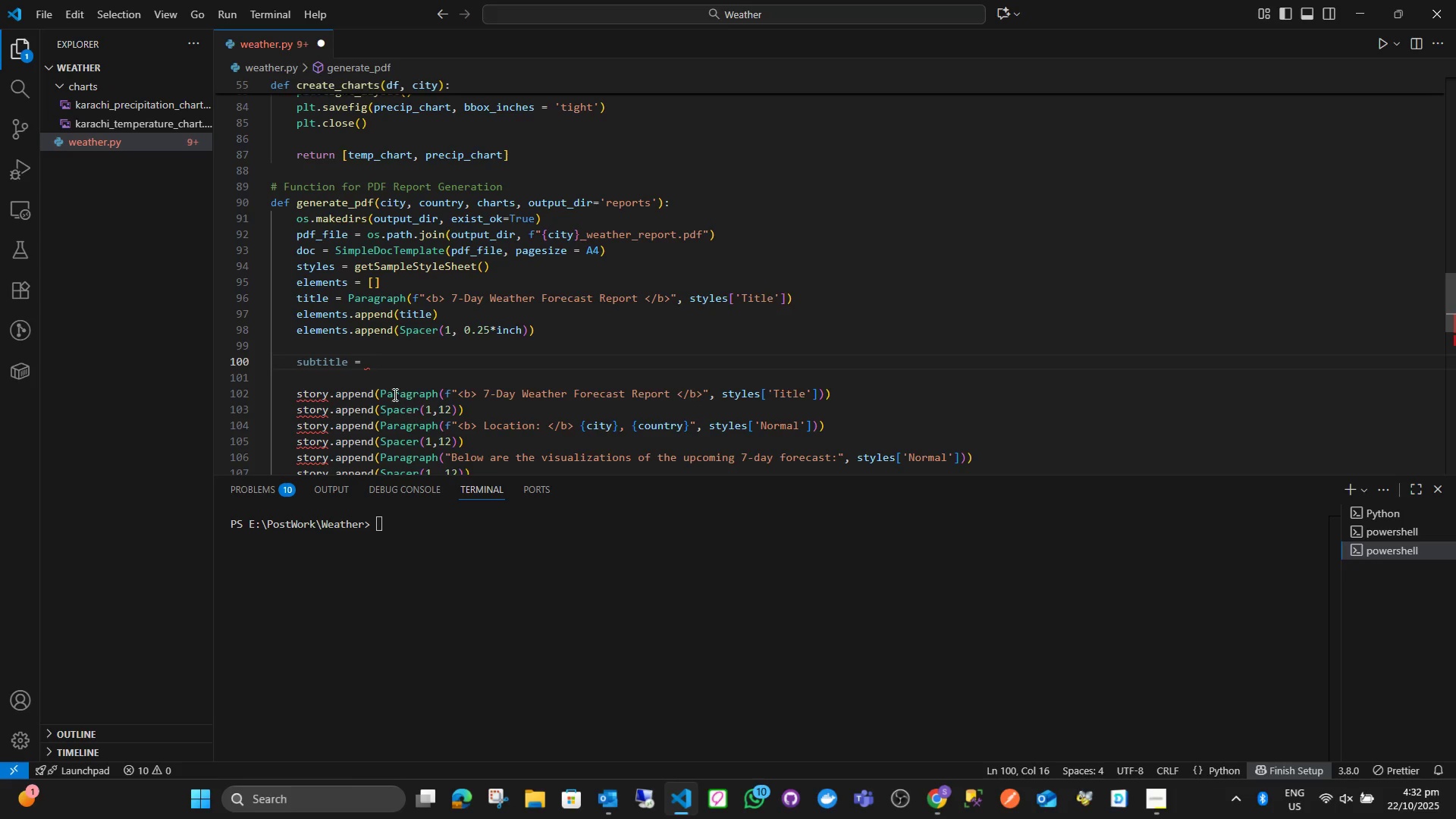 
left_click_drag(start_coordinate=[381, 390], to_coordinate=[821, 389])
 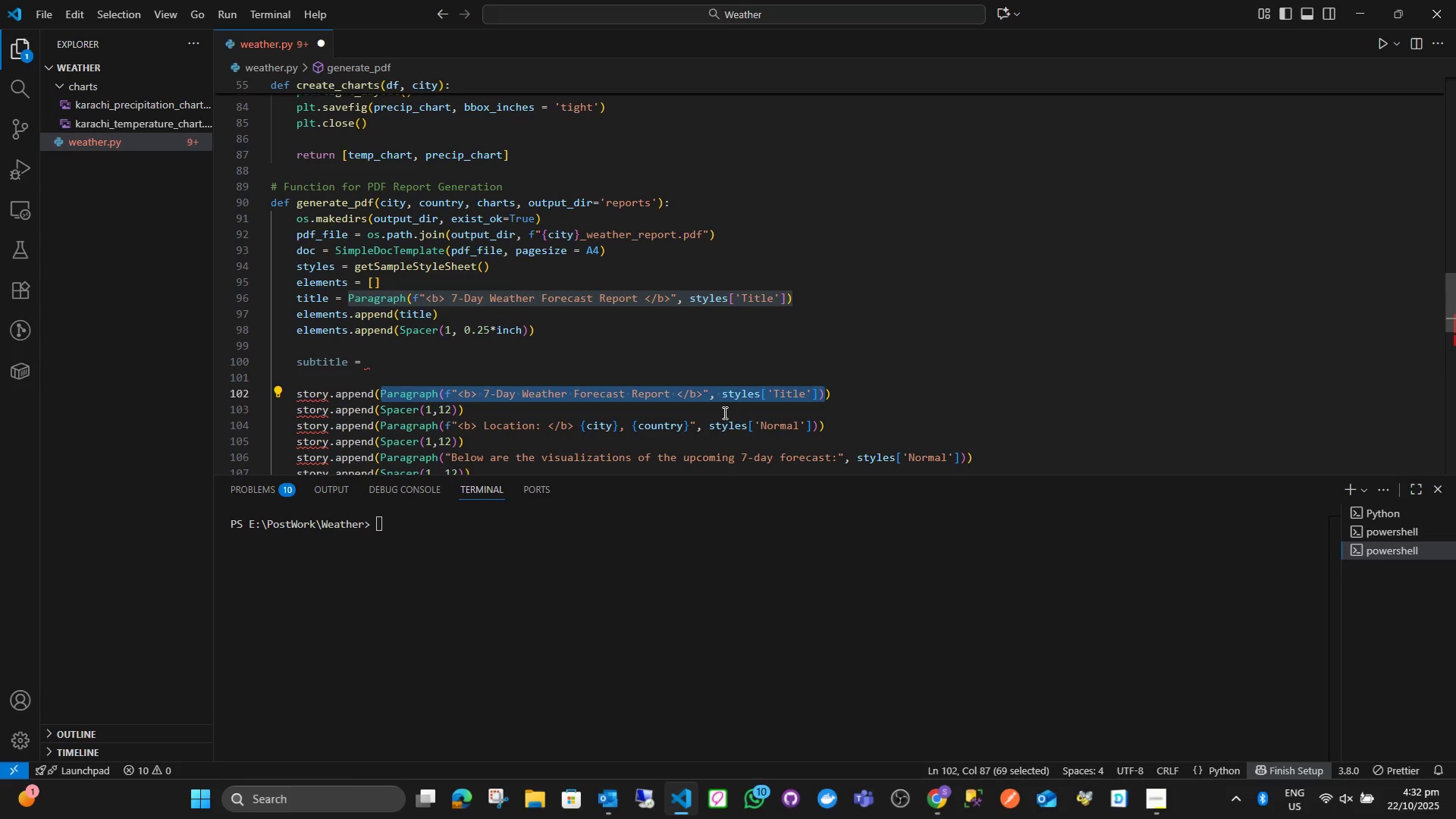 
key(Control+X)
 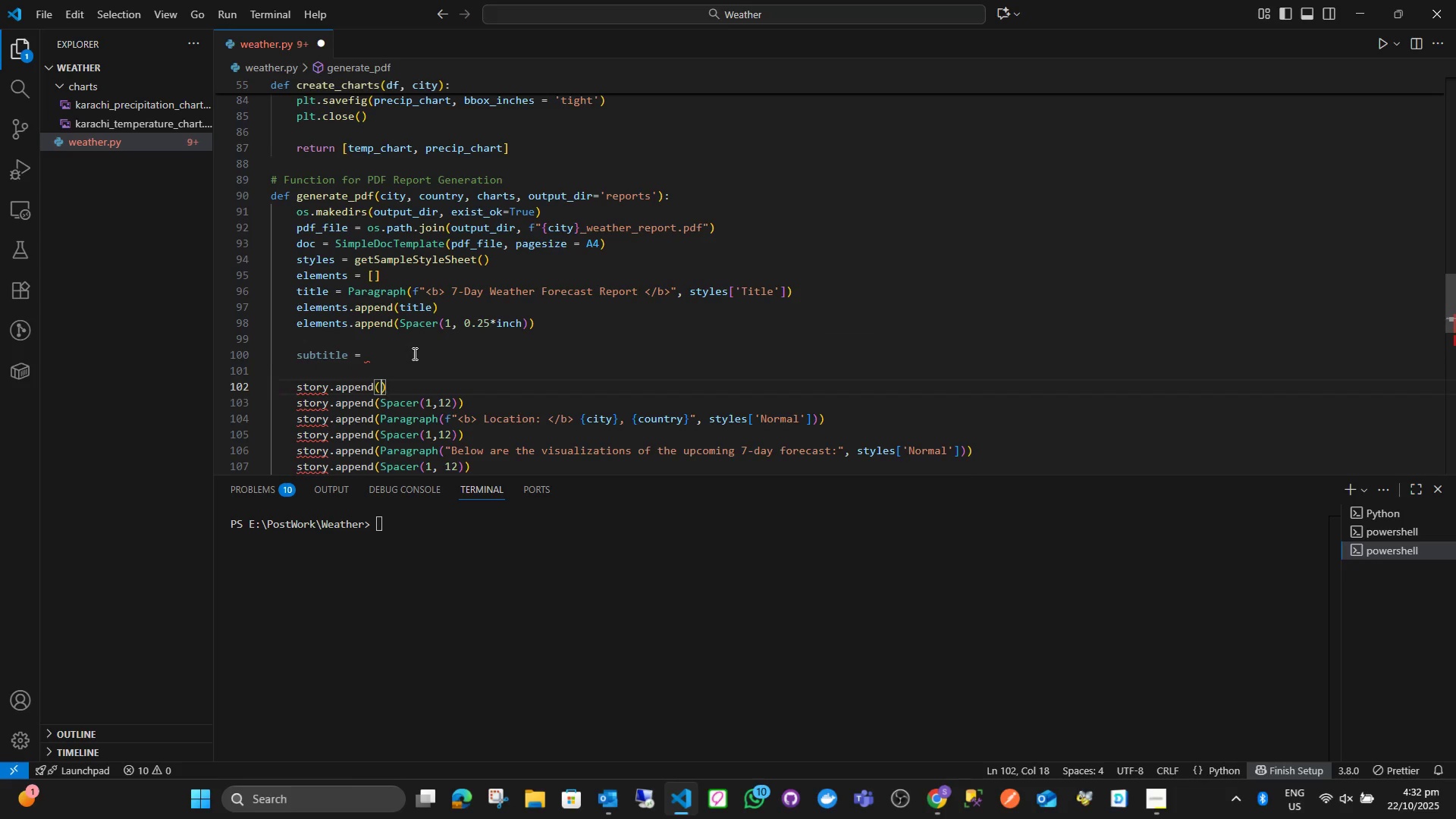 
left_click([413, 353])
 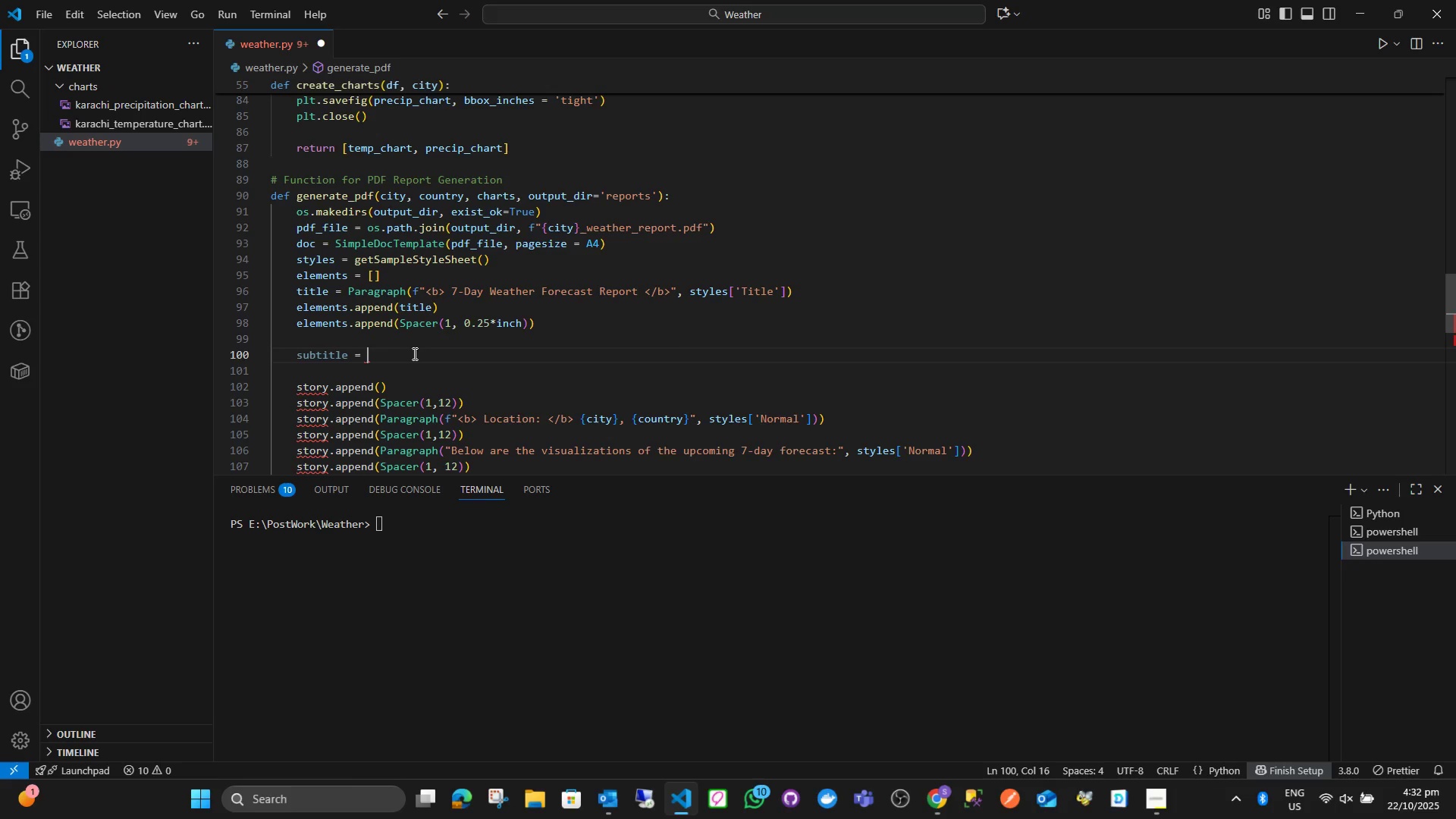 
key(Control+ControlLeft)
 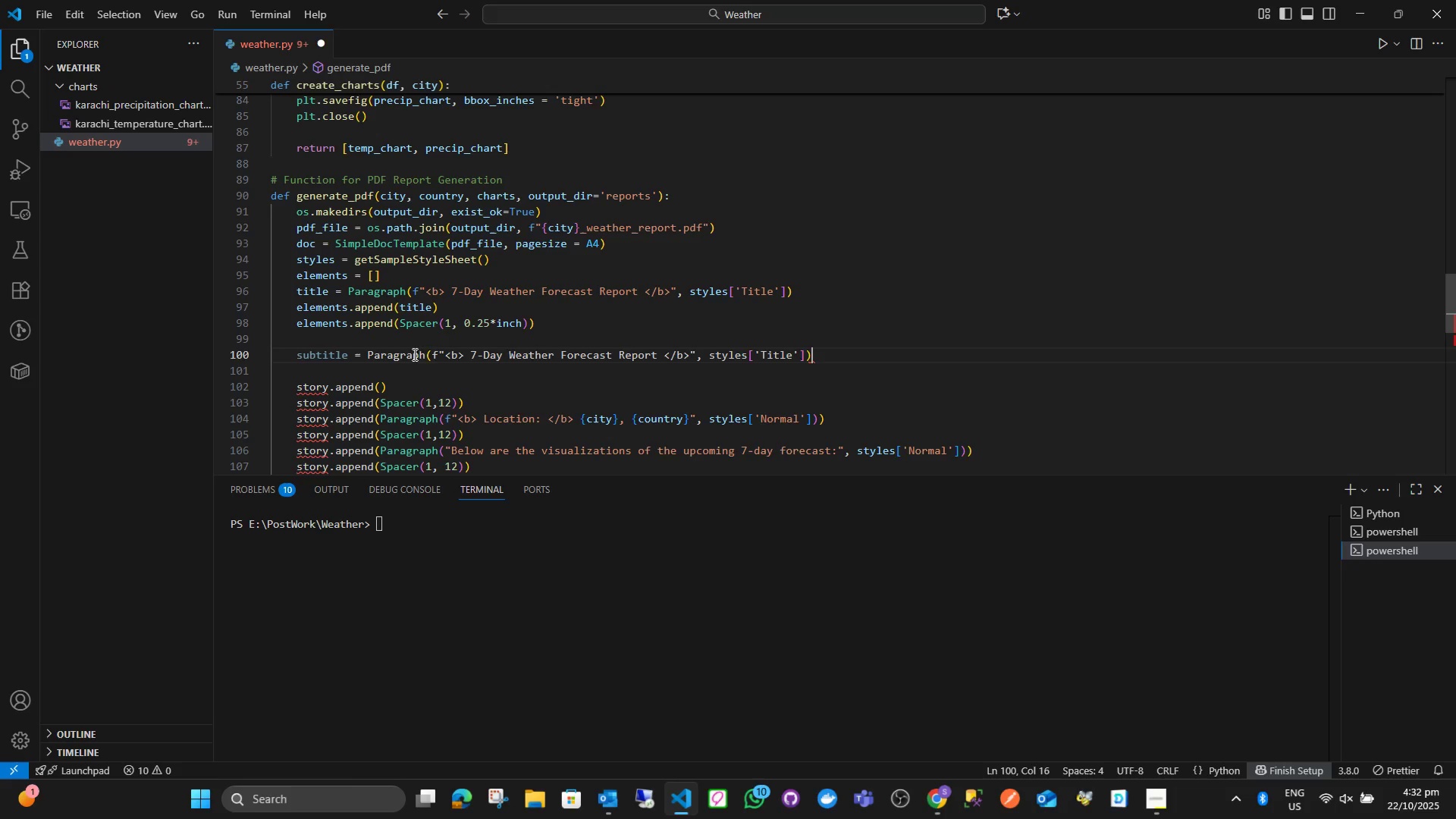 
key(Control+V)
 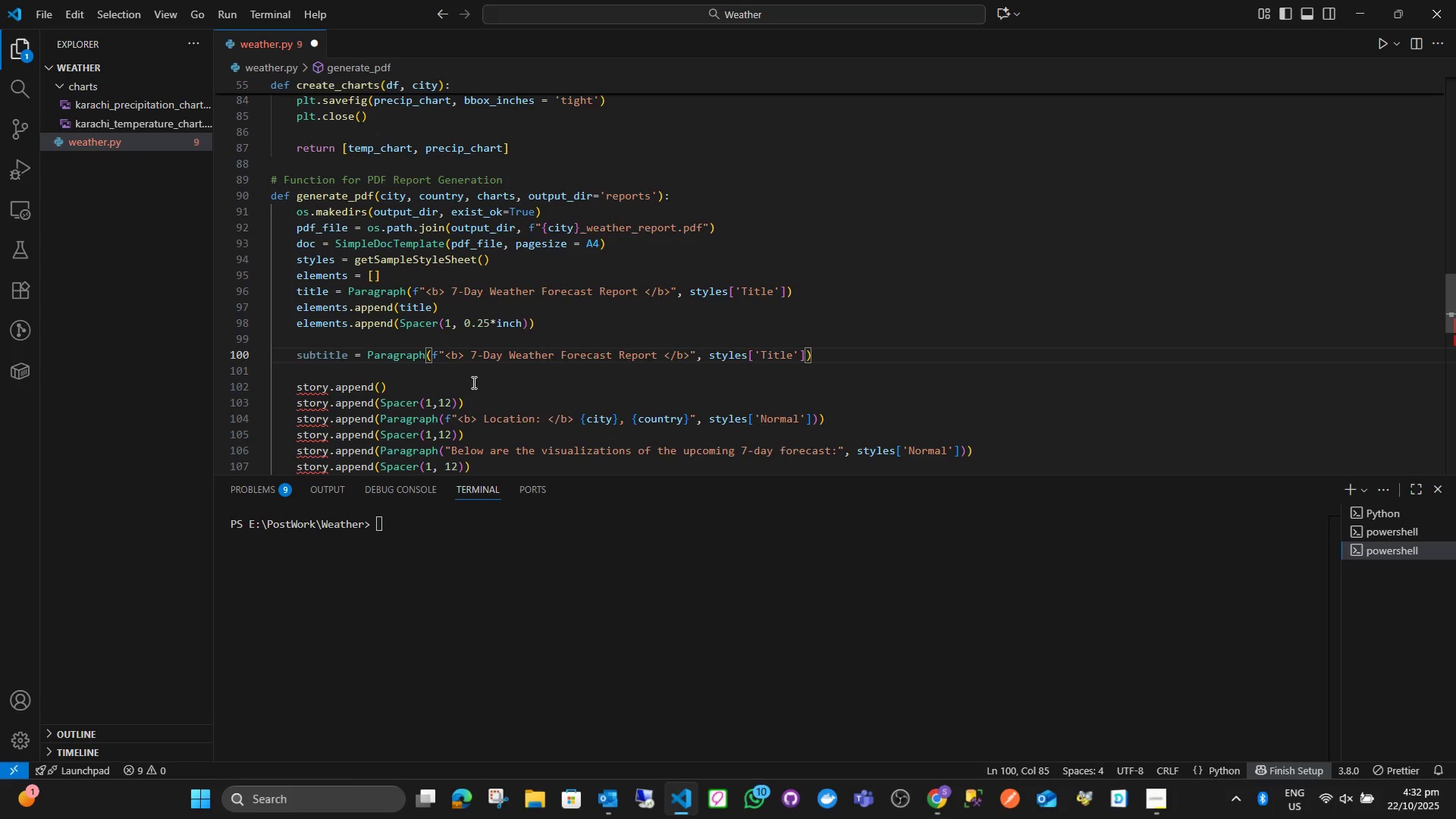 
wait(5.99)
 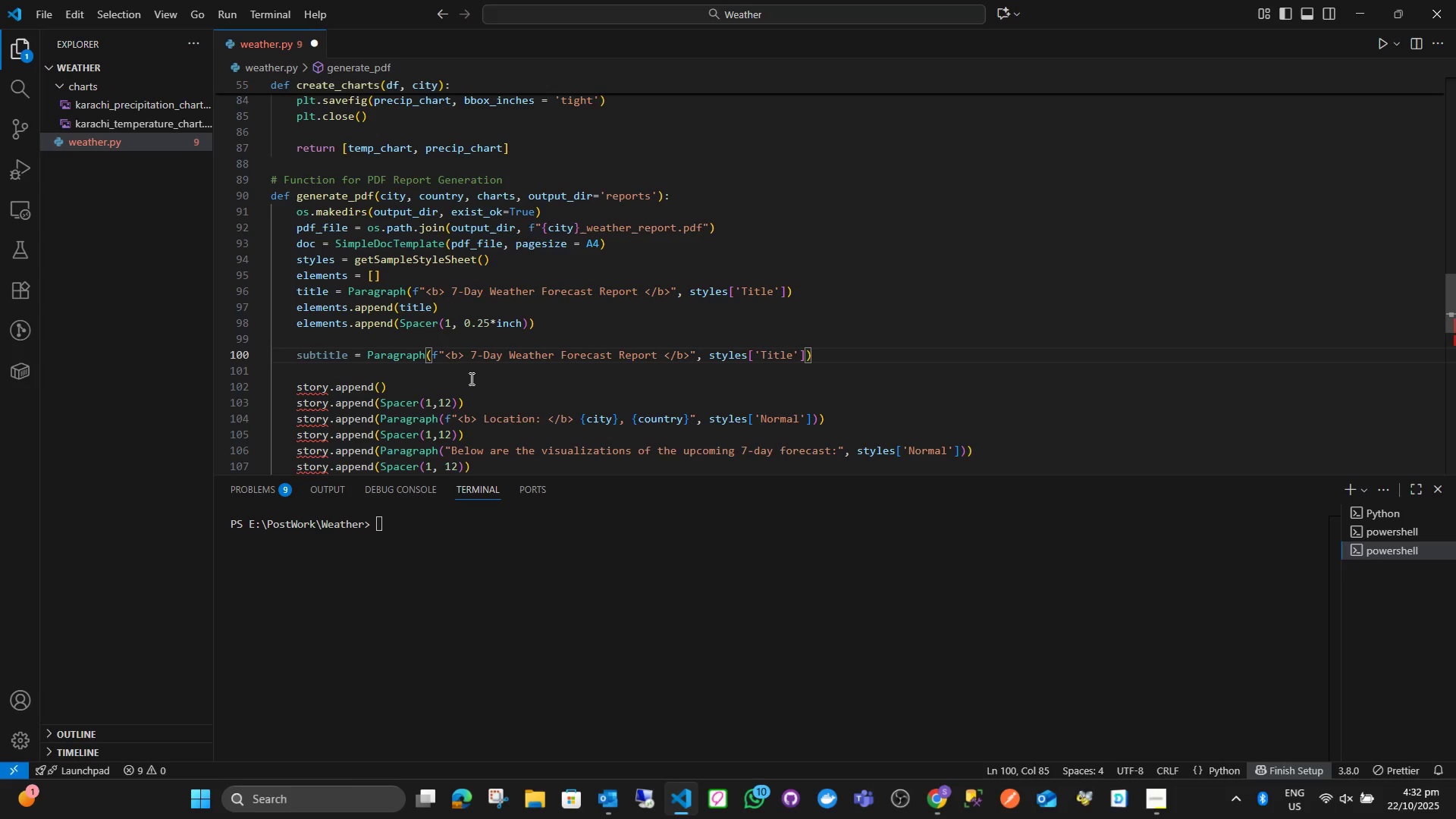 
scroll: coordinate [653, 379], scroll_direction: down, amount: 3.0
 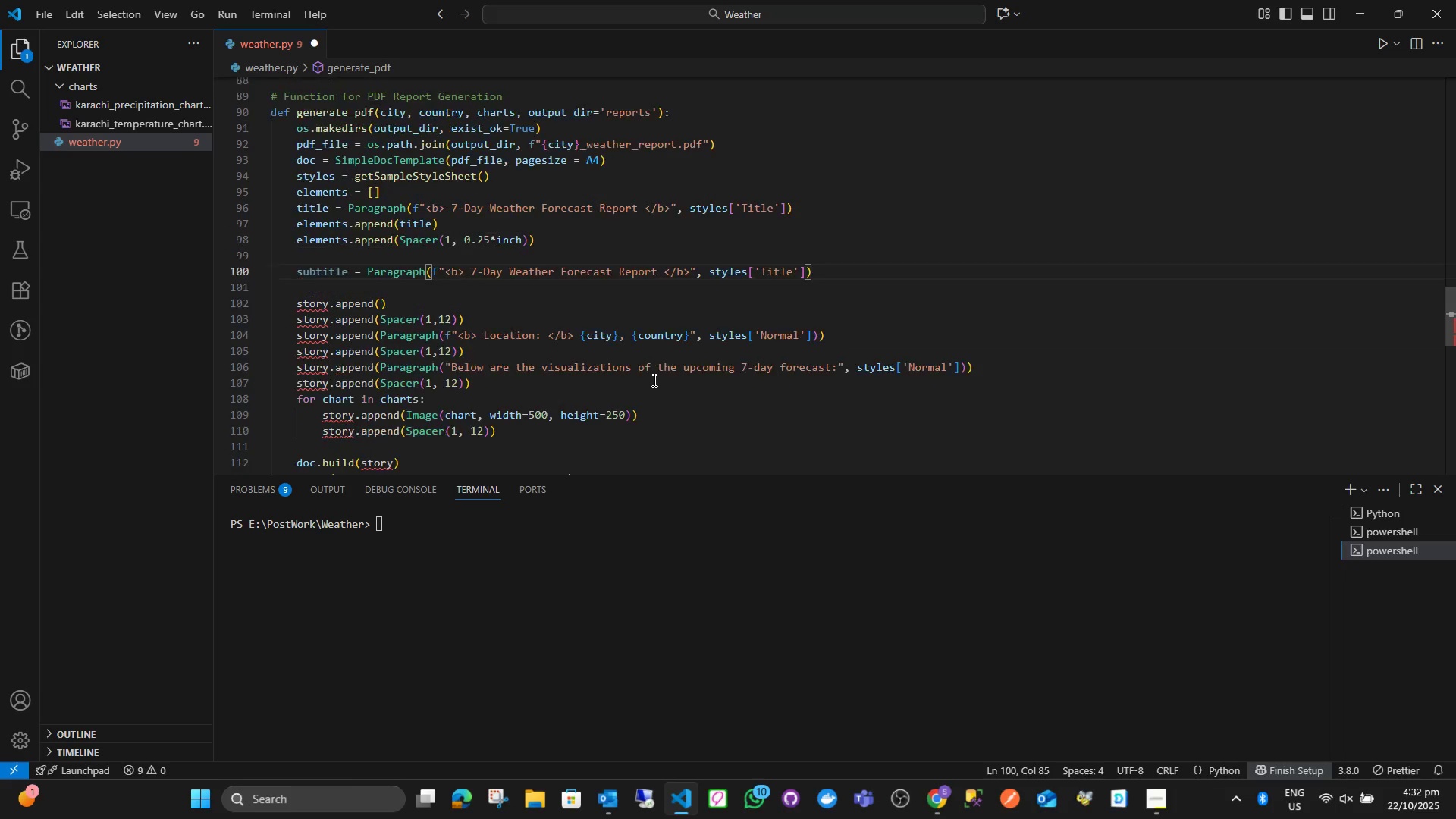 
scroll: coordinate [653, 380], scroll_direction: up, amount: 1.0
 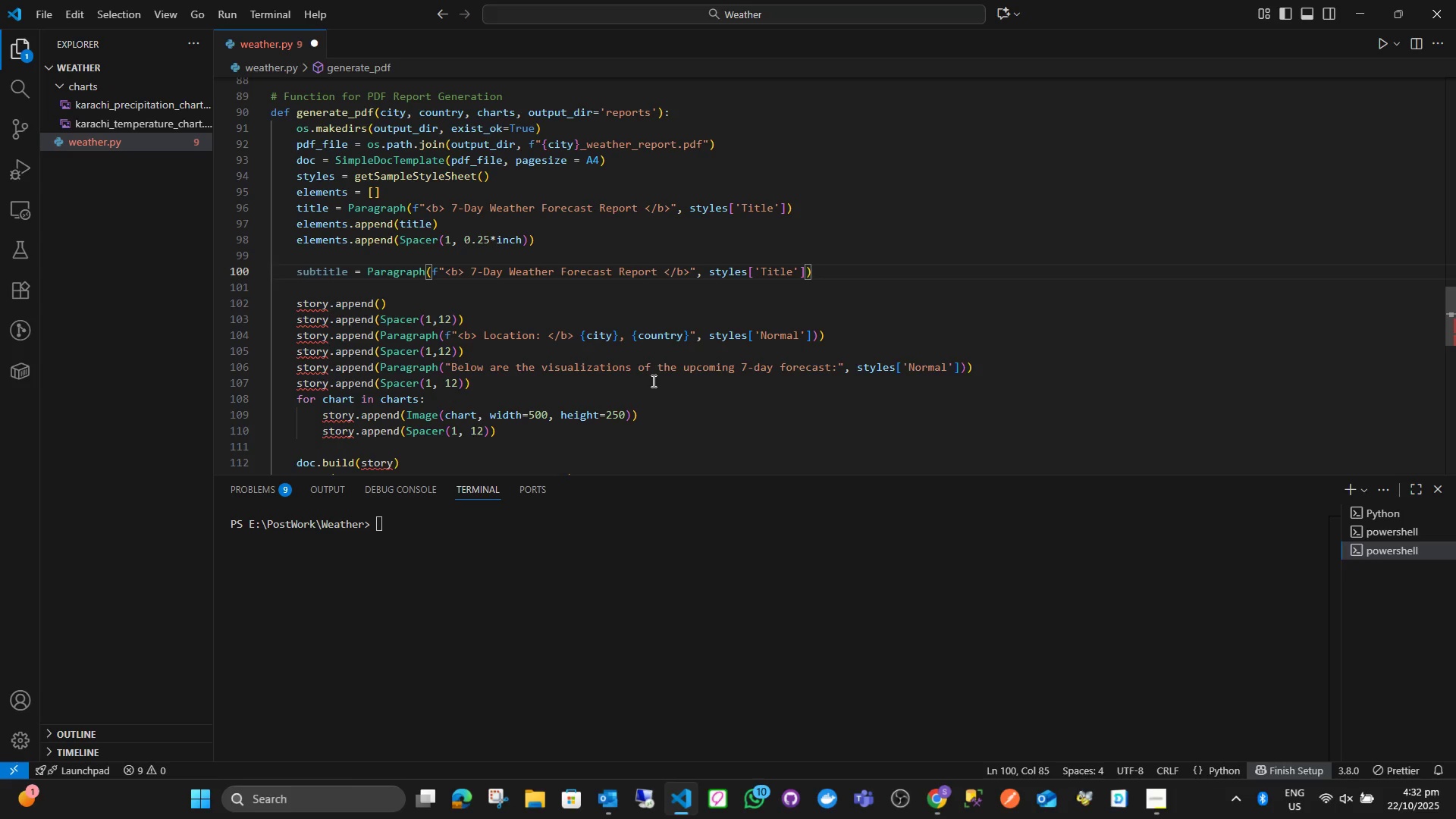 
wait(11.67)
 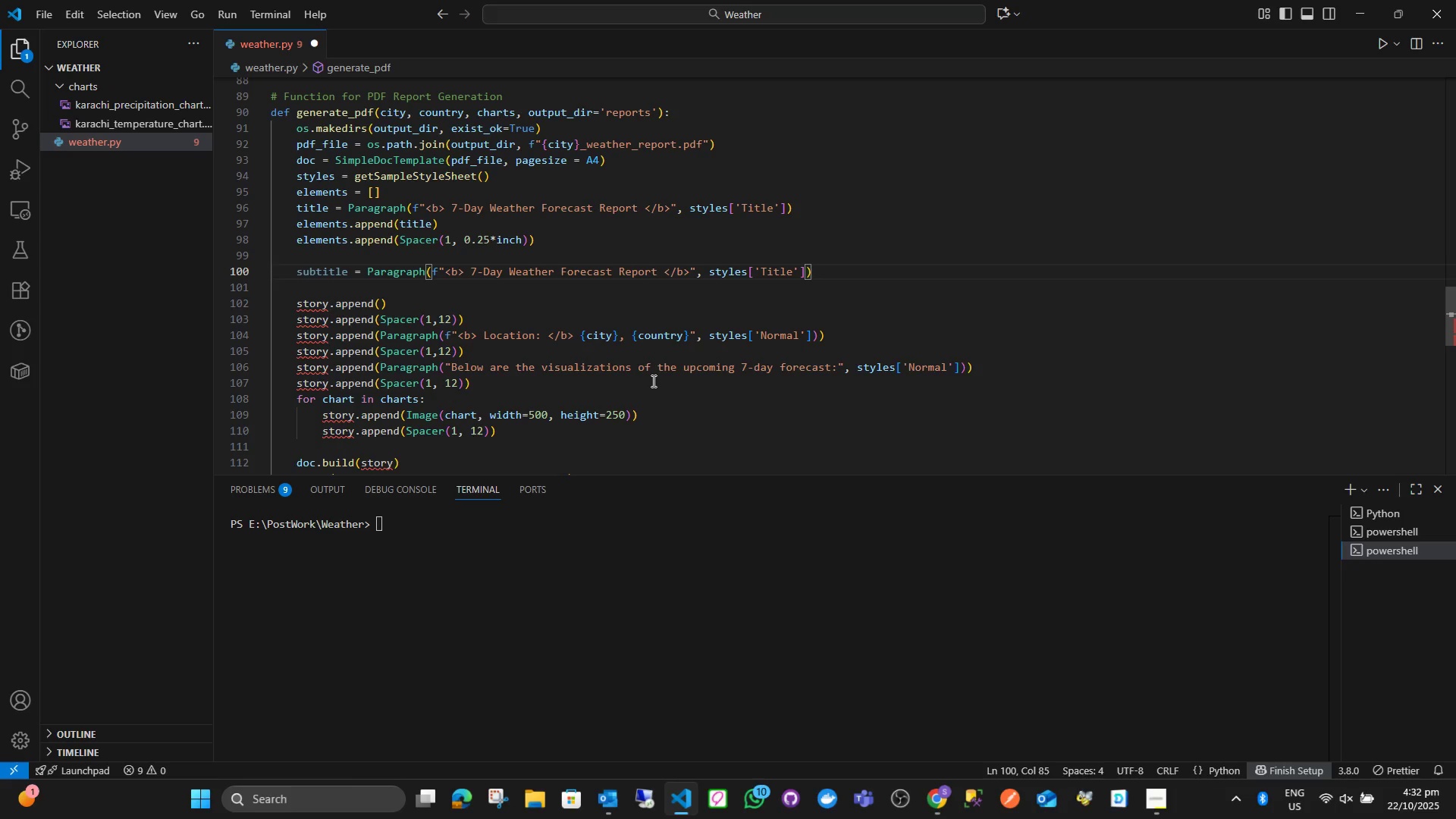 
left_click_drag(start_coordinate=[381, 331], to_coordinate=[821, 338])
 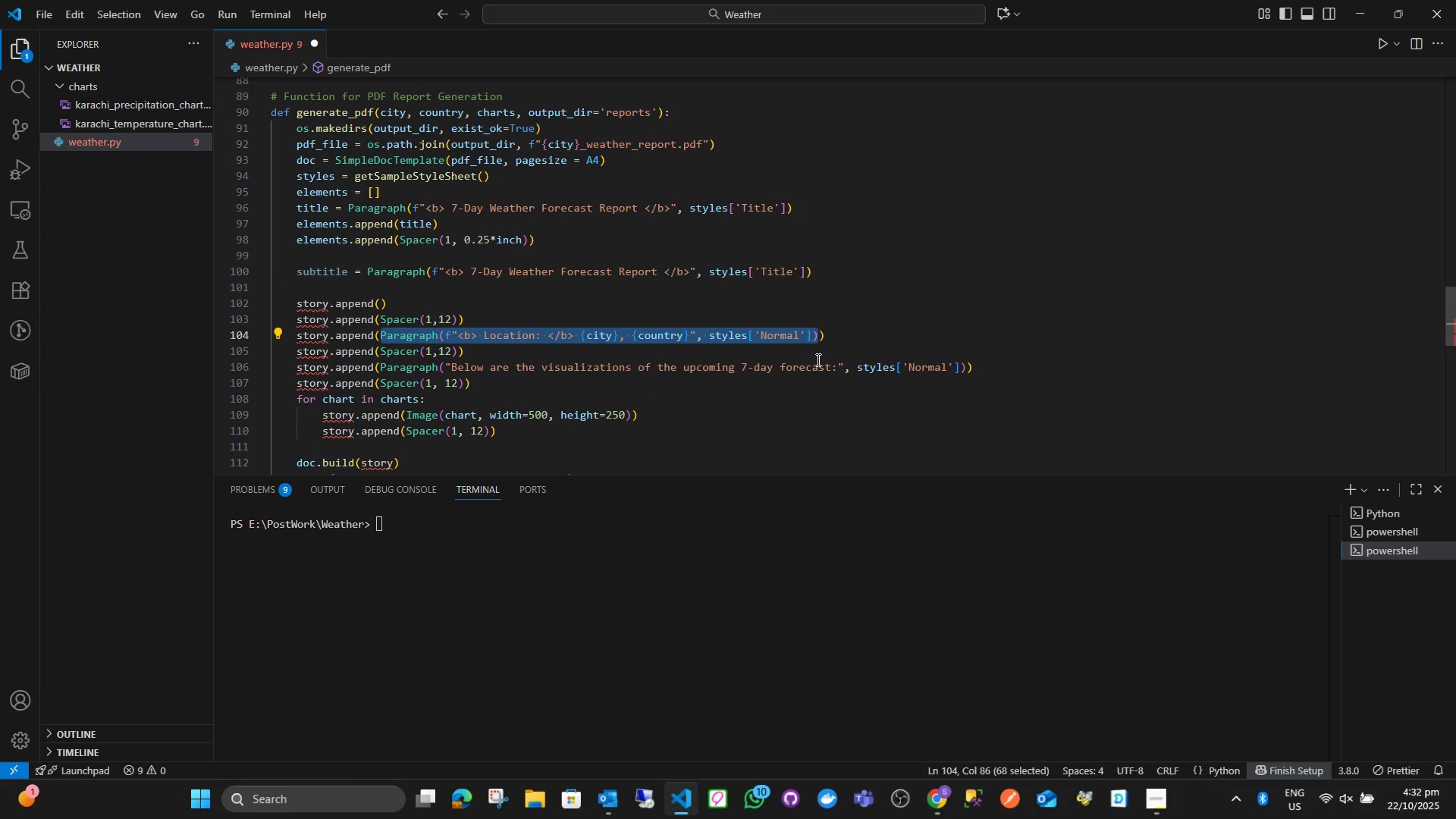 
key(Control+X)
 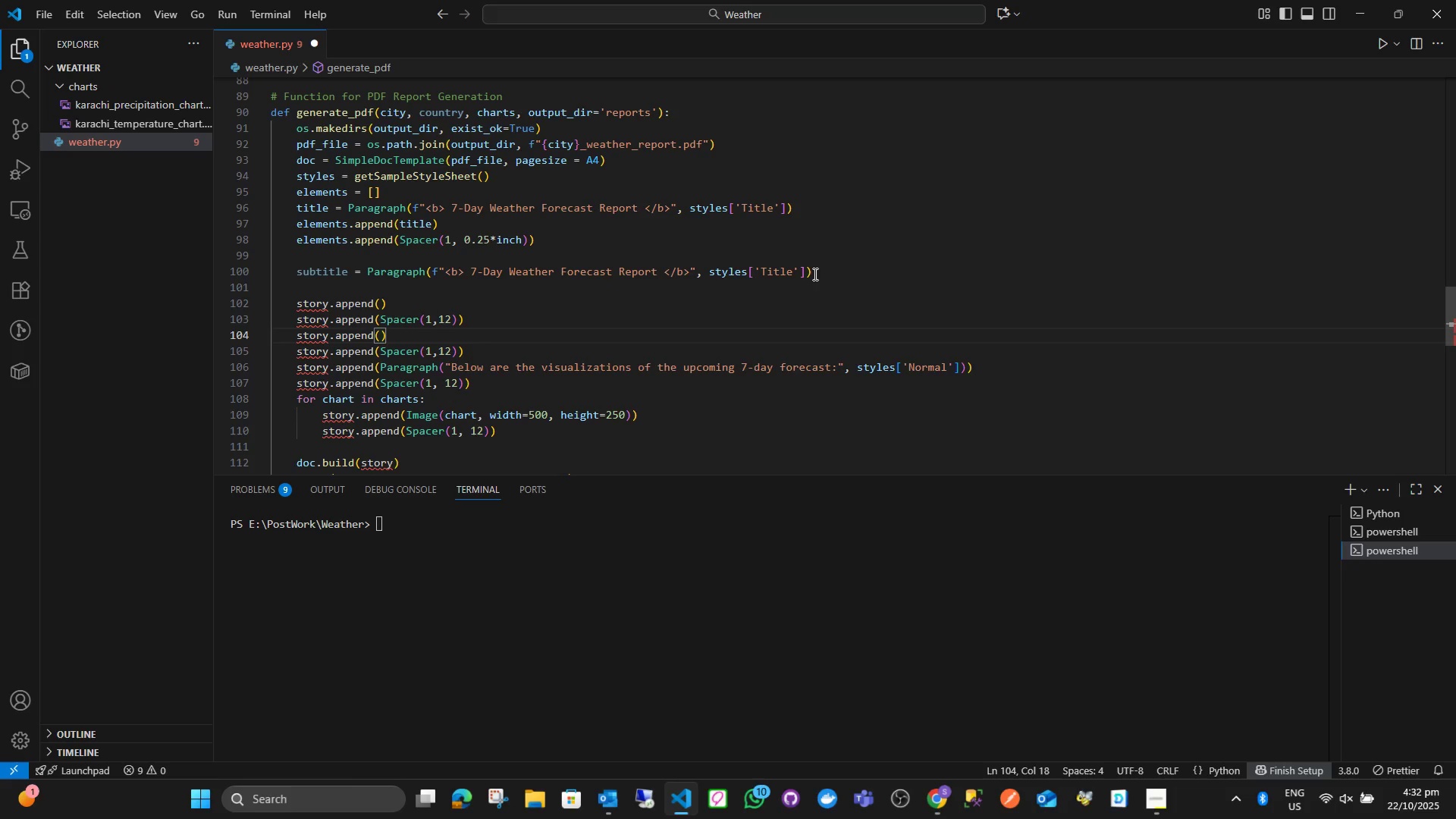 
left_click_drag(start_coordinate=[824, 275], to_coordinate=[369, 275])
 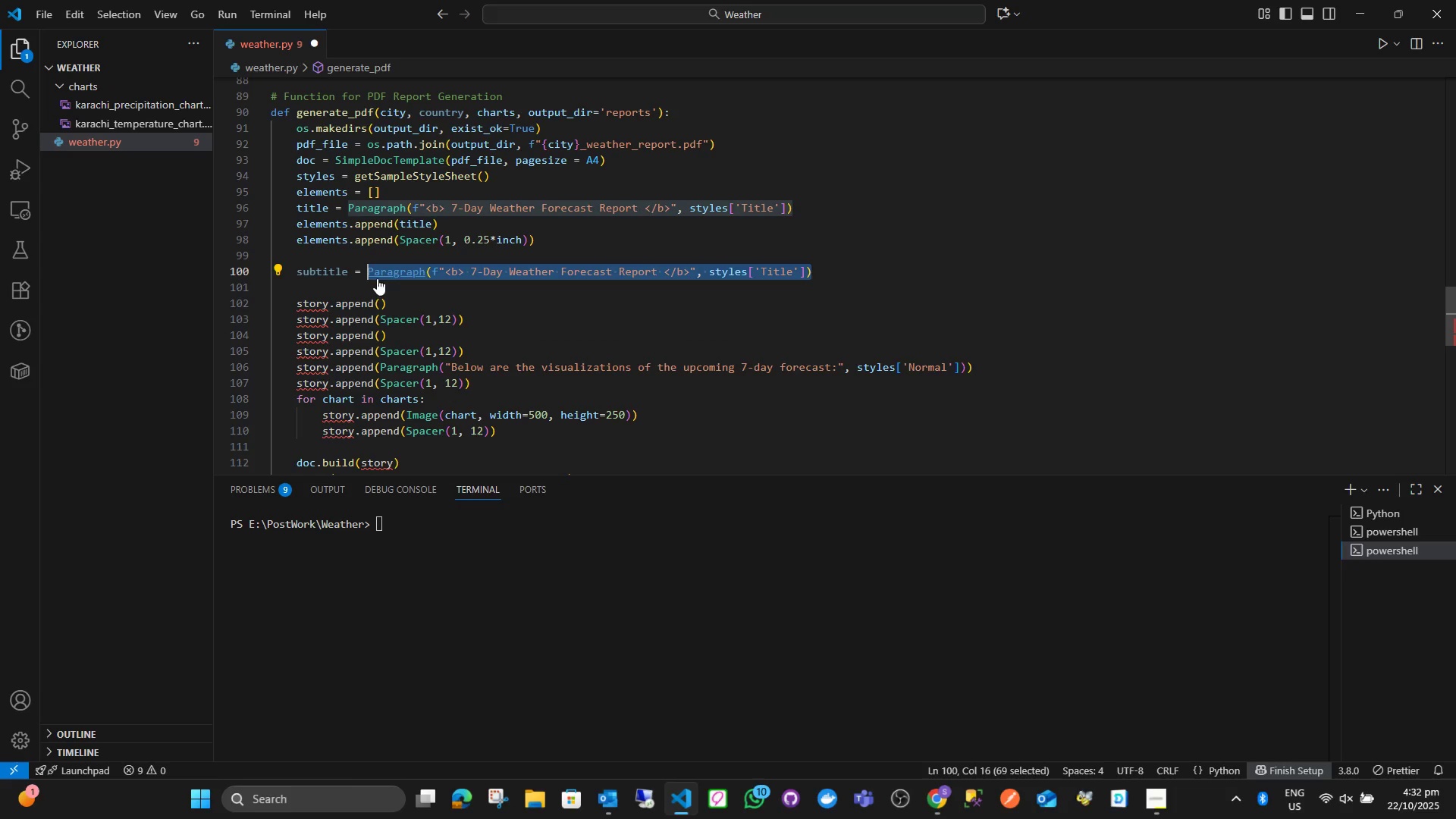 
key(Control+ControlLeft)
 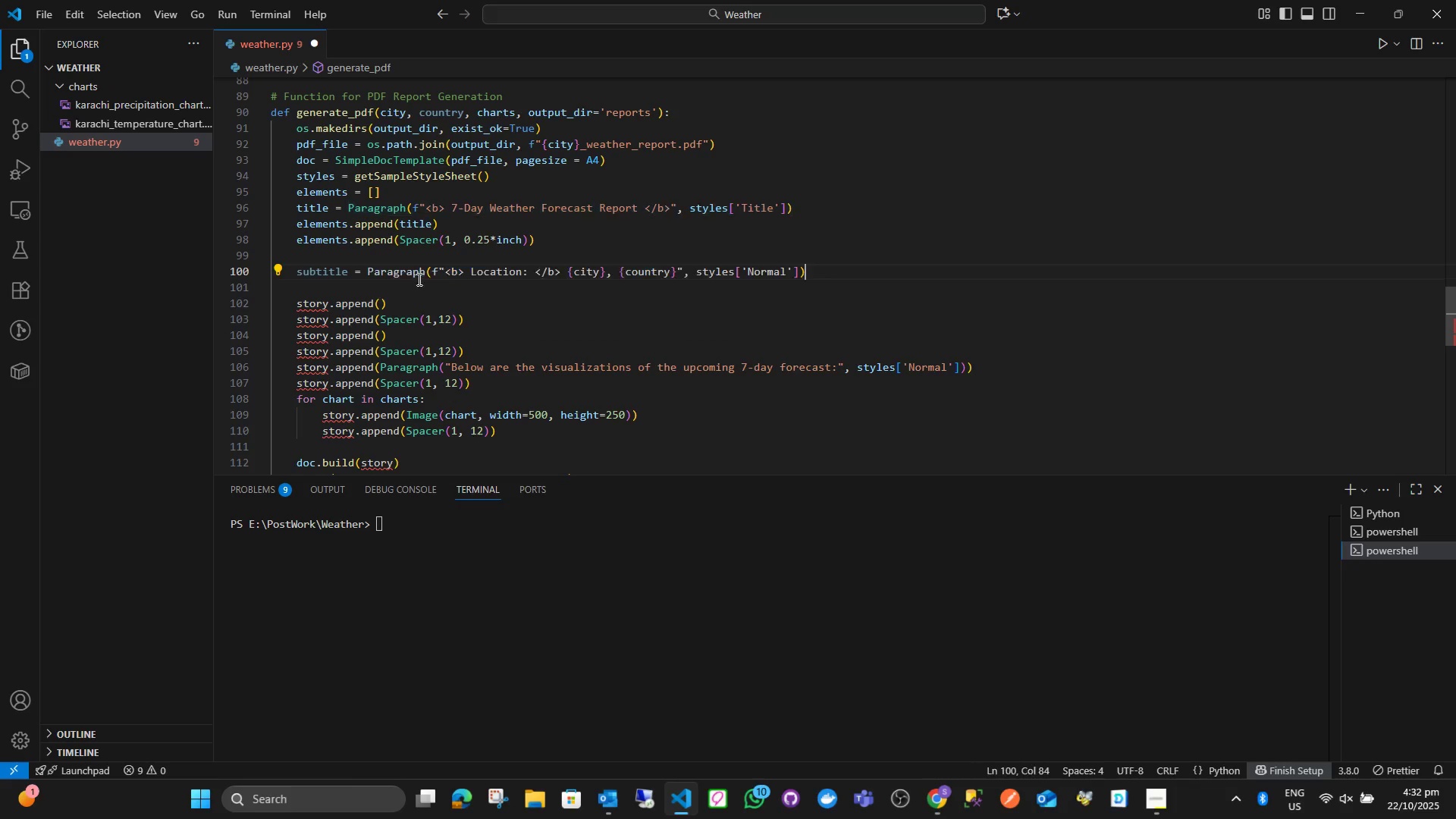 
key(Control+V)
 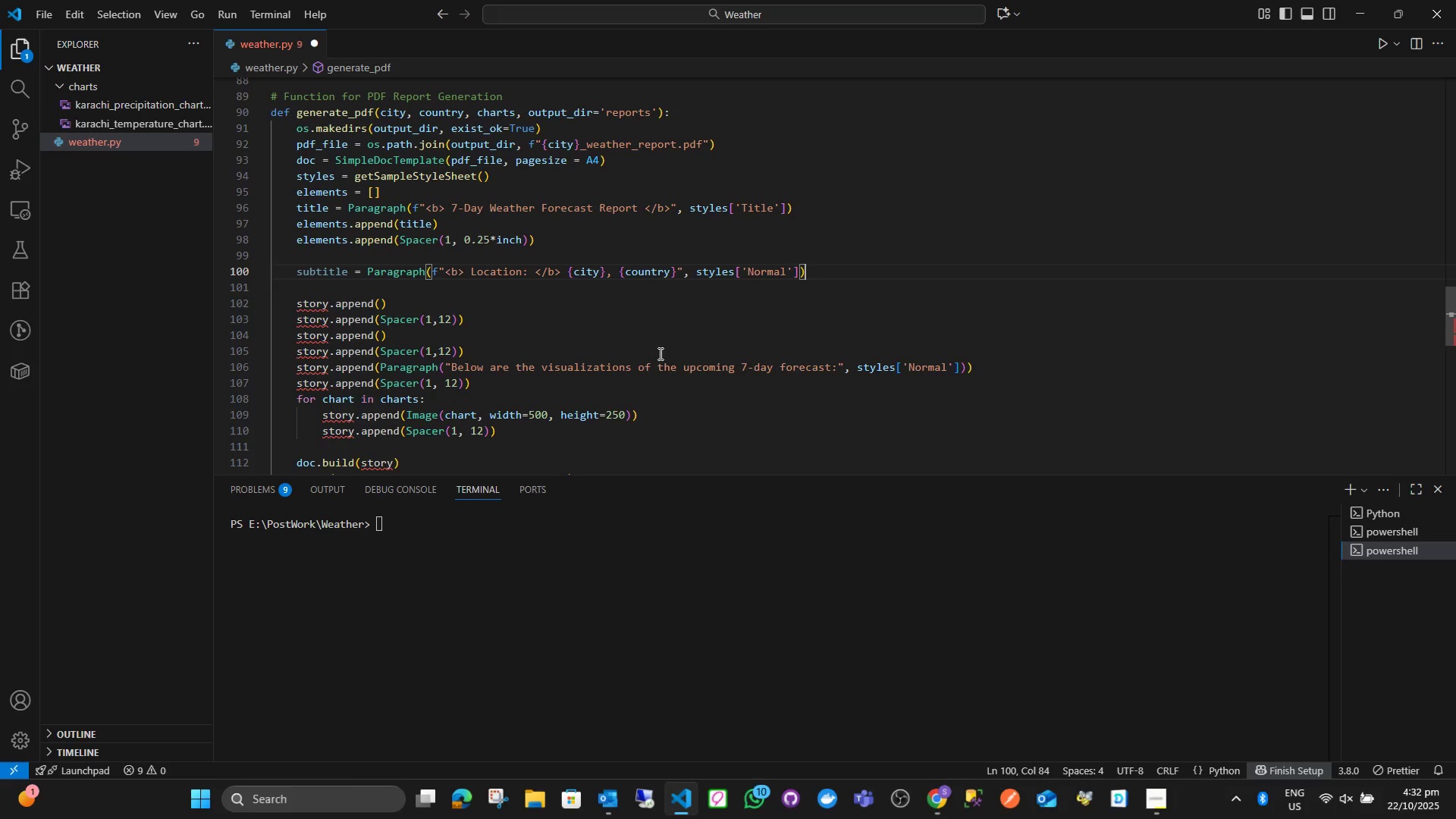 
wait(9.24)
 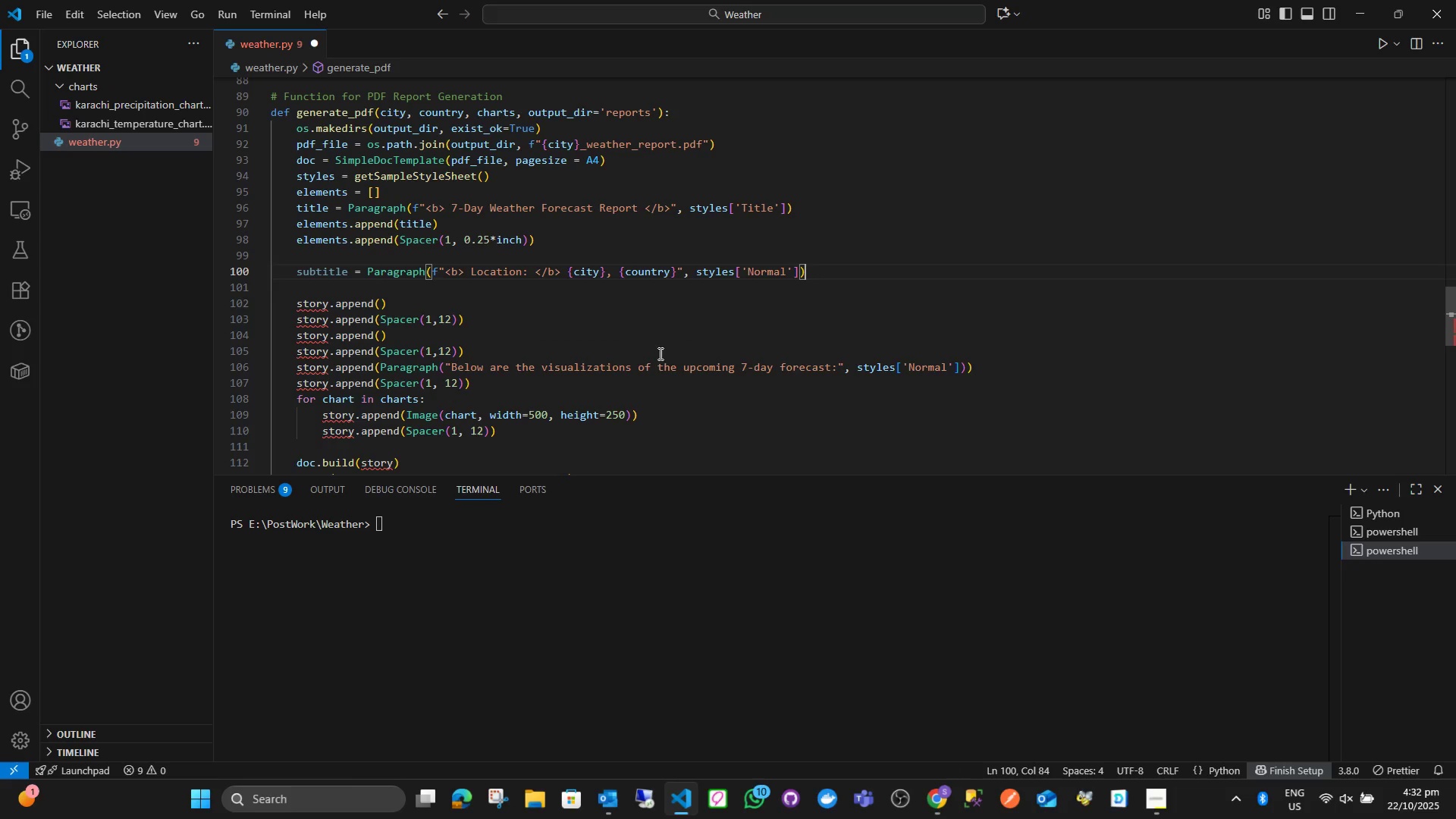 
left_click([467, 277])
 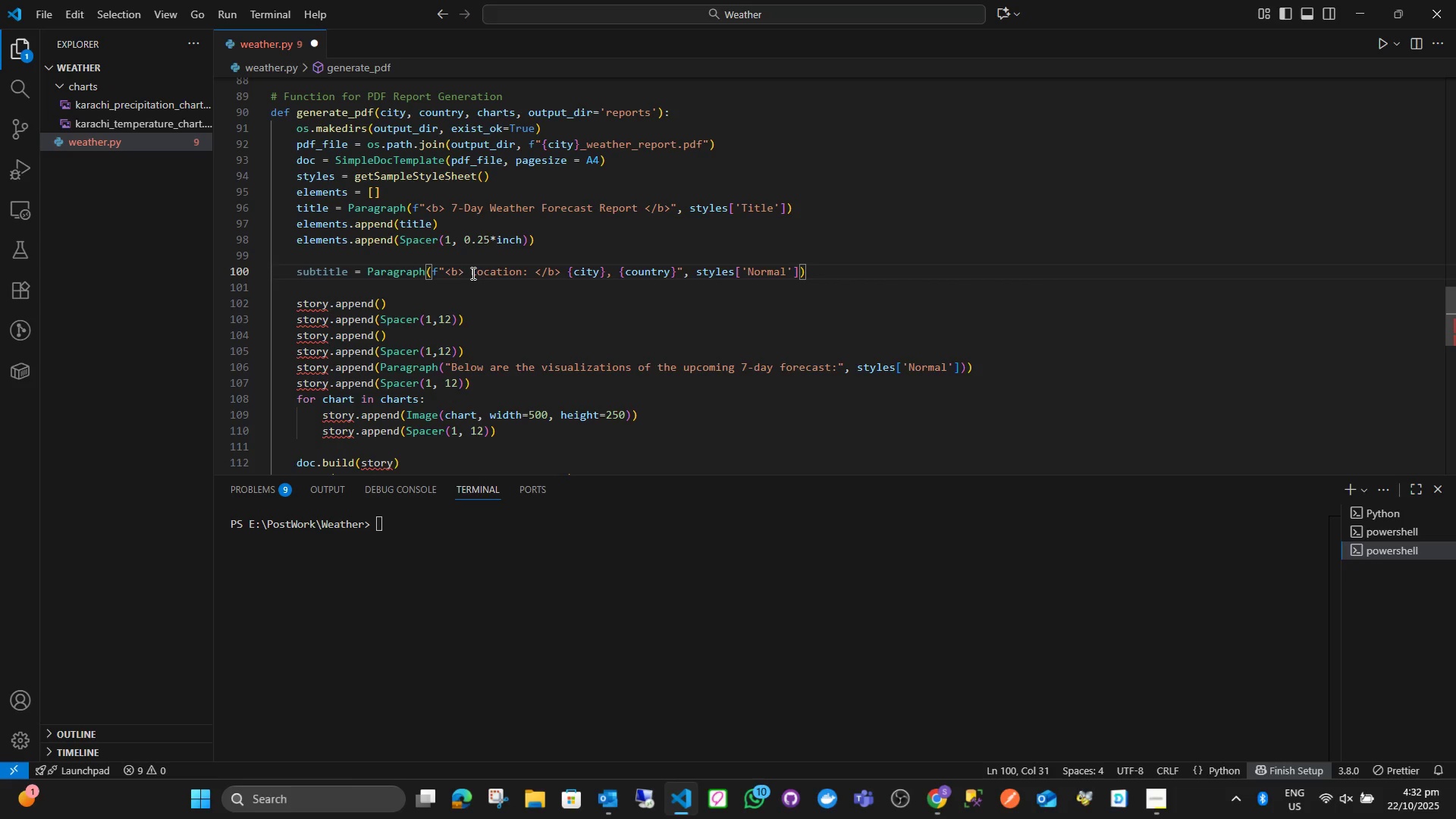 
left_click([470, 272])
 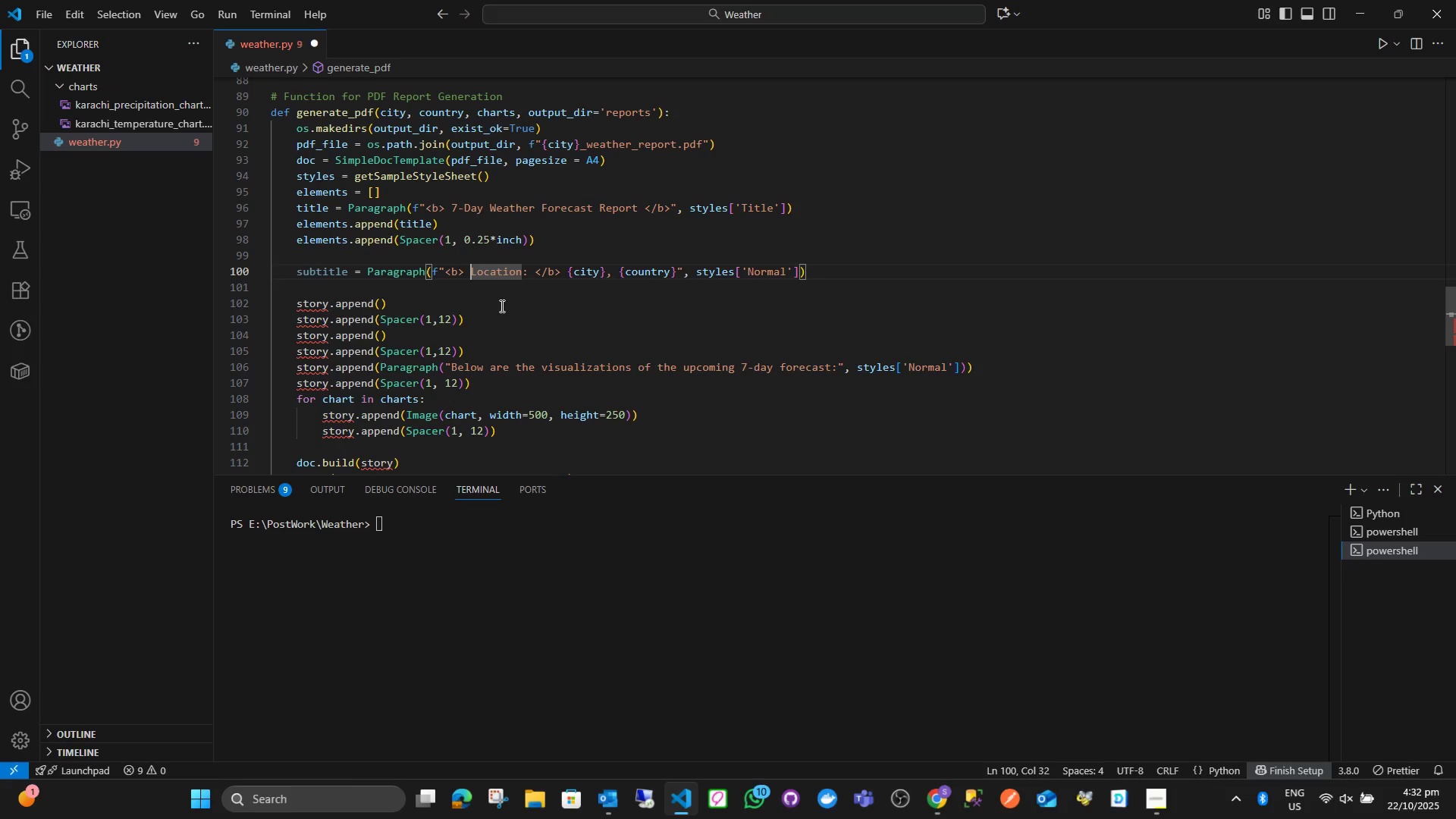 
wait(5.74)
 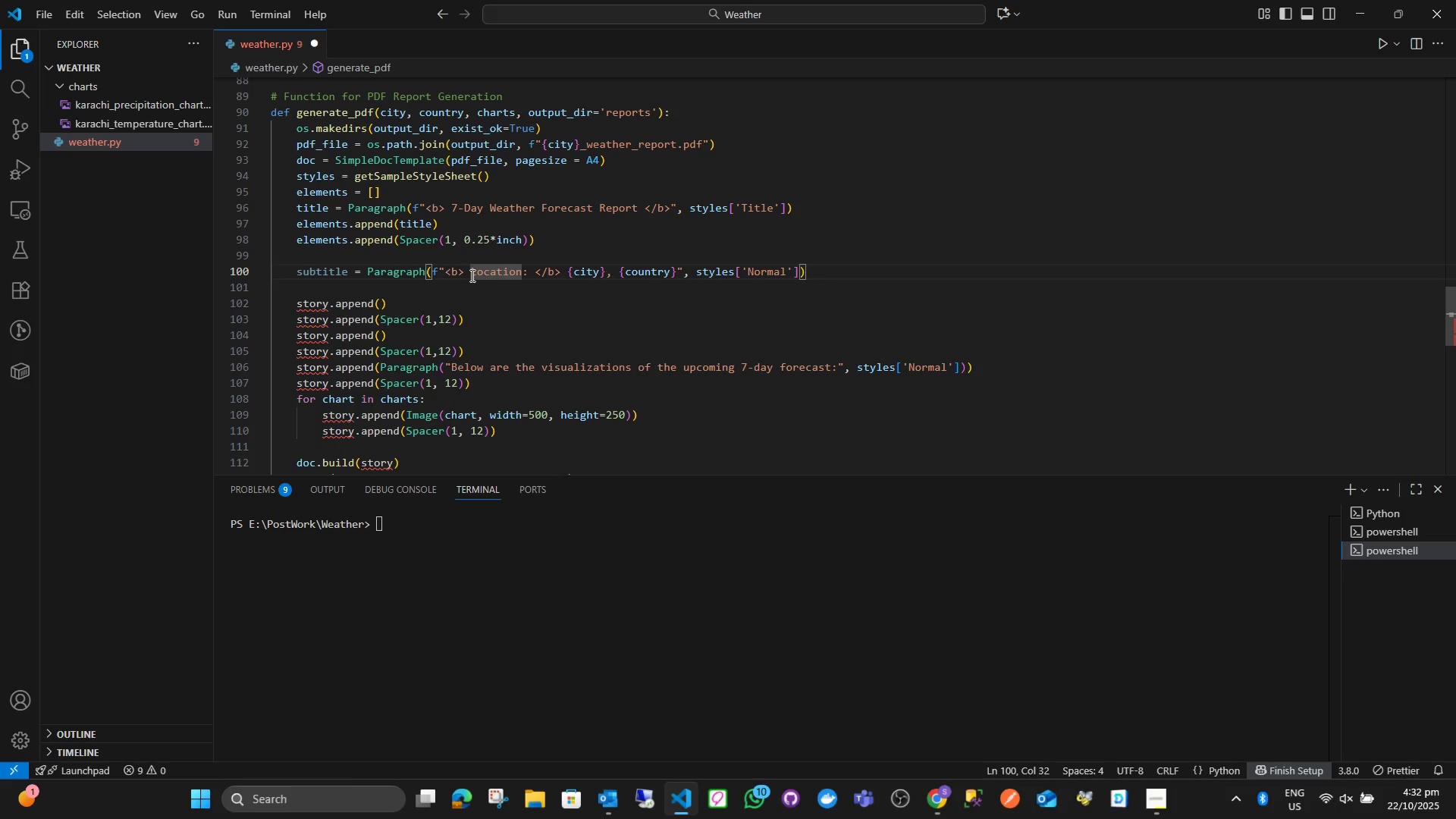 
key(Backspace)
 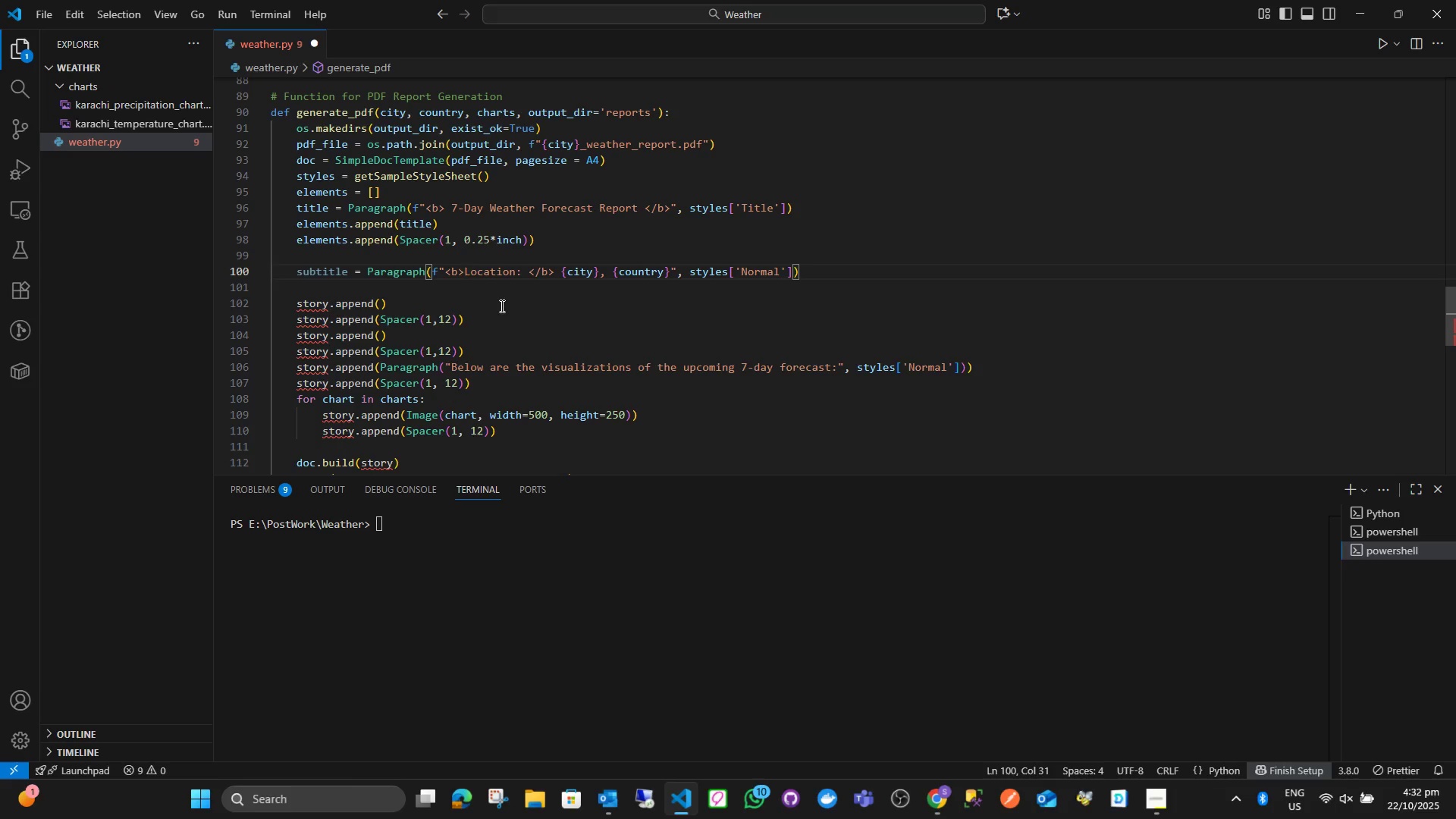 
key(Shift+ArrowRight)
 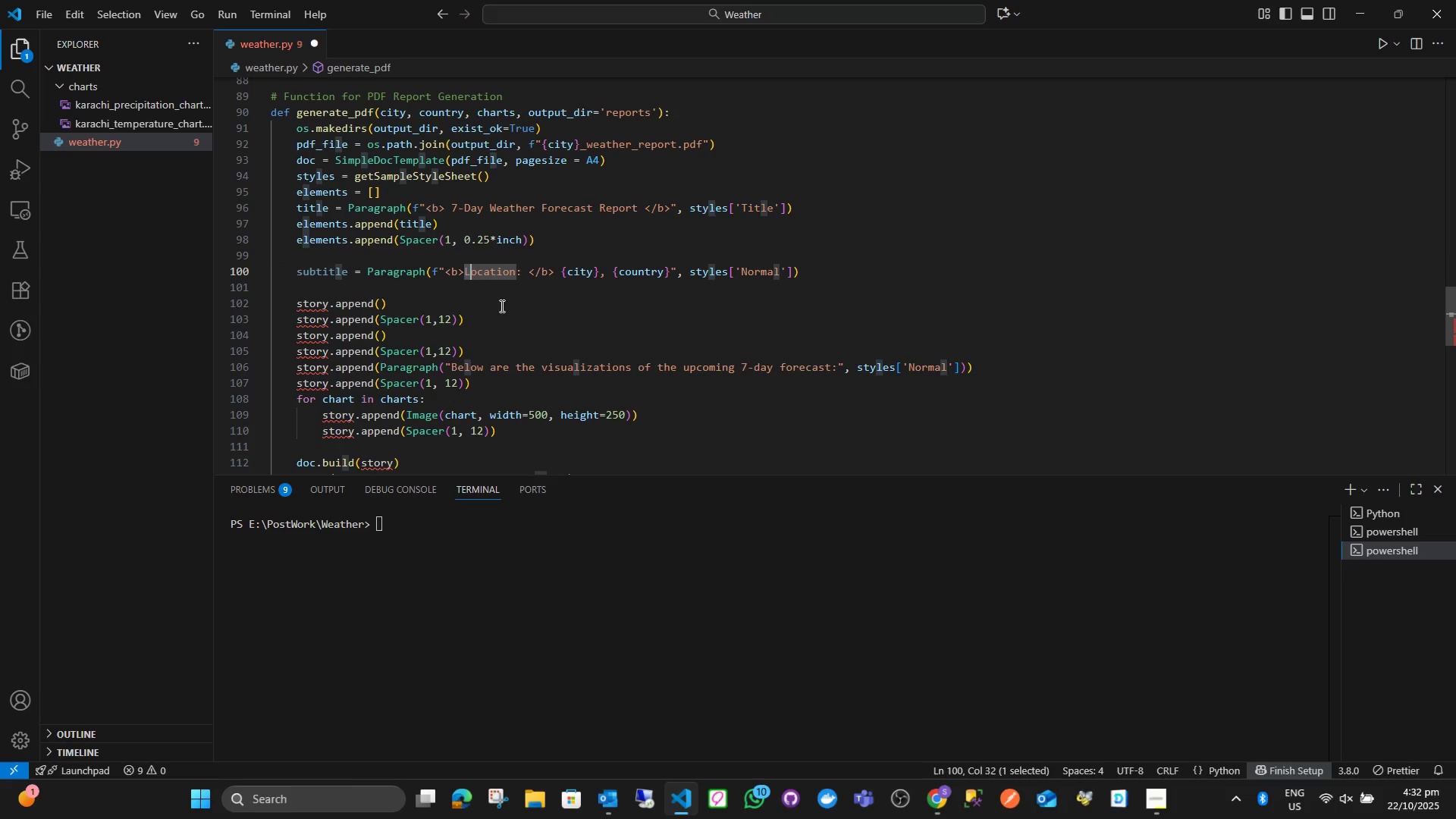 
key(Shift+ArrowRight)
 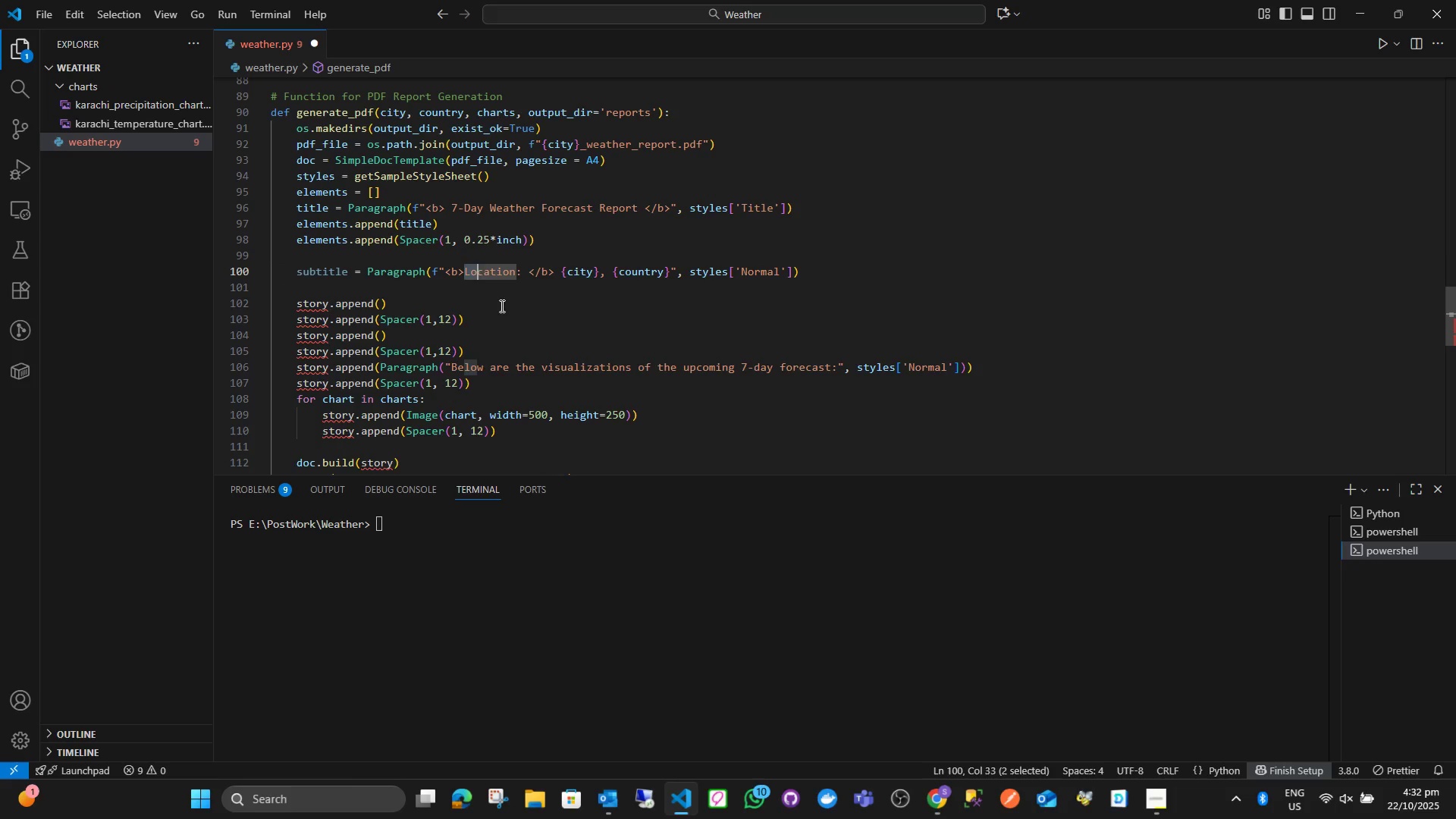 
key(Shift+ArrowRight)
 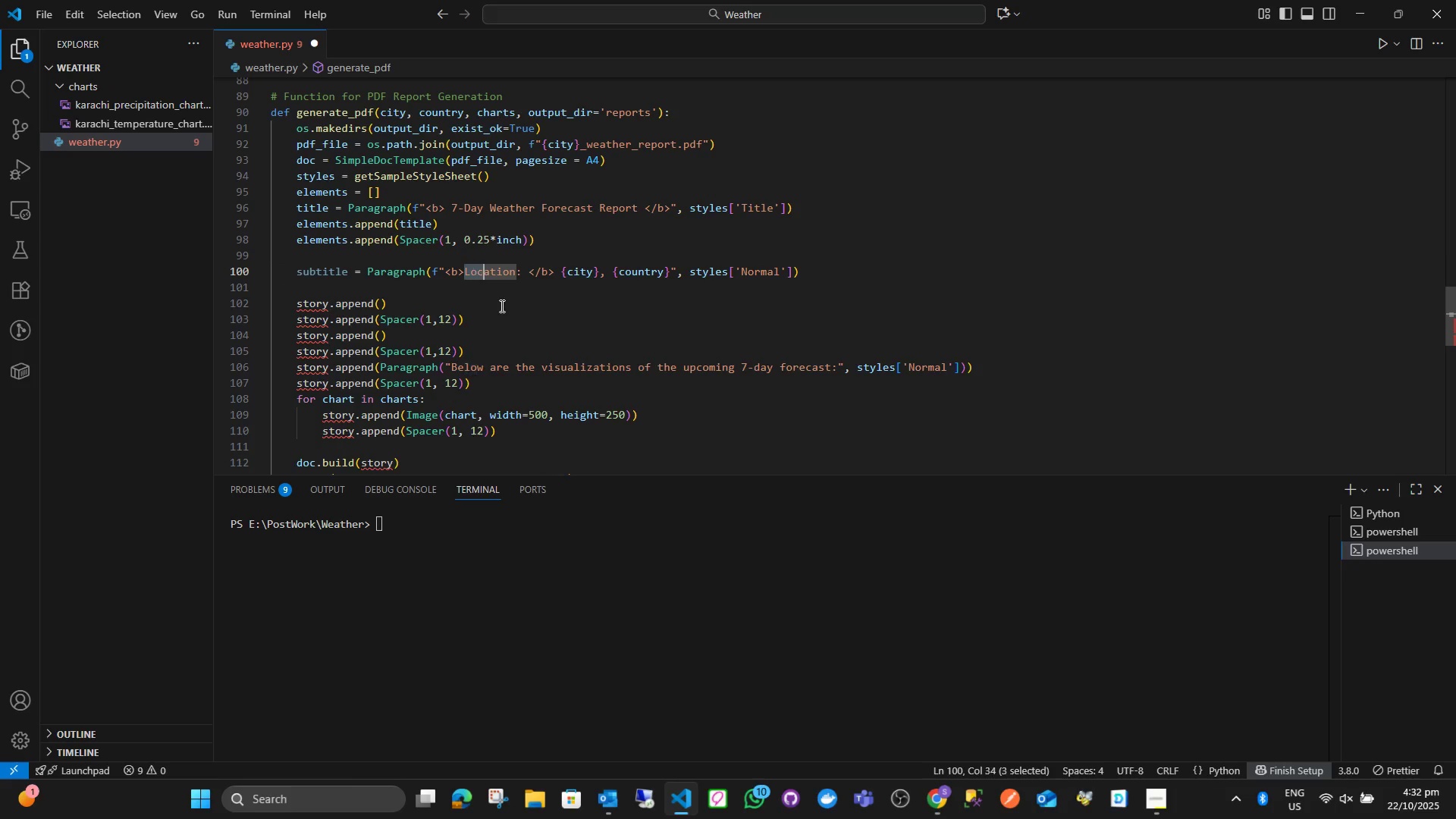 
key(Shift+ArrowRight)
 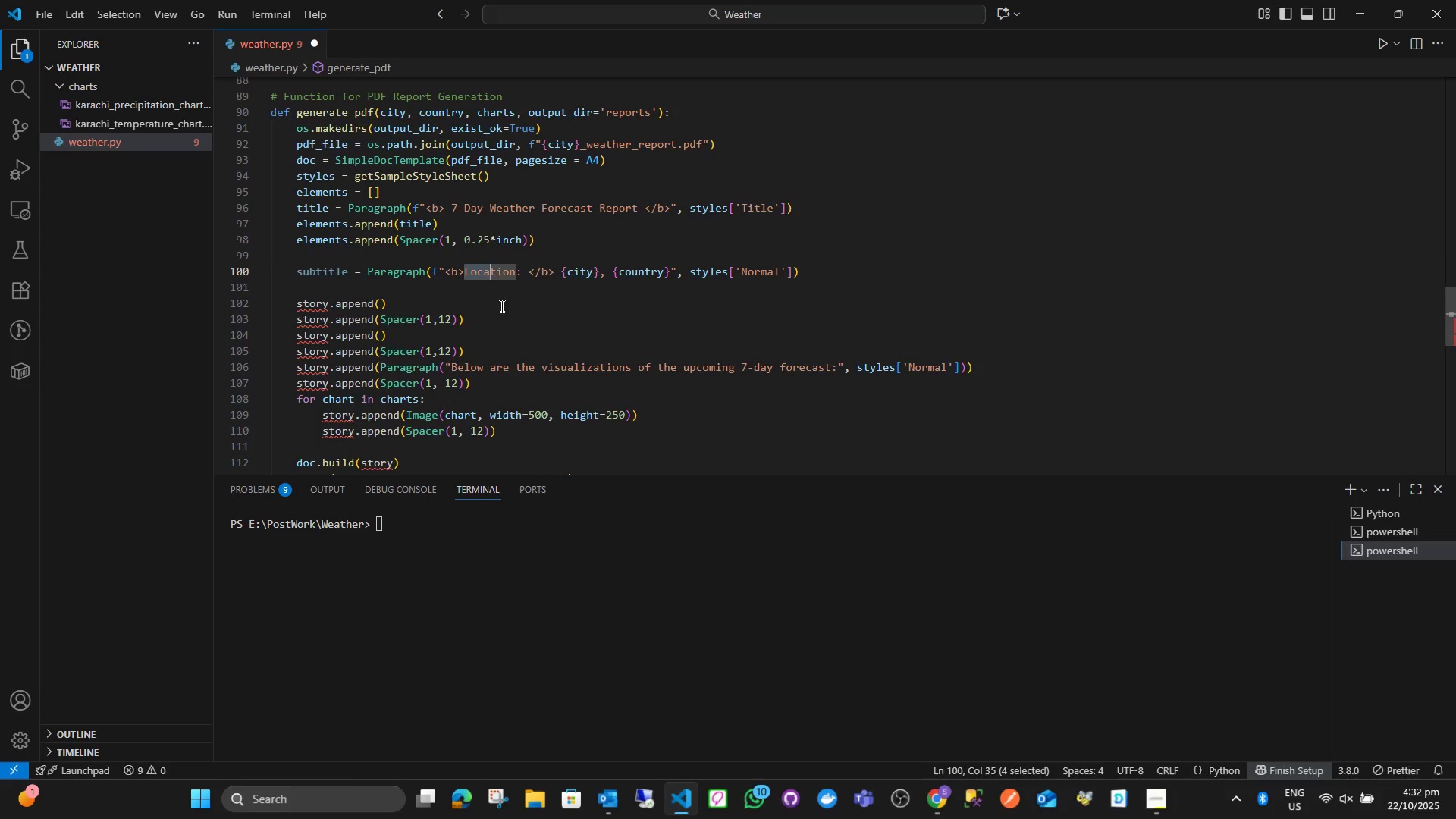 
key(Shift+ArrowRight)
 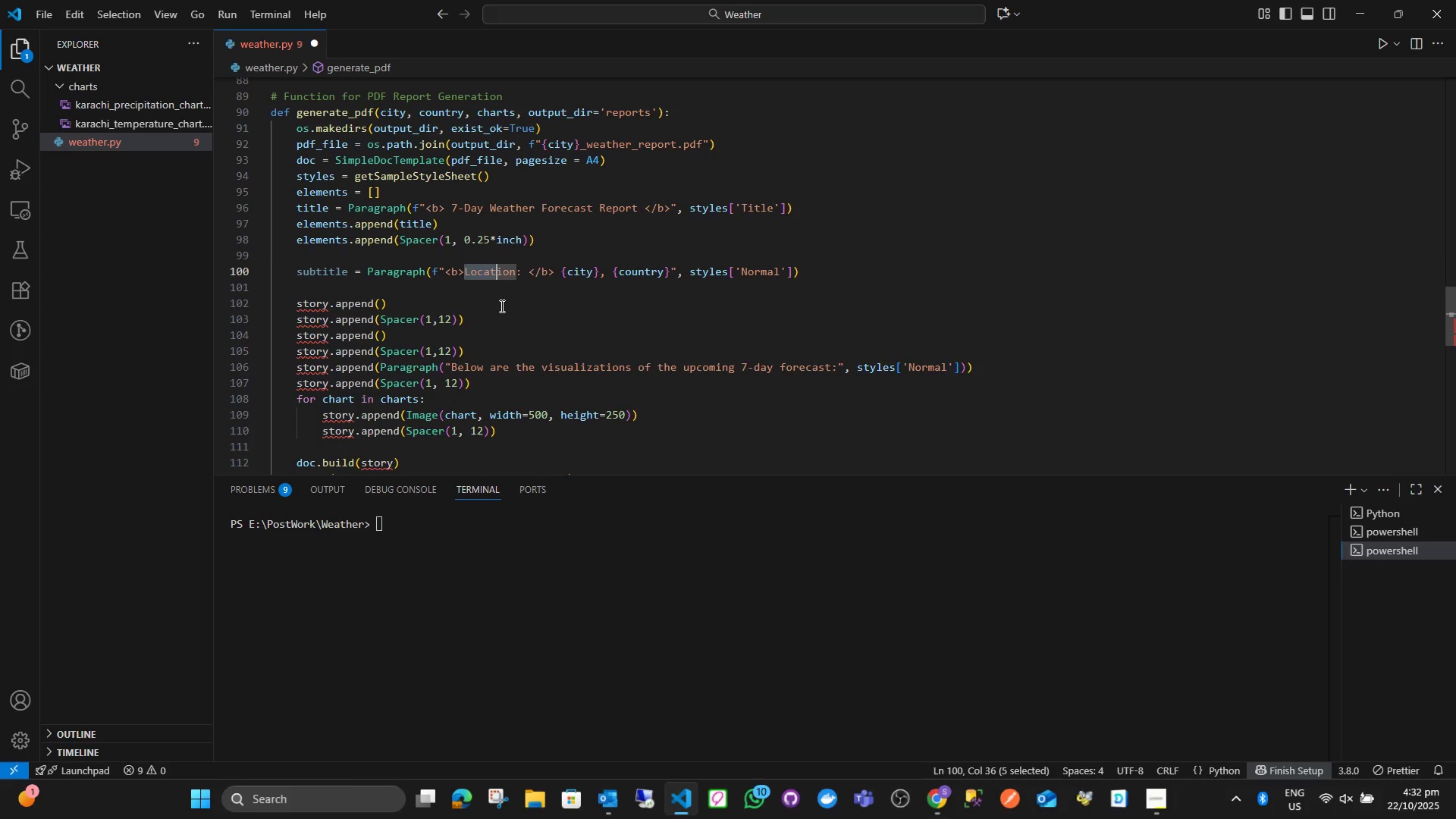 
key(Shift+ArrowRight)
 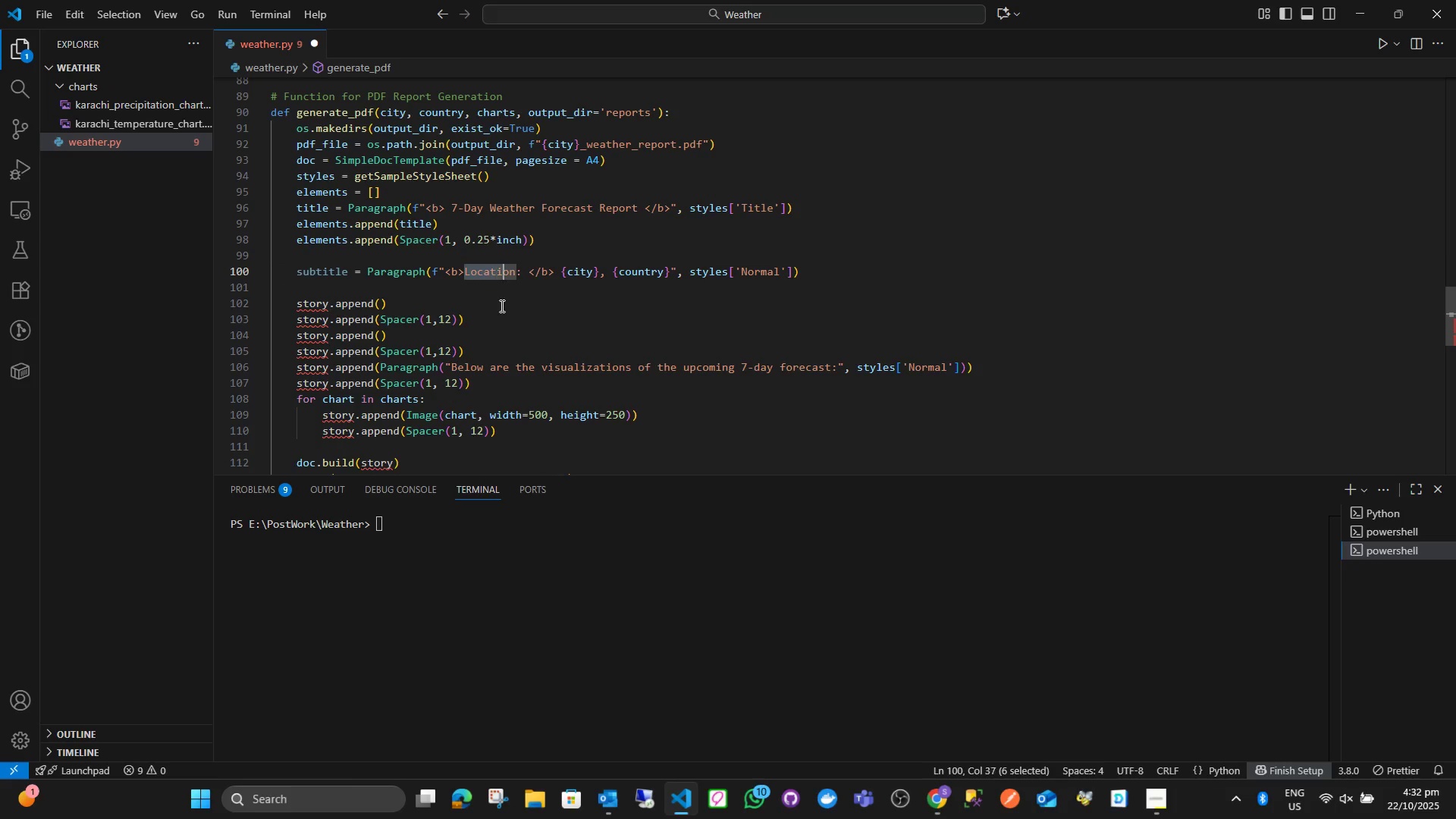 
key(Shift+ArrowRight)
 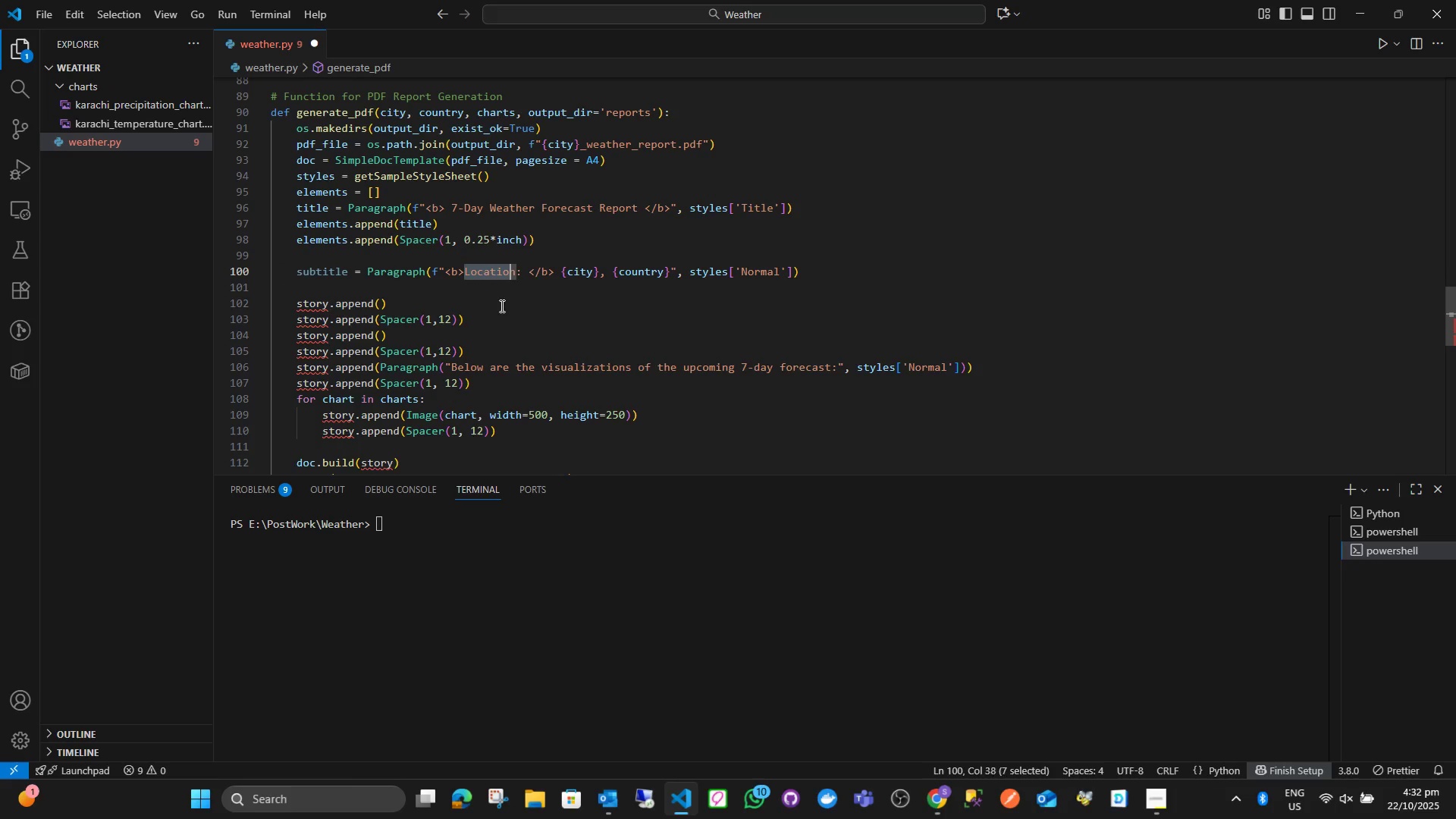 
key(Shift+ArrowRight)
 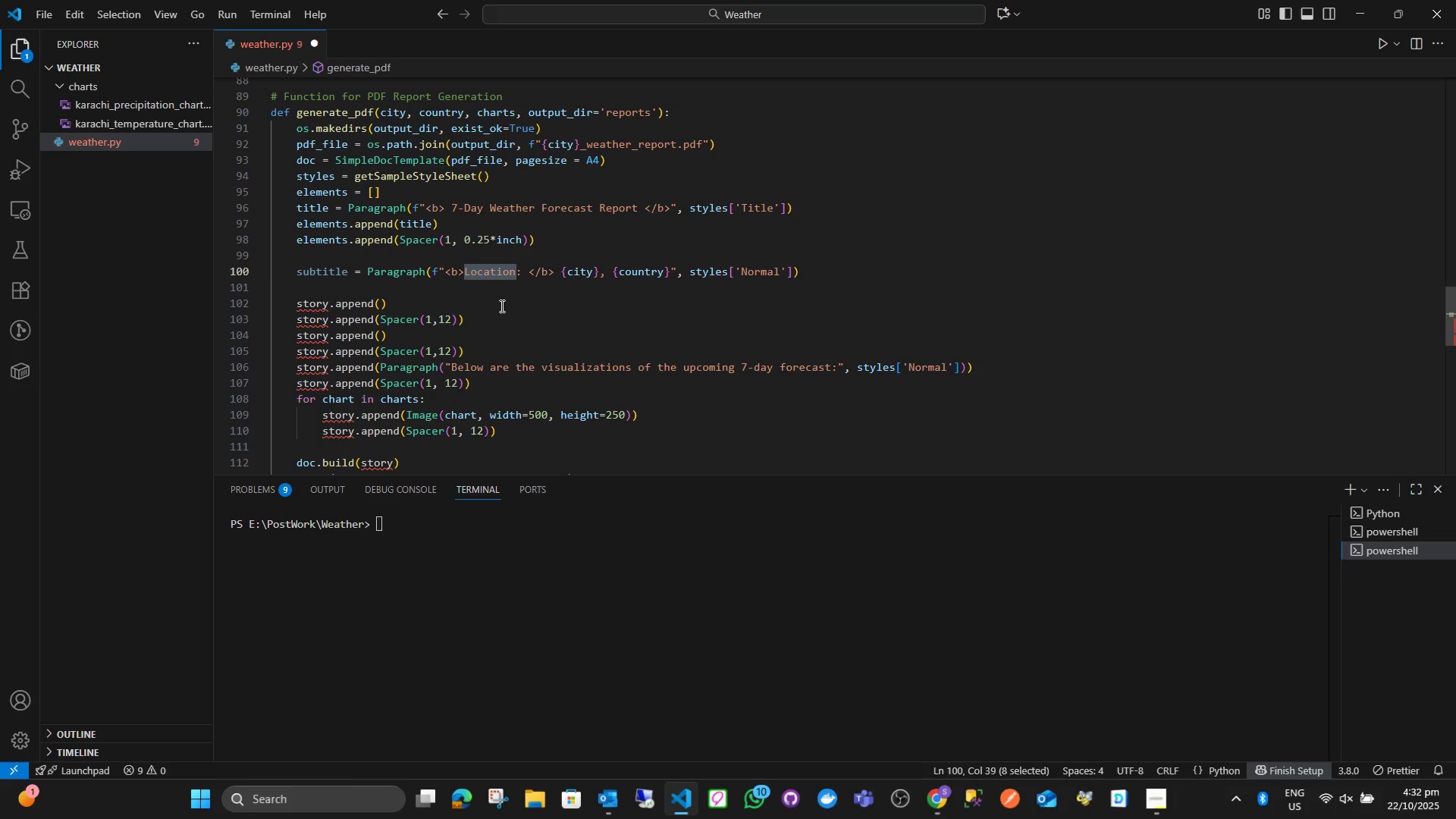 
type(City)
 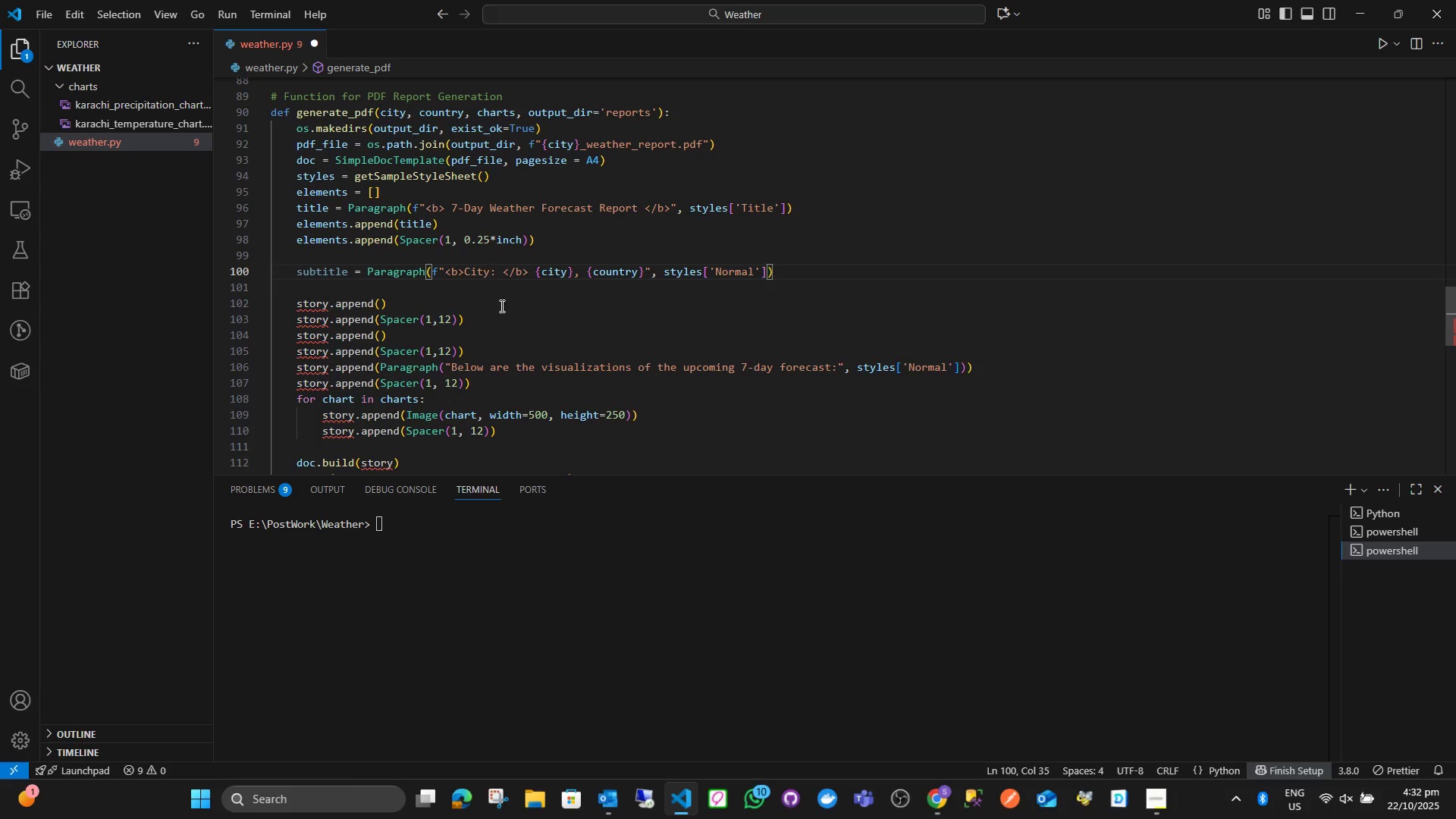 
key(ArrowRight)
 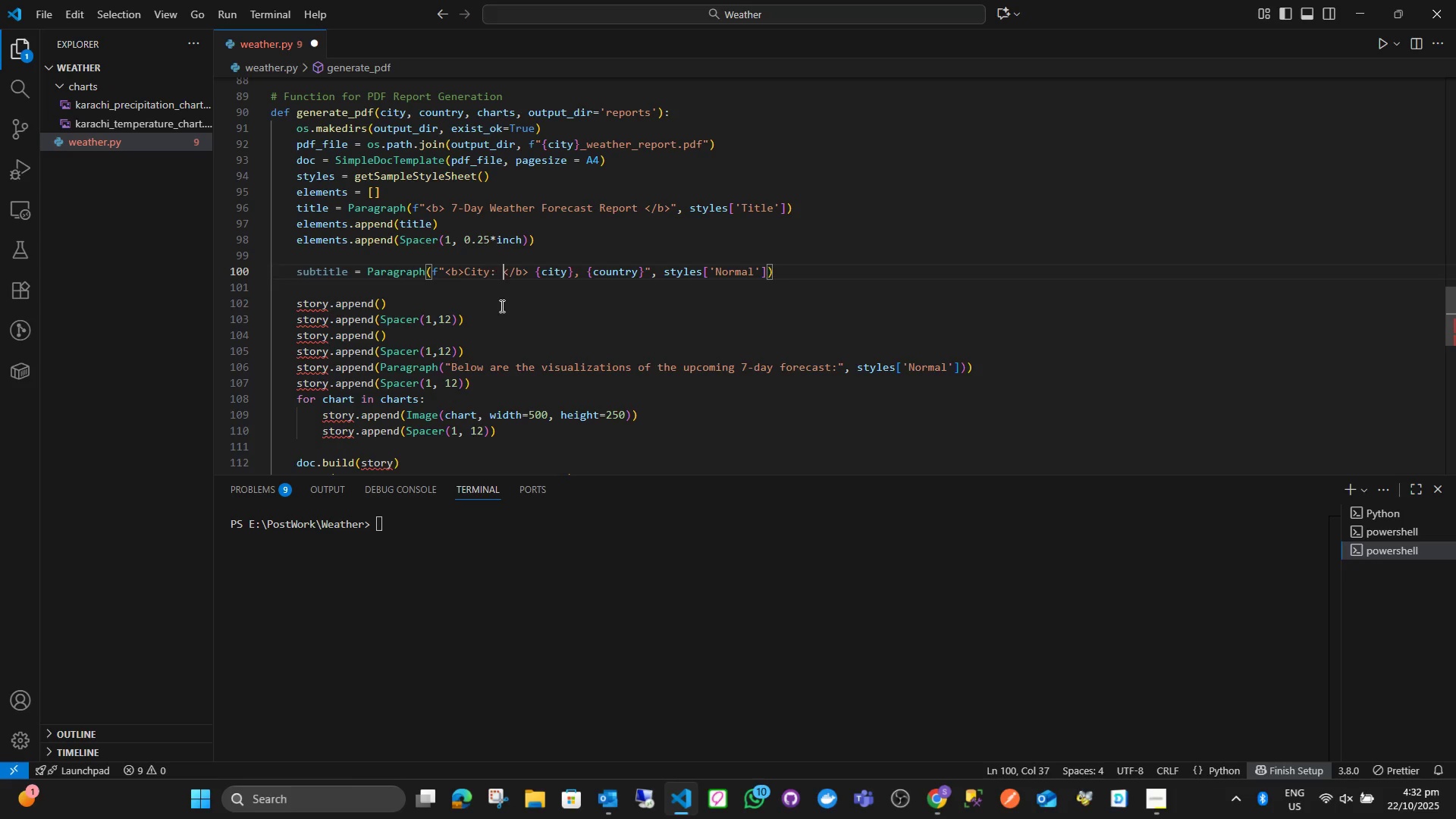 
key(ArrowRight)
 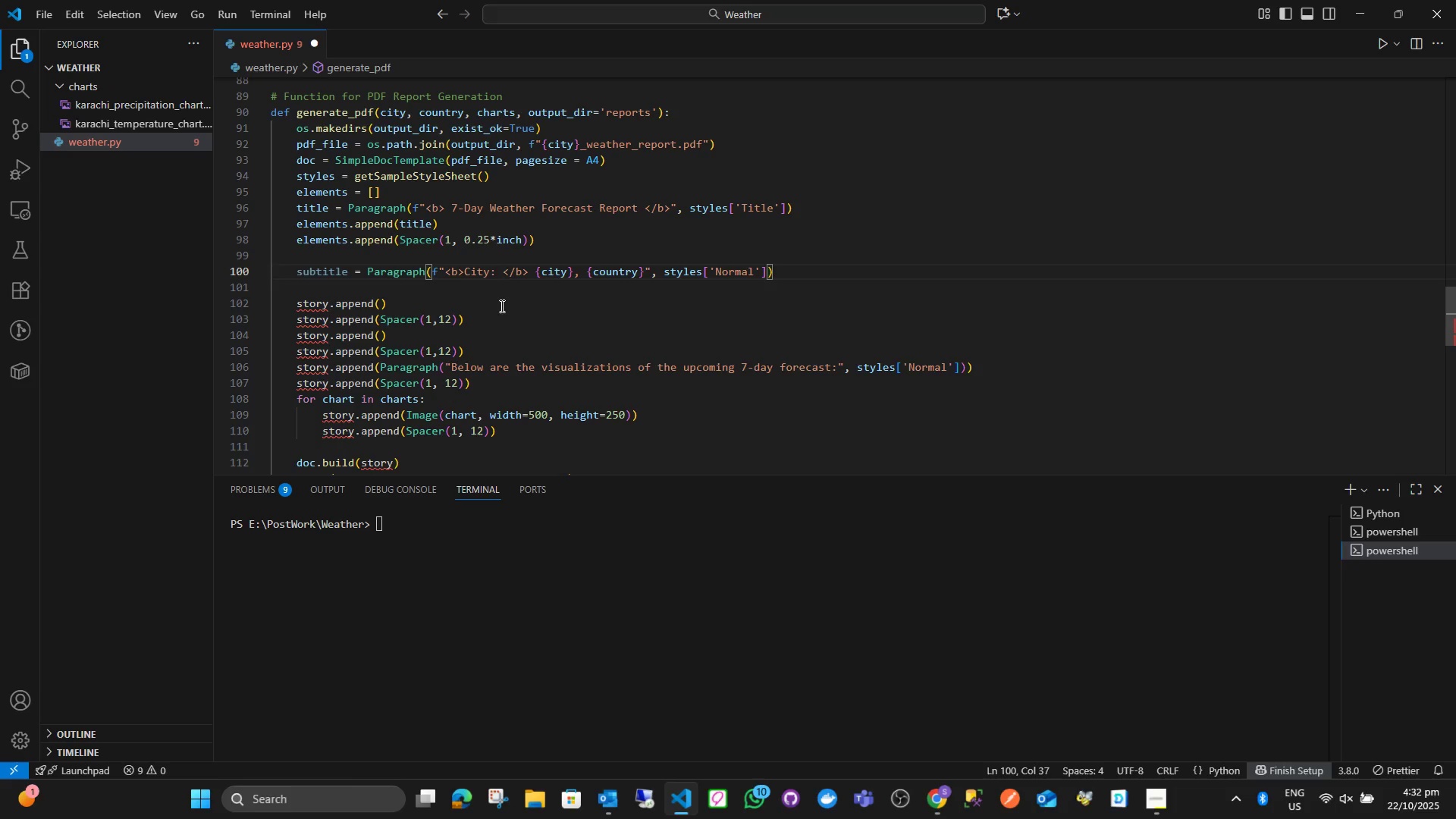 
key(Backspace)
 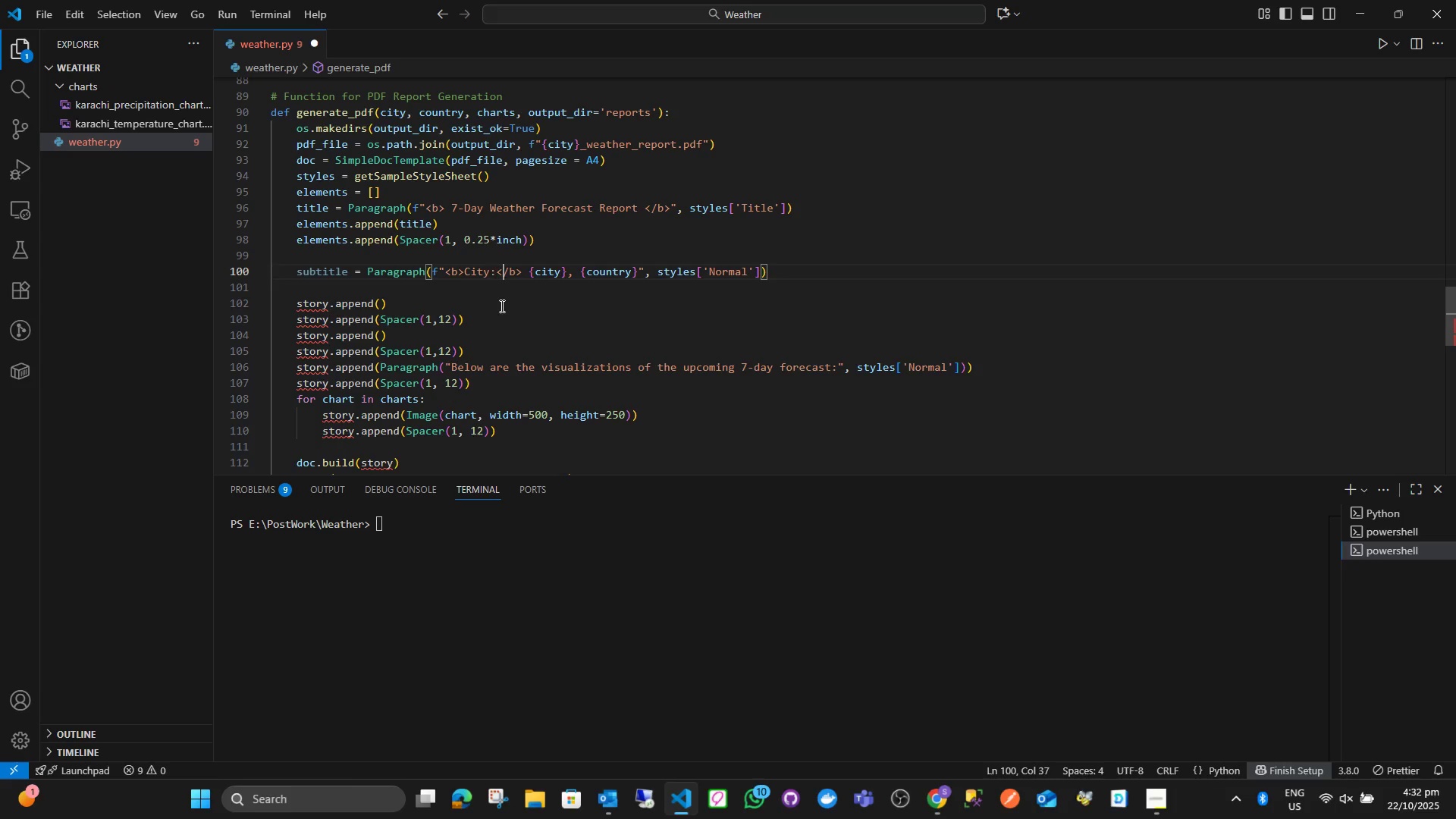 
key(ArrowRight)
 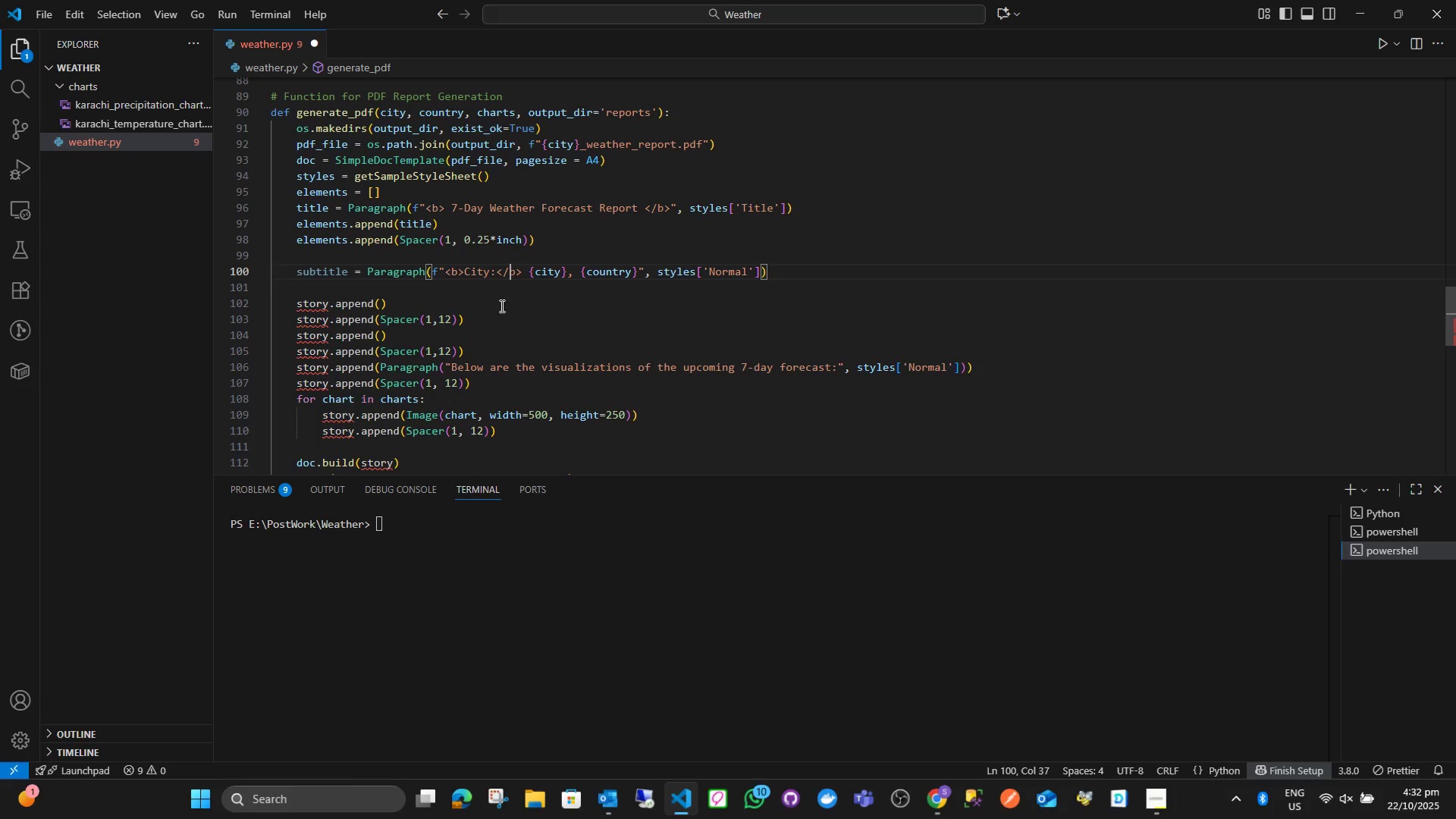 
key(ArrowRight)
 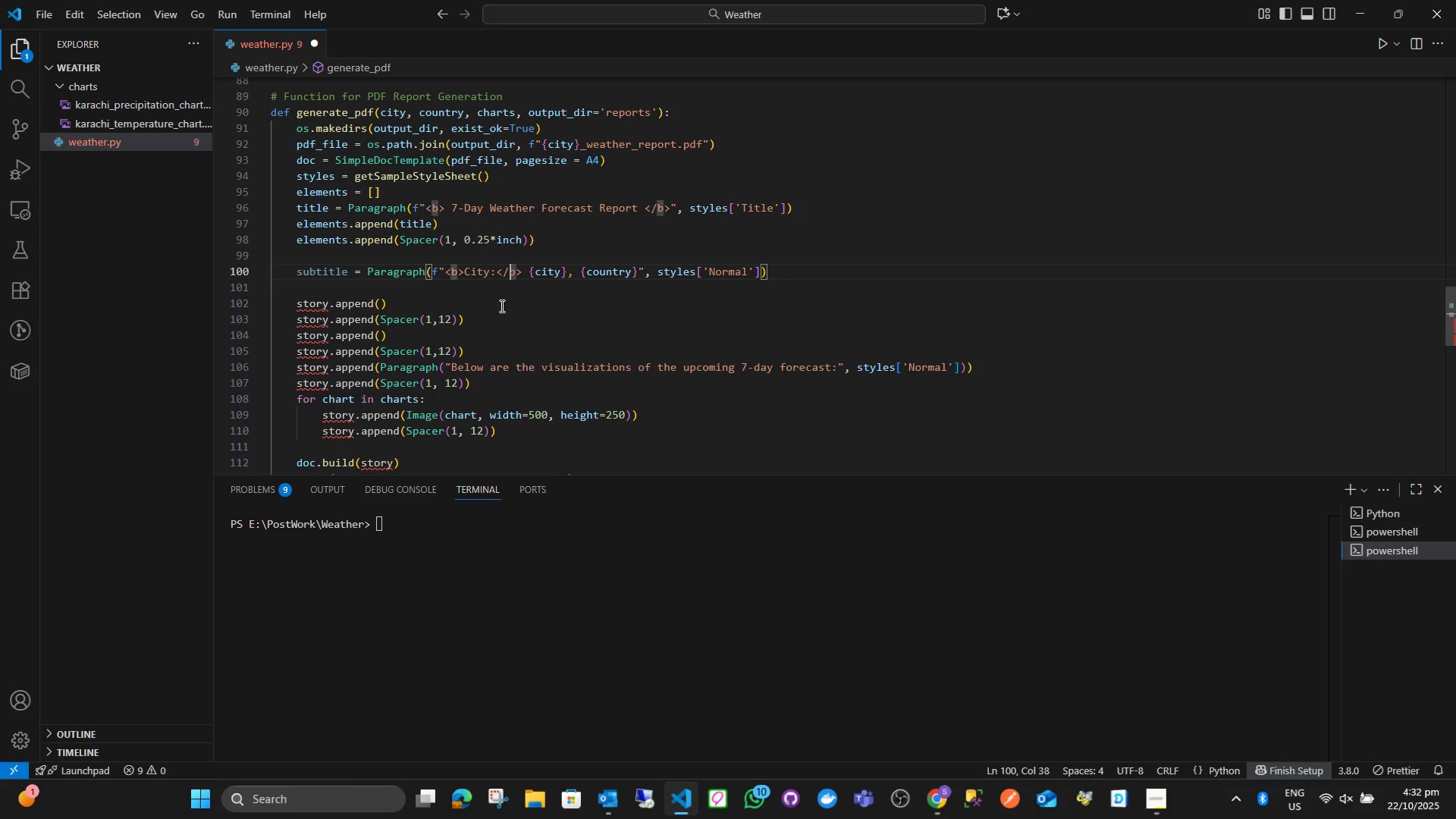 
key(ArrowRight)
 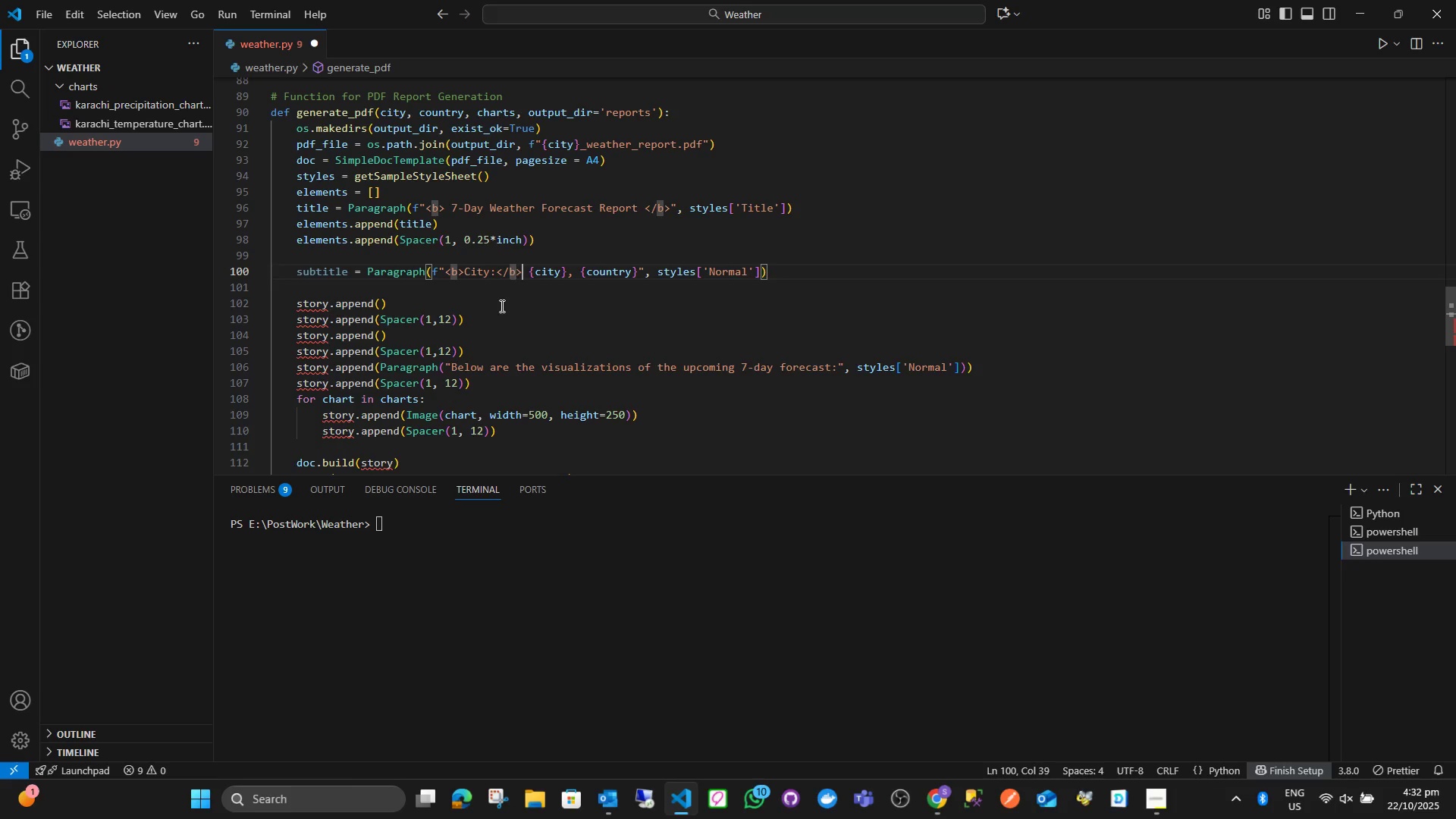 
key(ArrowRight)
 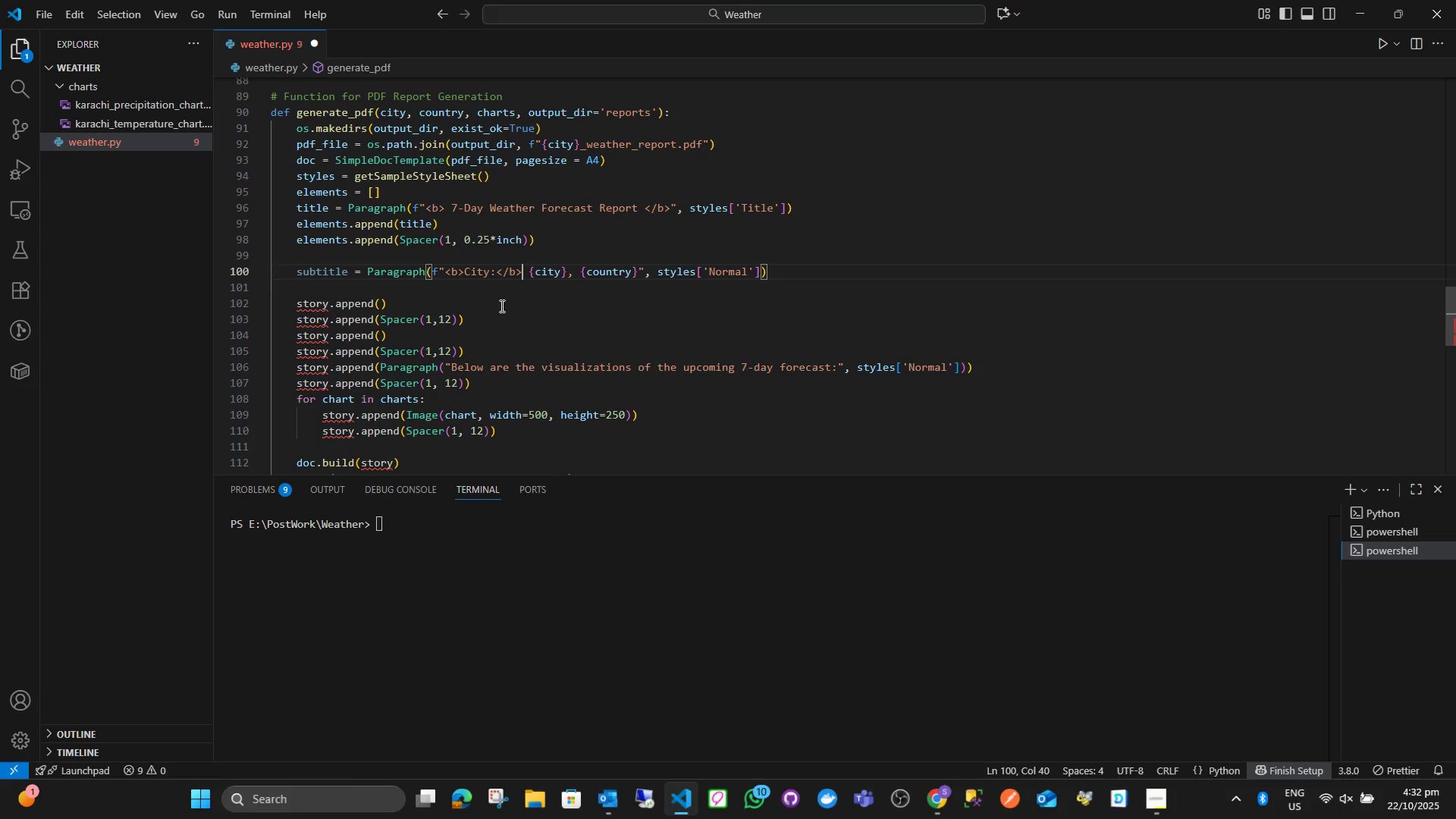 
key(ArrowRight)
 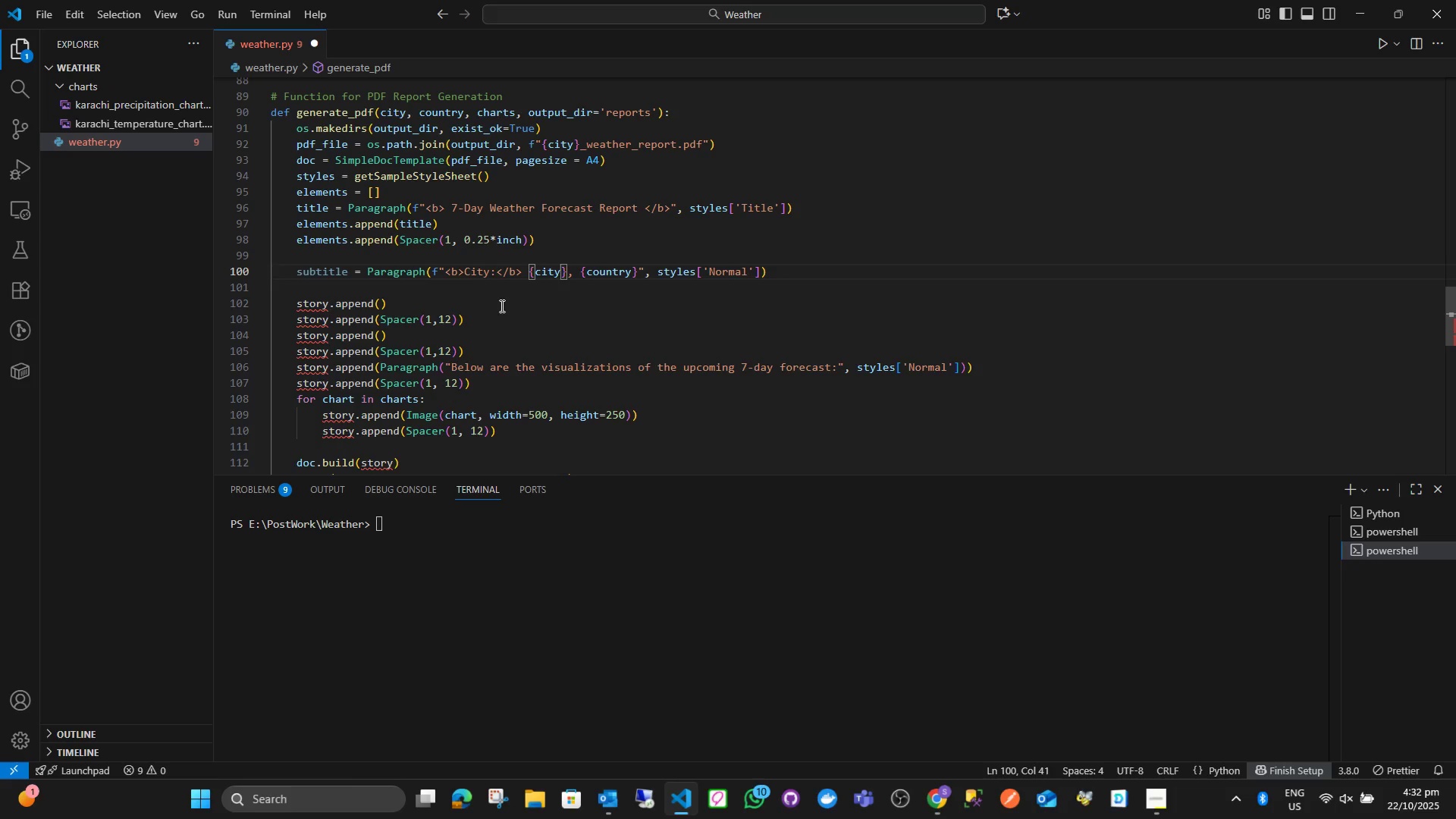 
key(ArrowRight)
 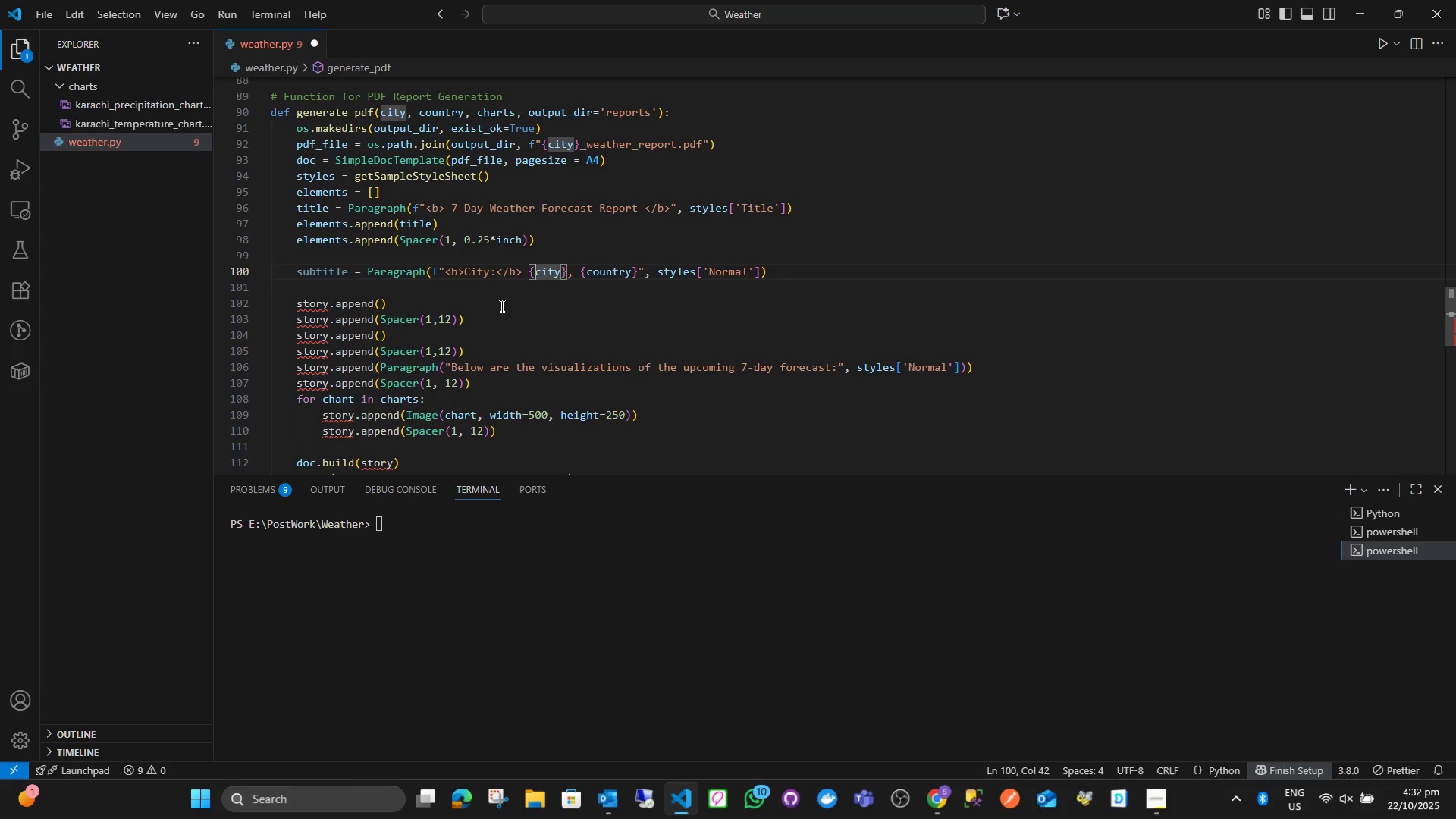 
key(ArrowRight)
 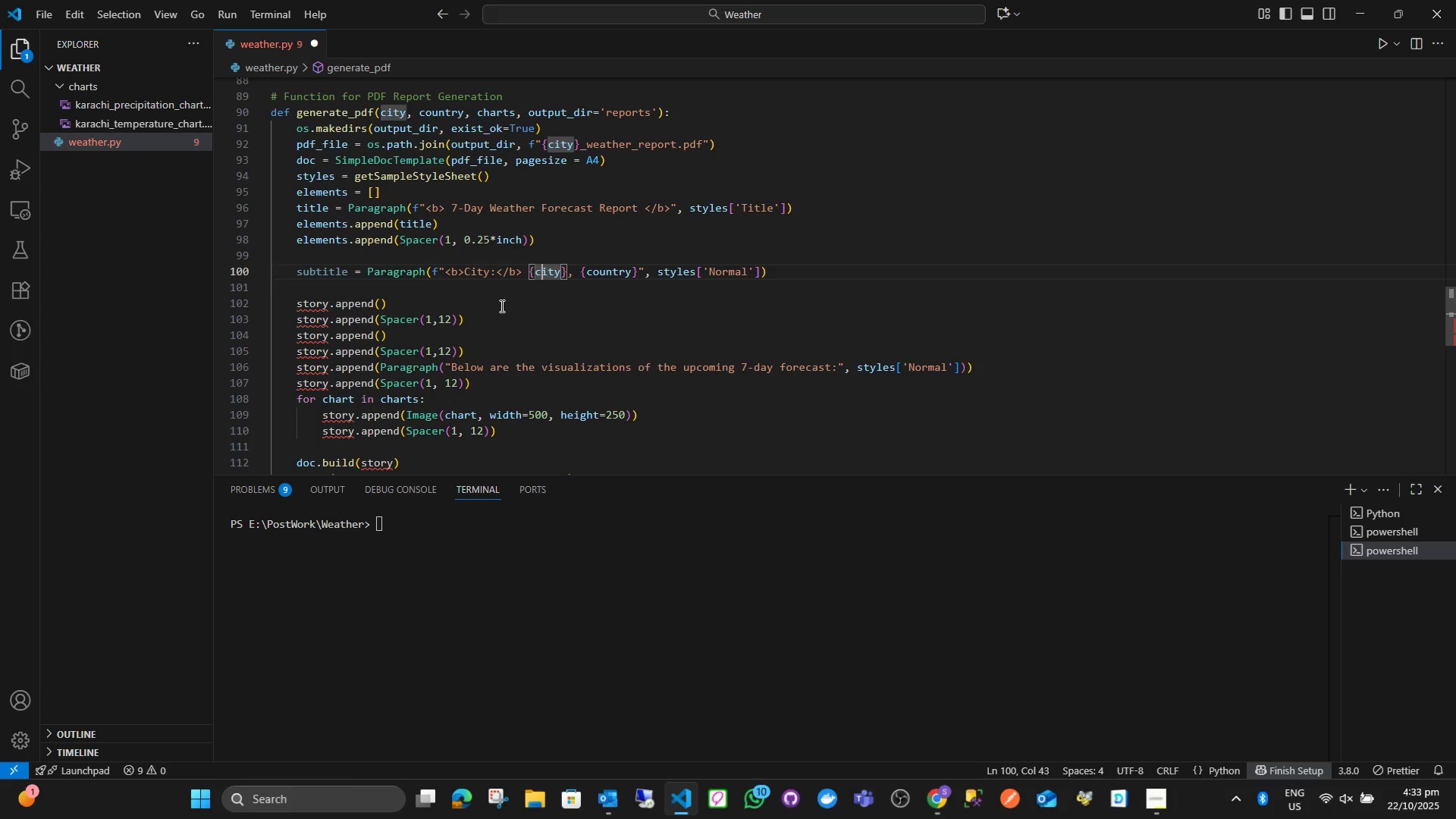 
key(ArrowRight)
 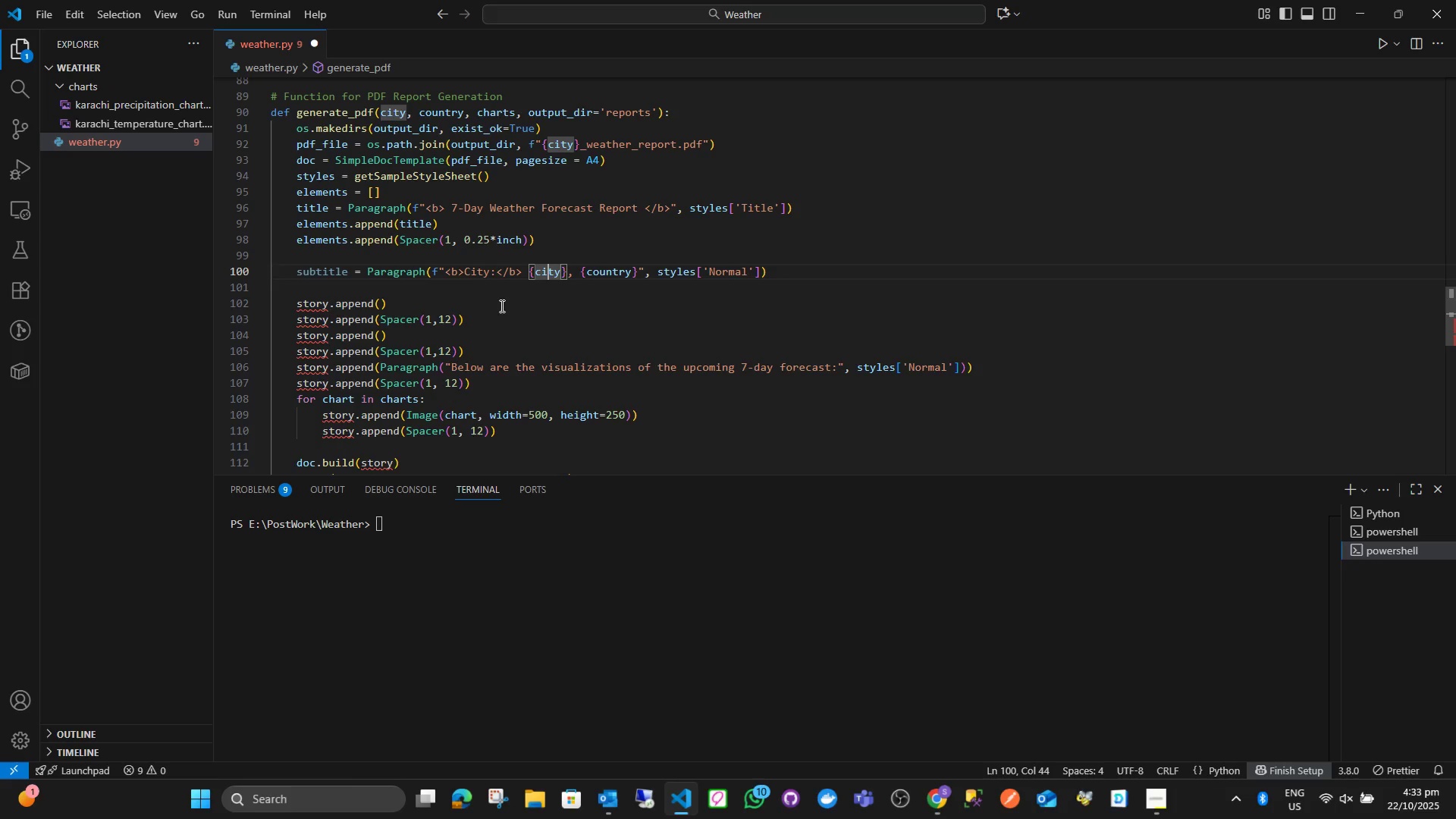 
key(ArrowRight)
 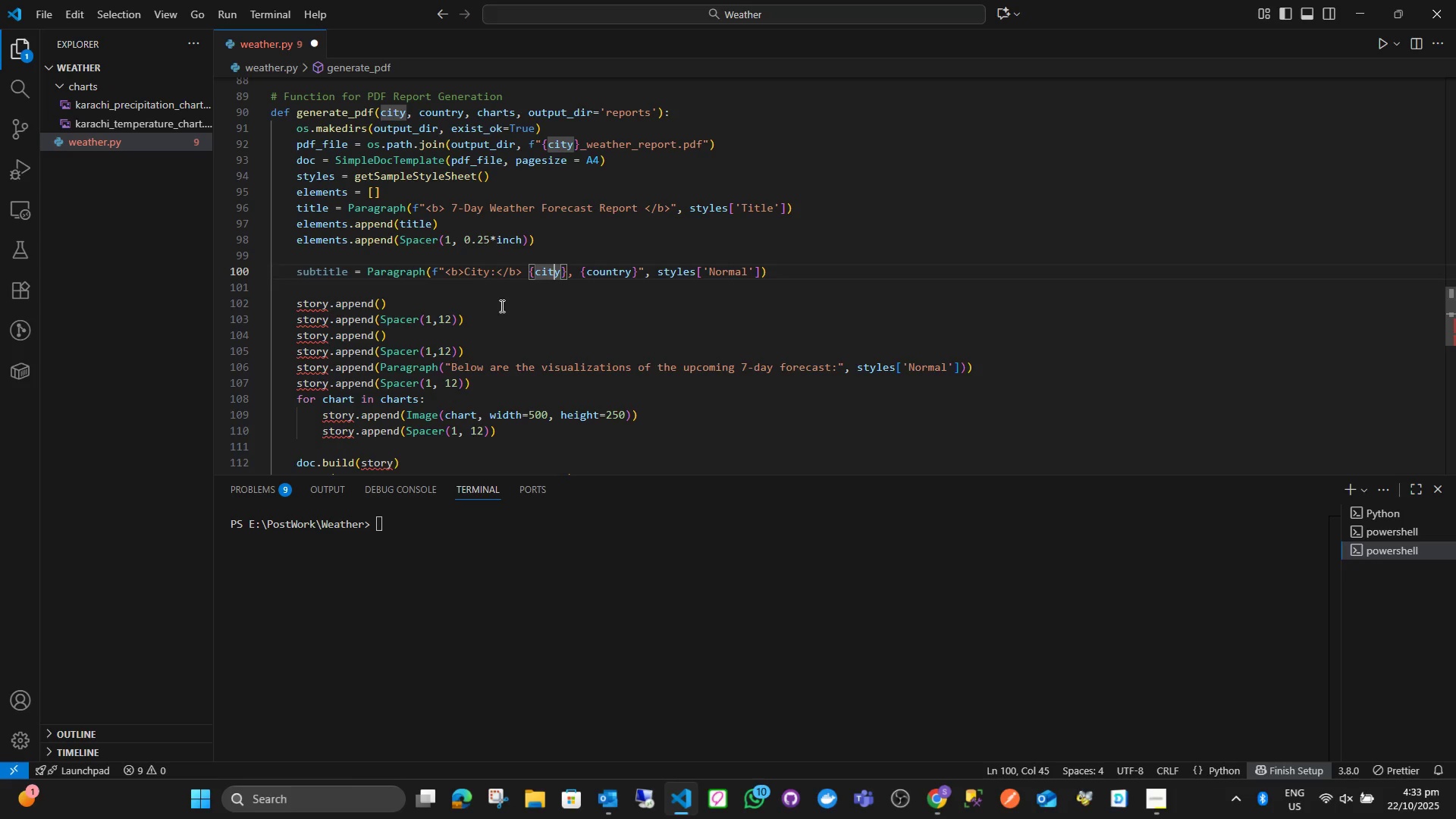 
key(ArrowRight)
 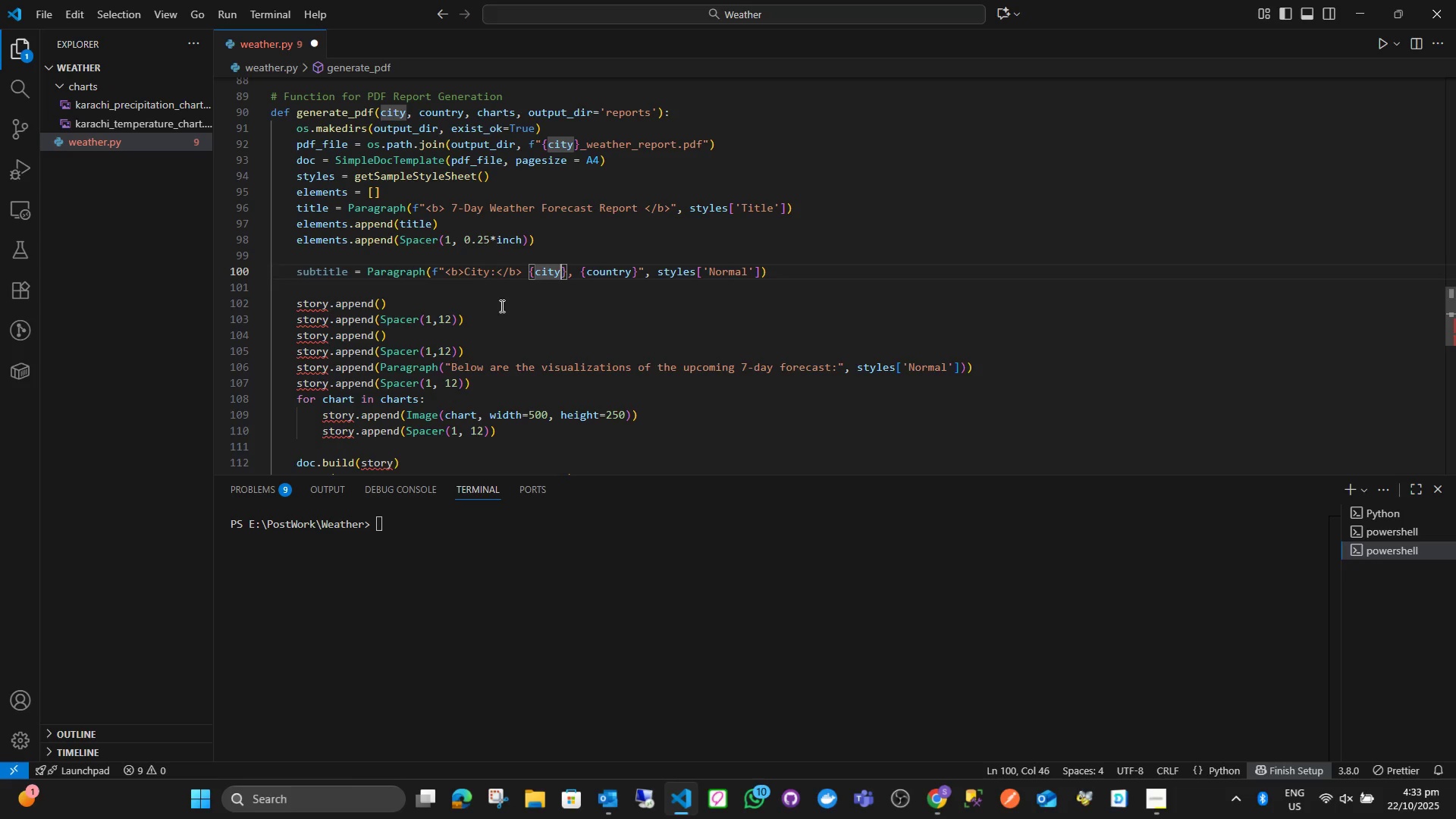 
key(ArrowRight)
 